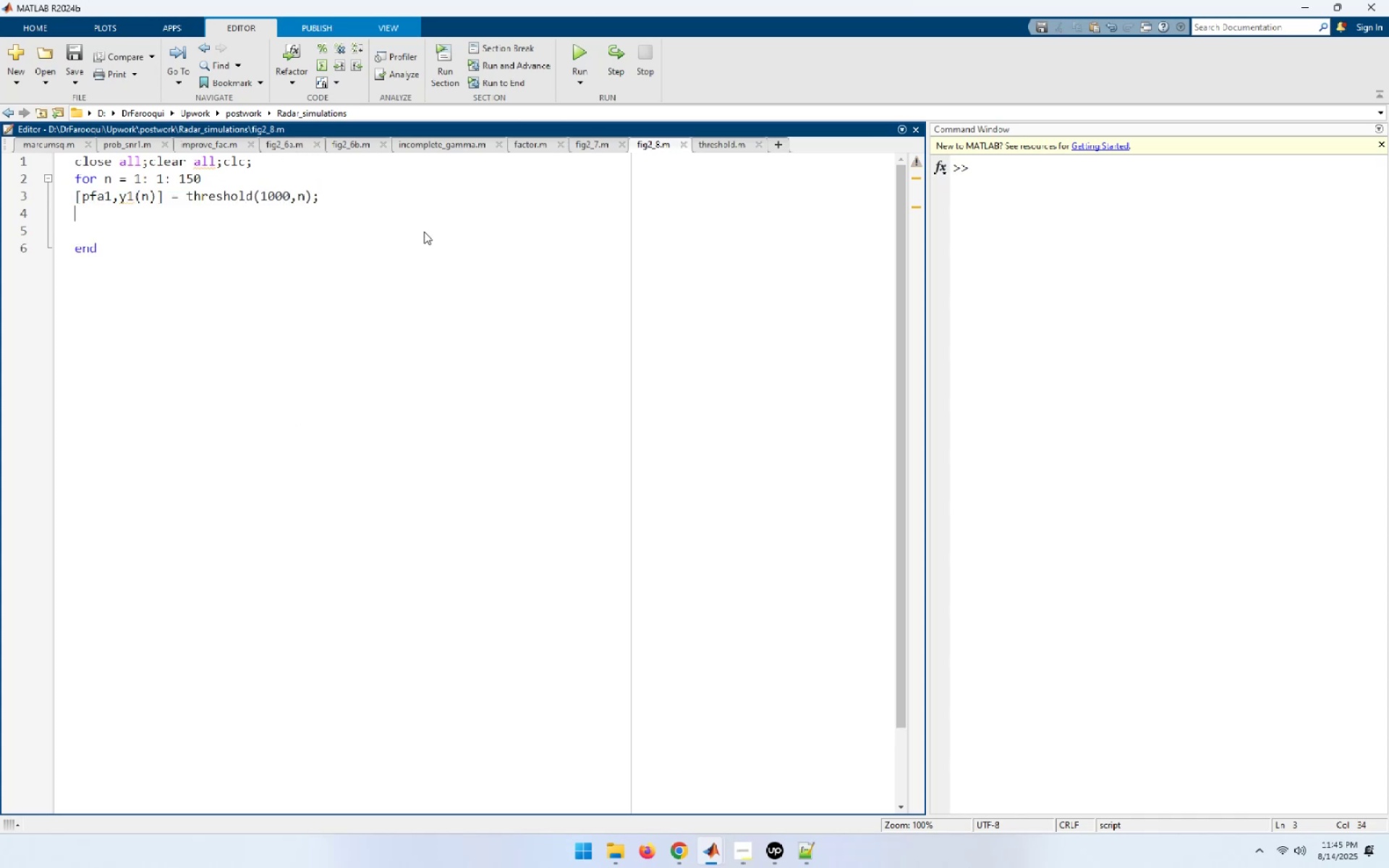 
key(Control+ControlLeft)
 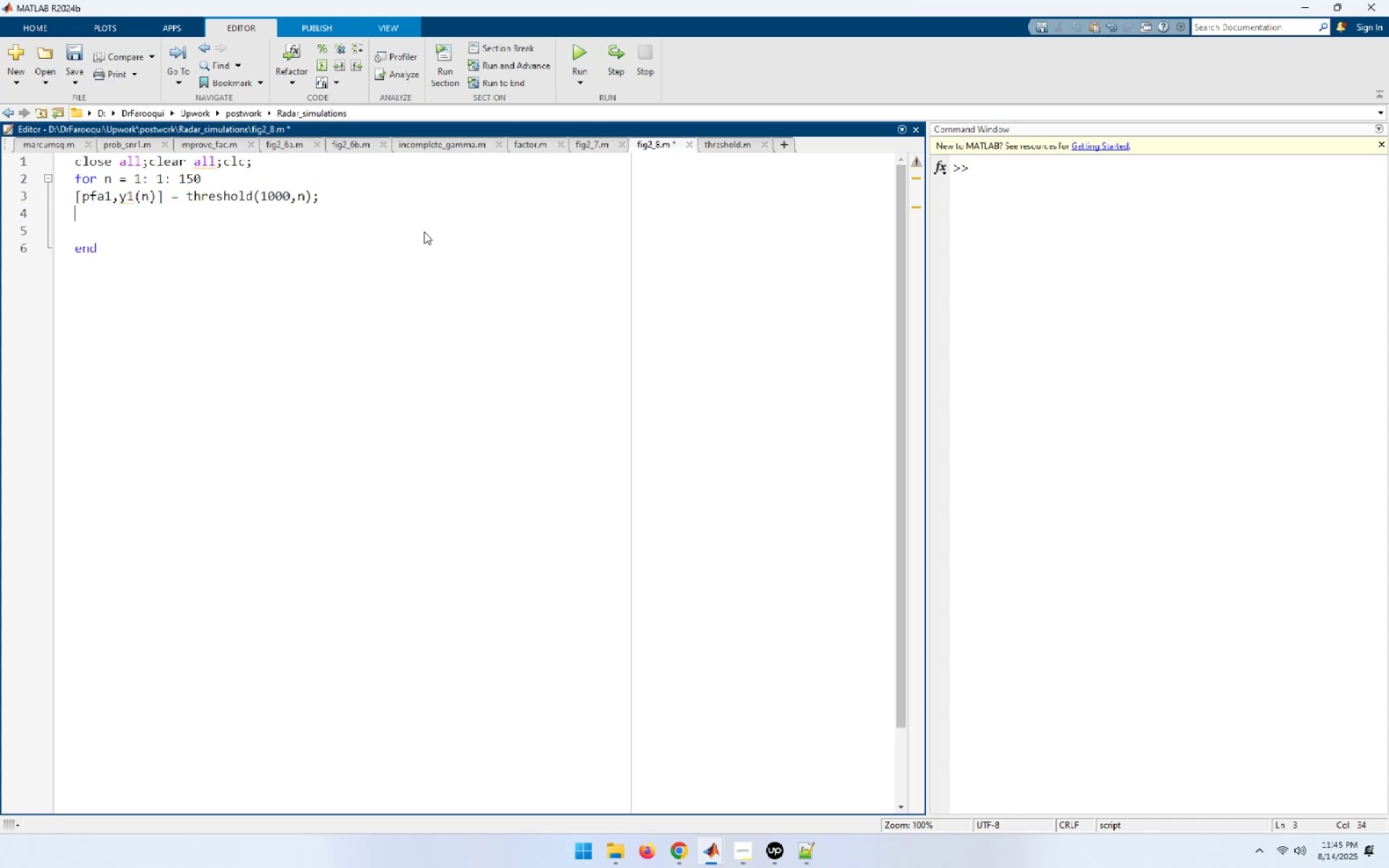 
key(Control+V)
 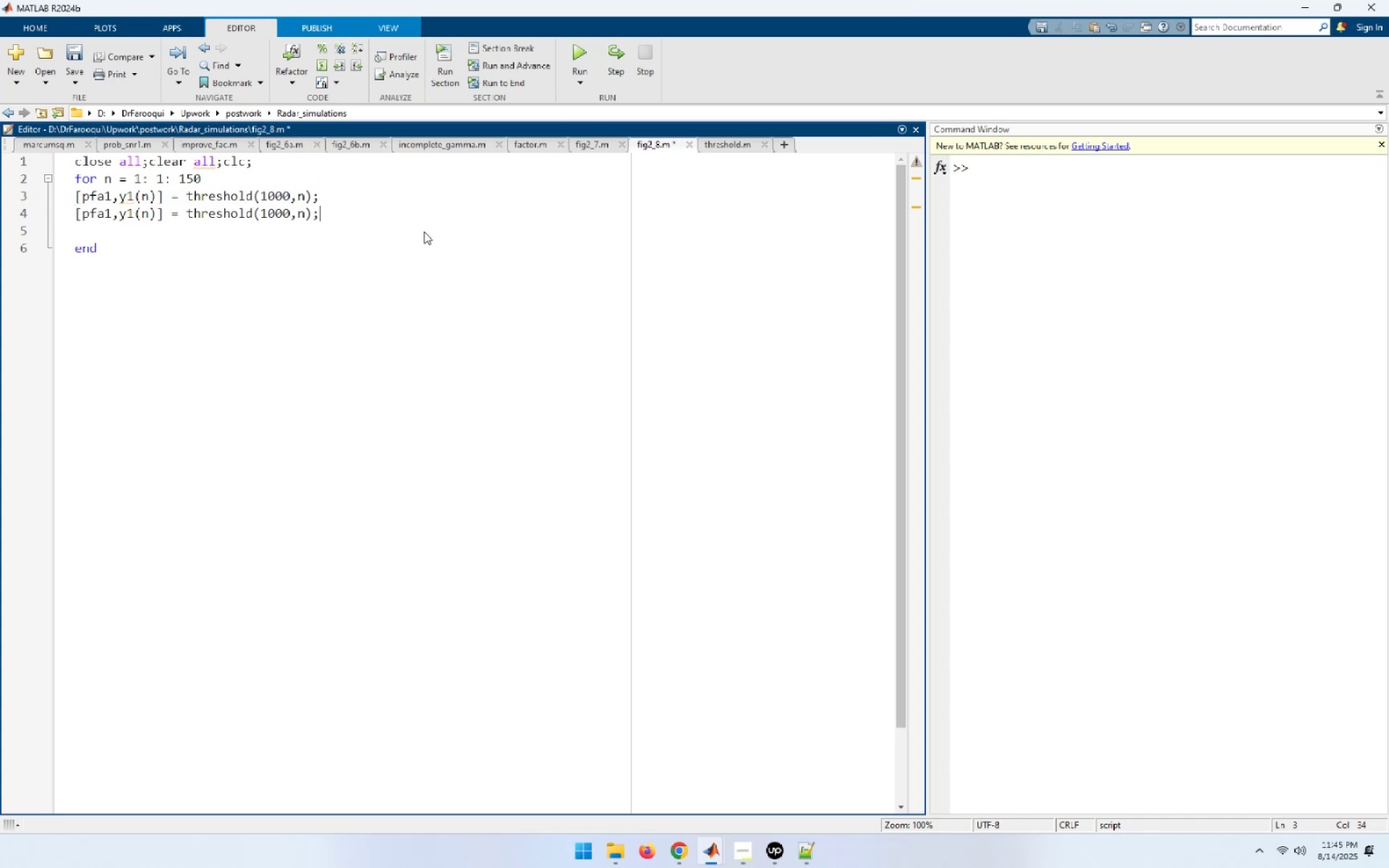 
key(NumpadEnter)
 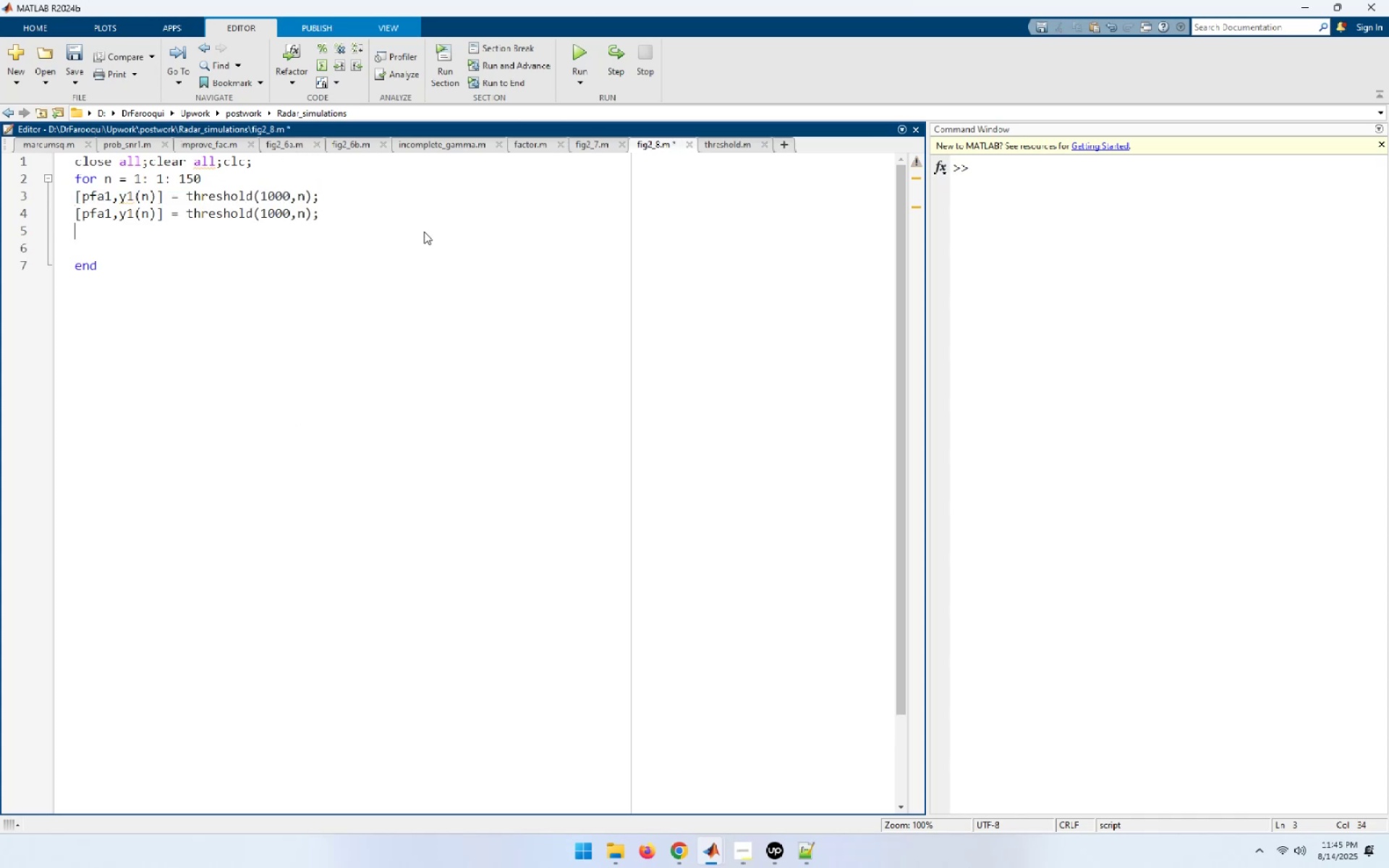 
key(Control+ControlLeft)
 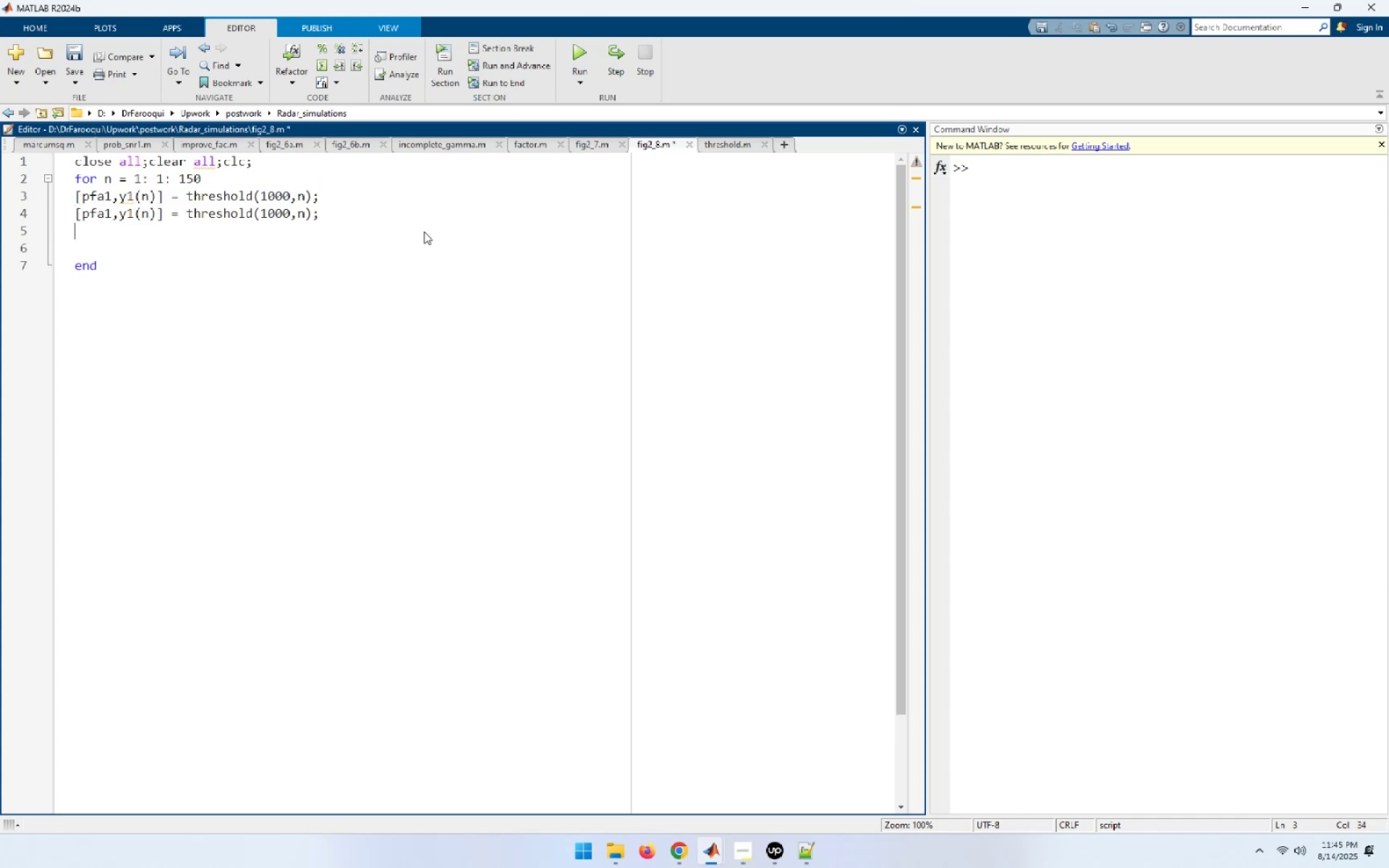 
key(Control+V)
 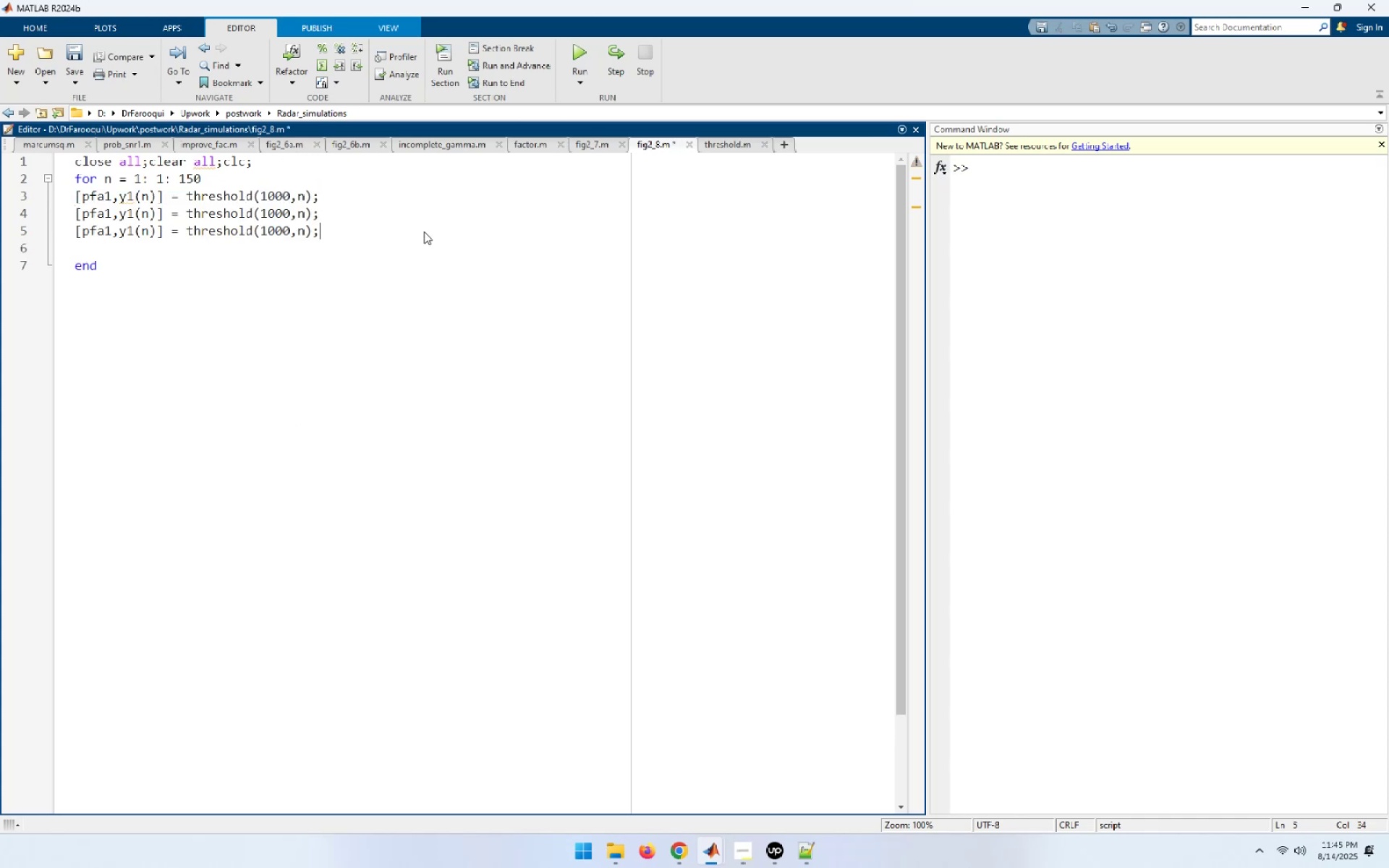 
key(ArrowUp)
 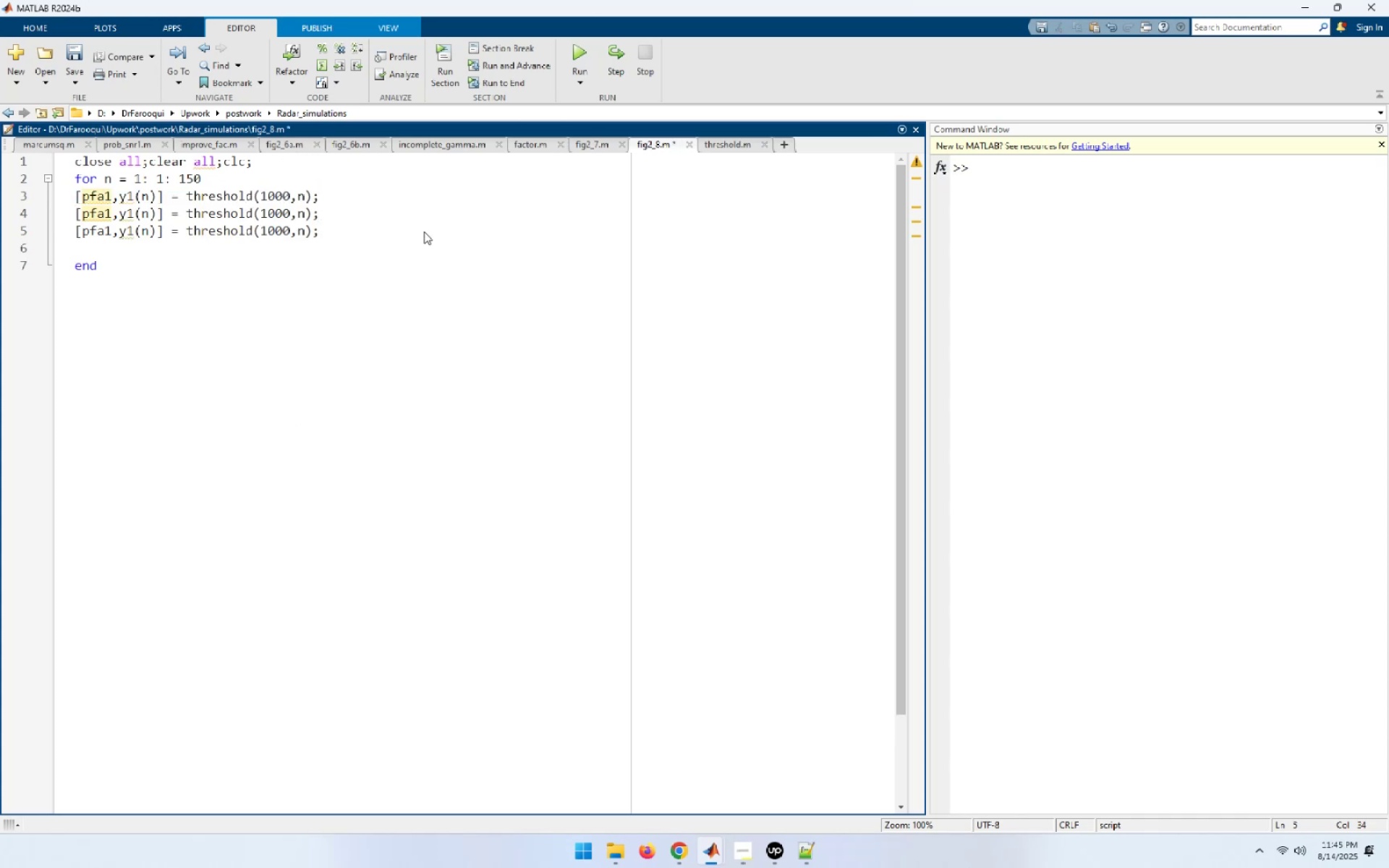 
hold_key(key=ArrowLeft, duration=1.43)
 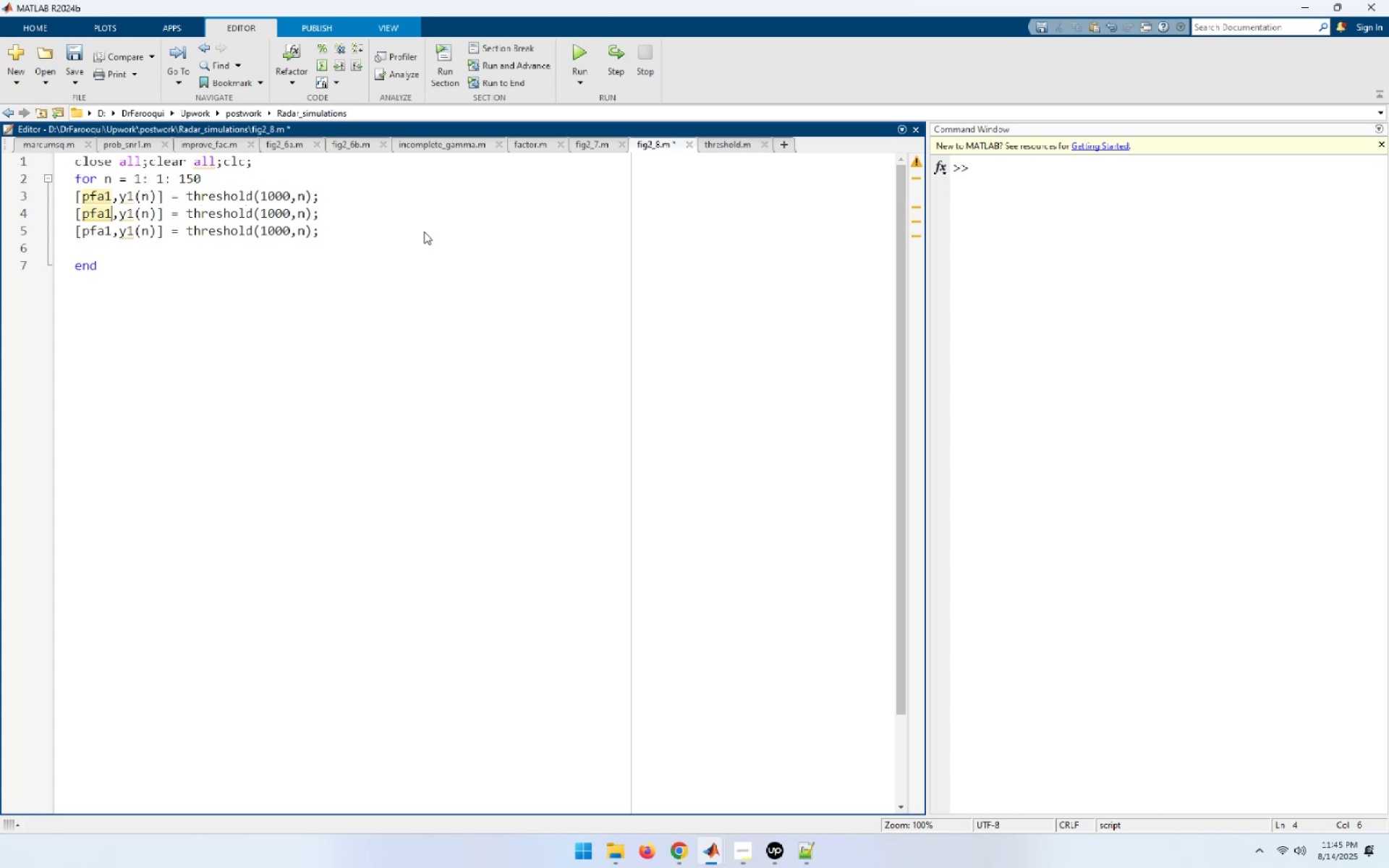 
key(ArrowLeft)
 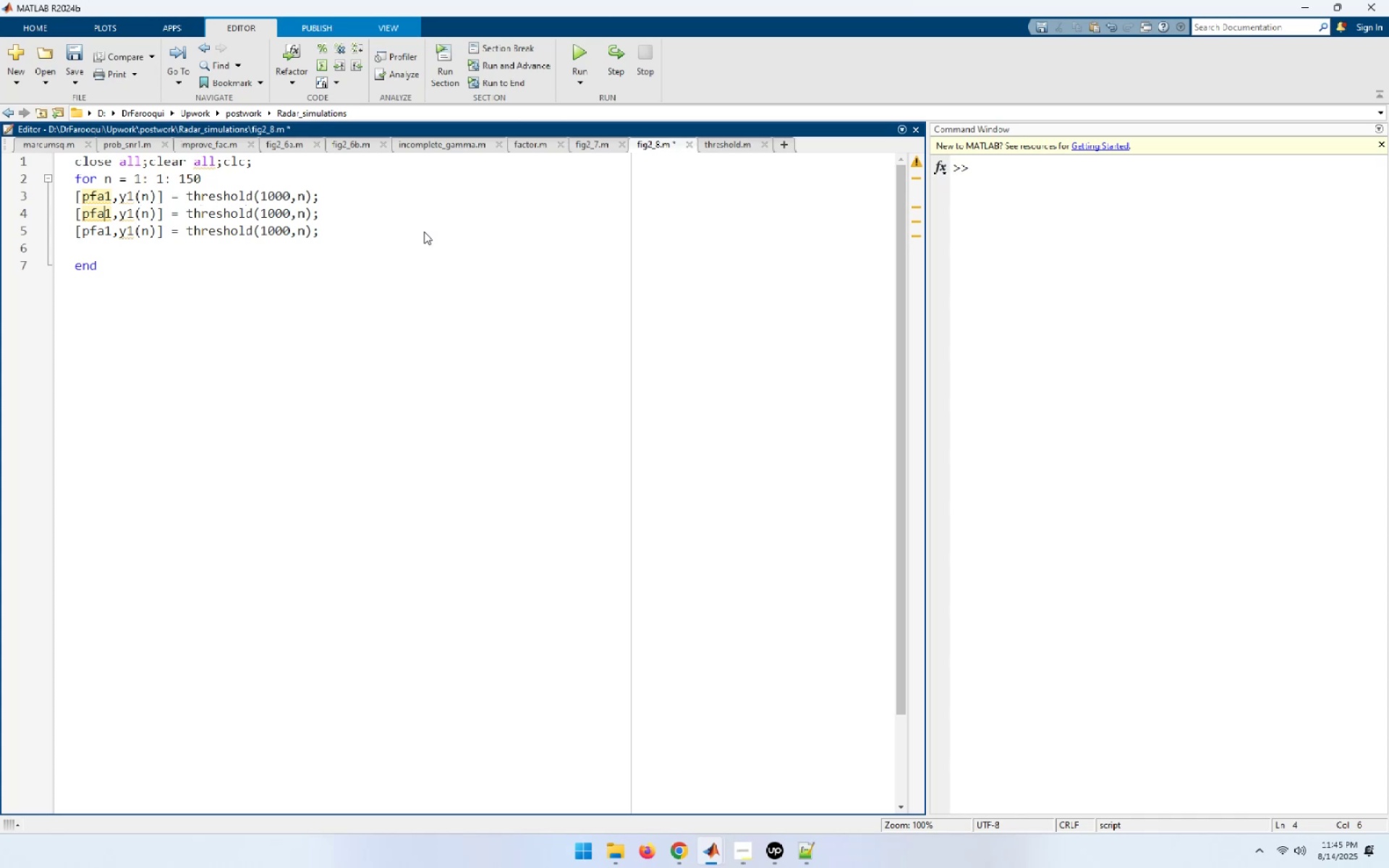 
key(ArrowLeft)
 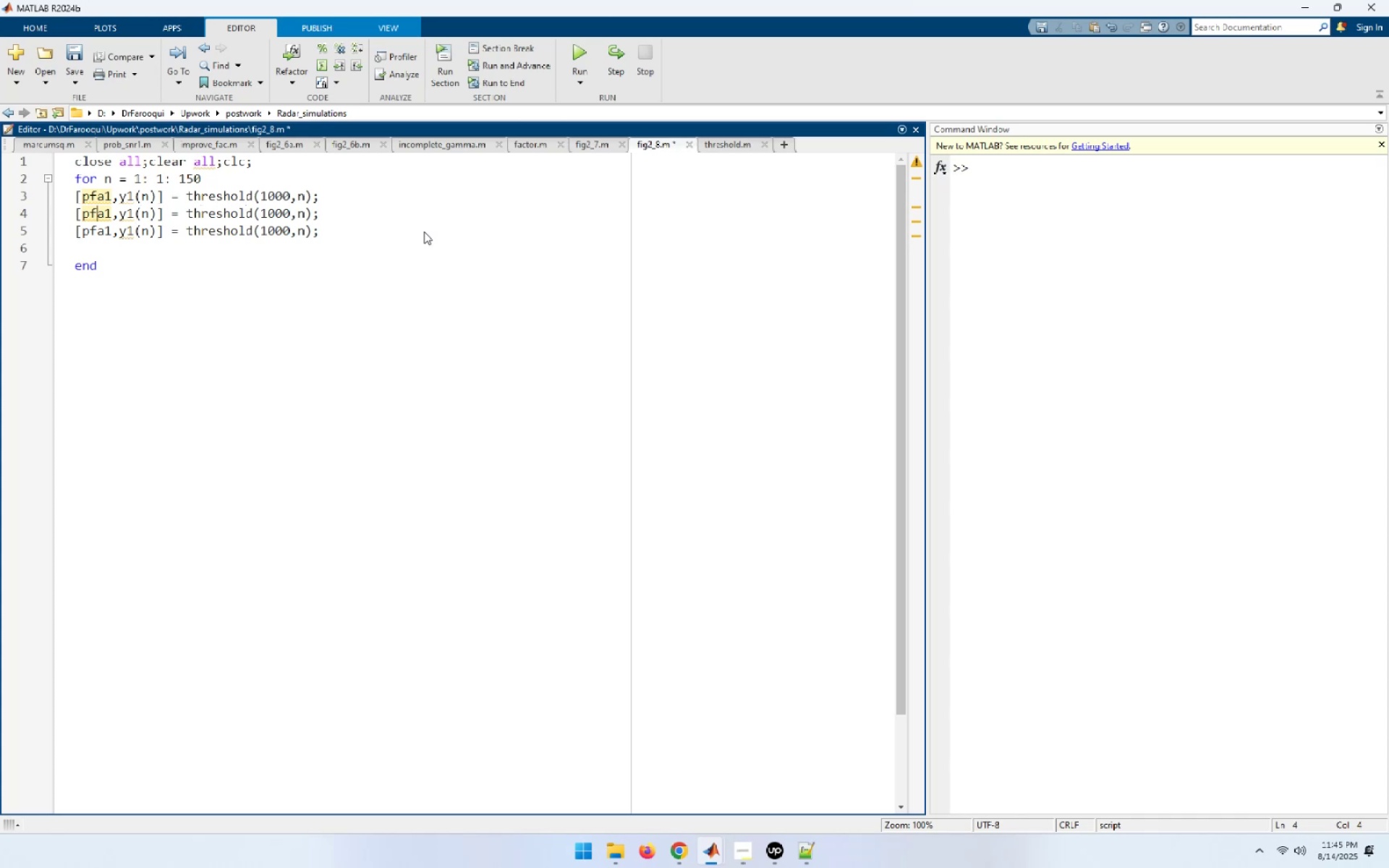 
key(ArrowLeft)
 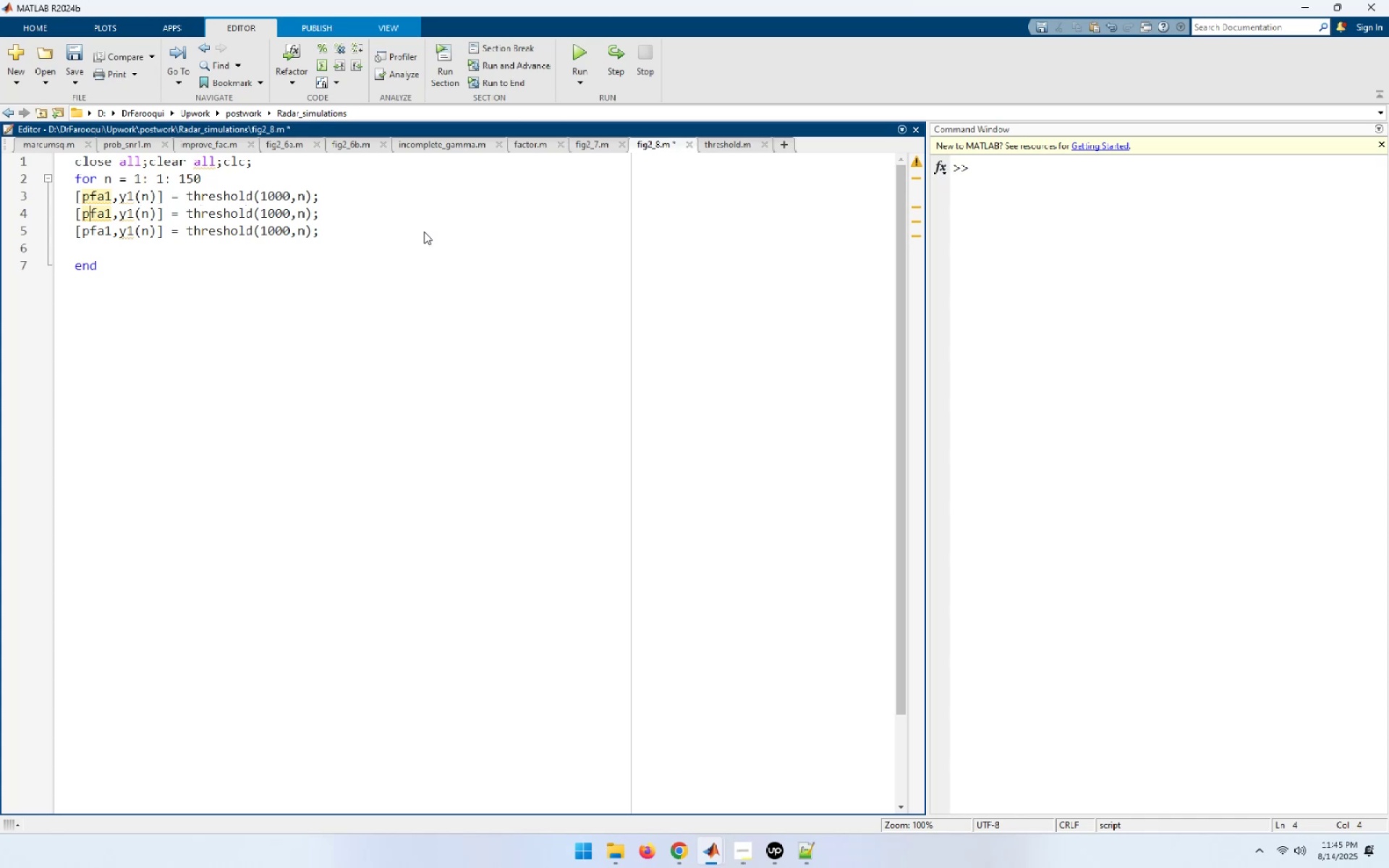 
key(ArrowLeft)
 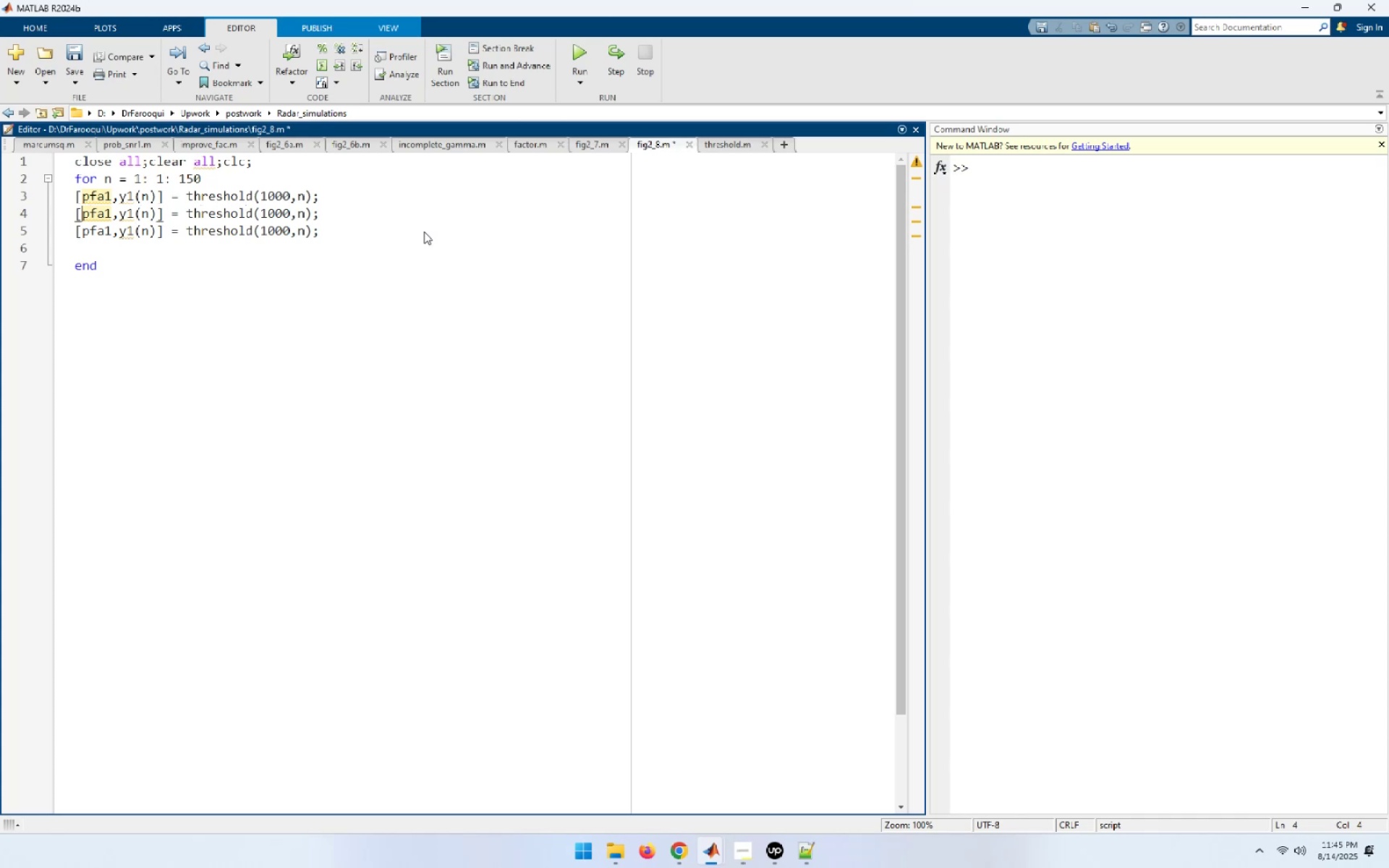 
key(ArrowUp)
 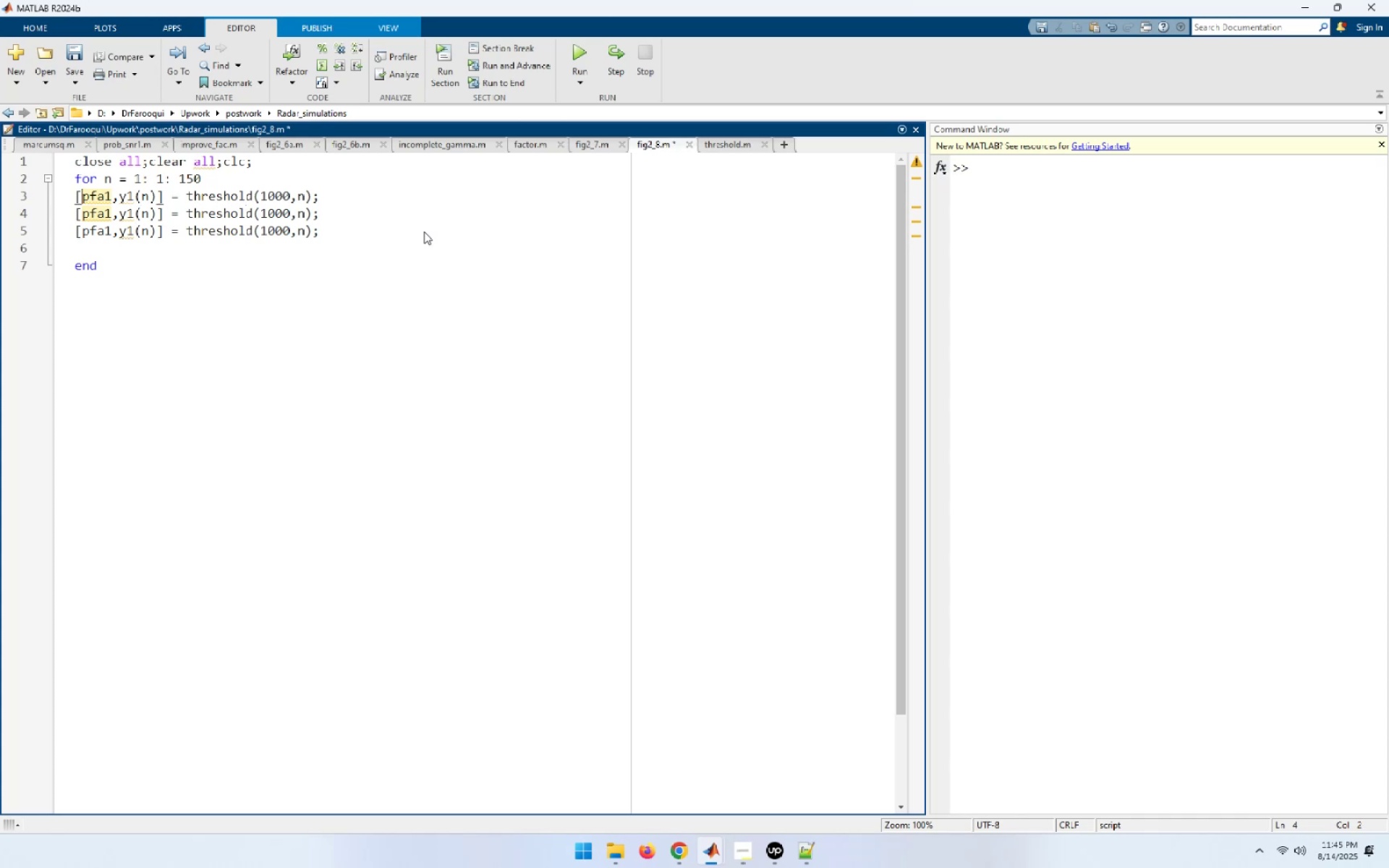 
key(ArrowRight)
 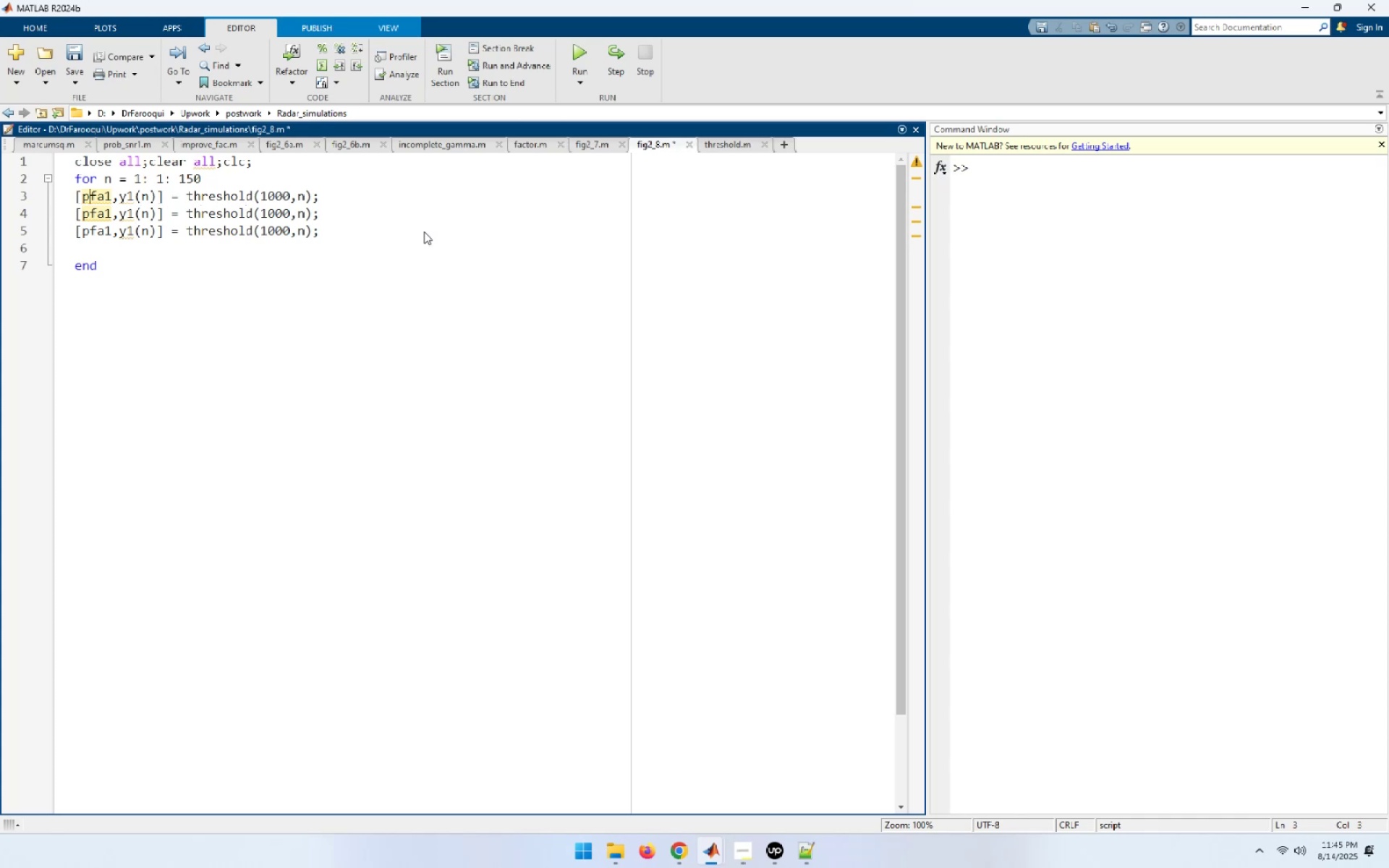 
key(ArrowDown)
 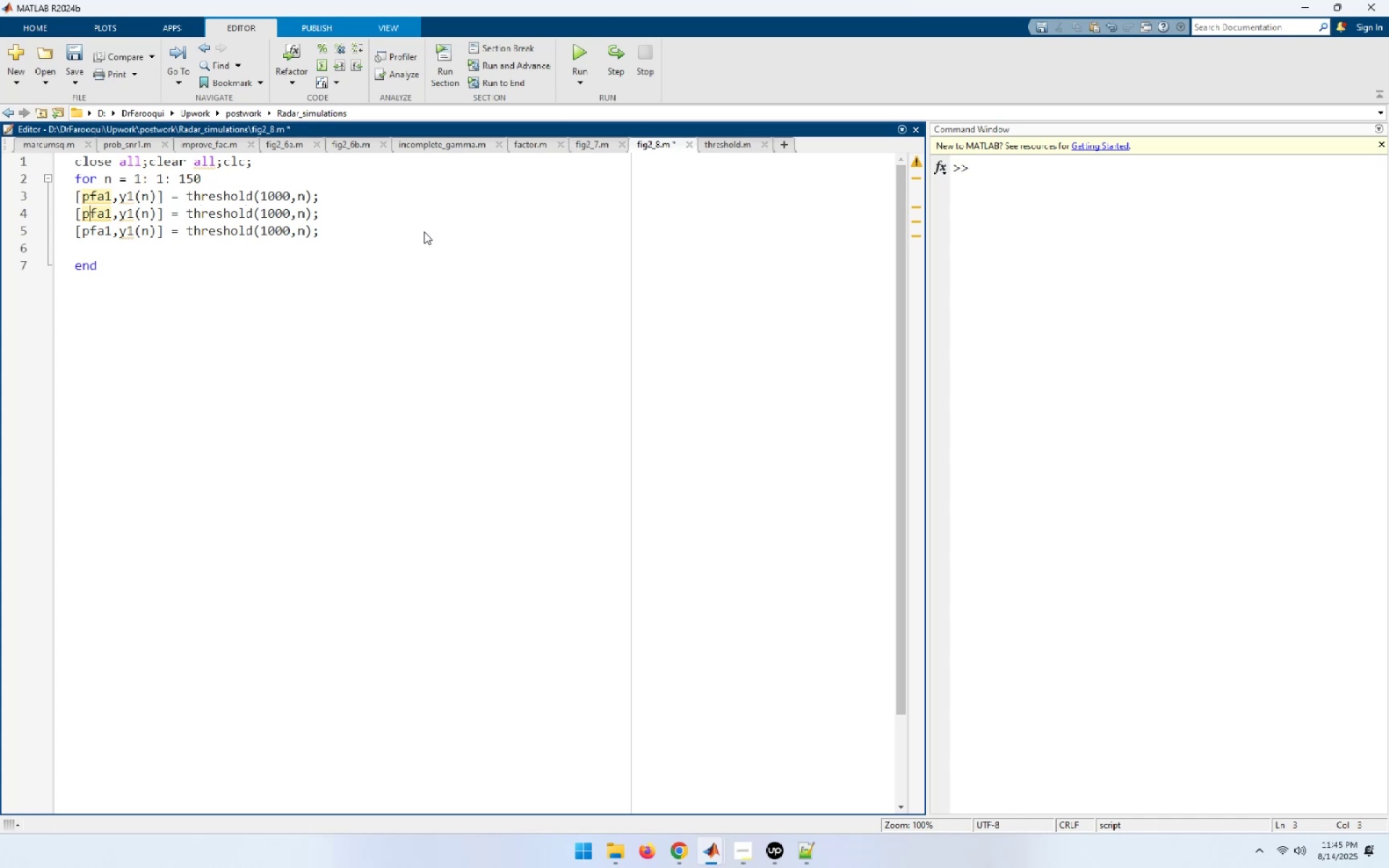 
key(ArrowRight)
 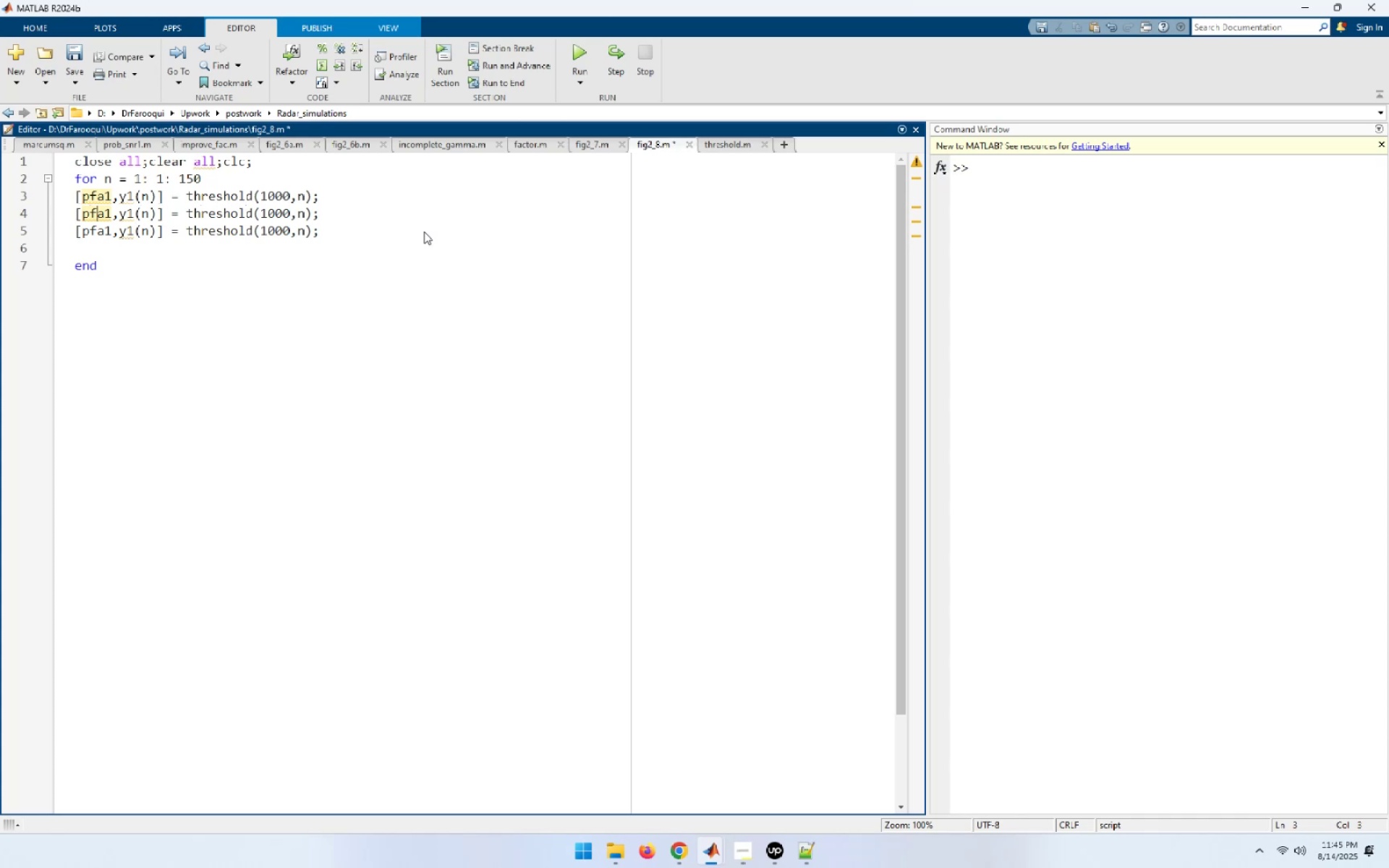 
key(ArrowRight)
 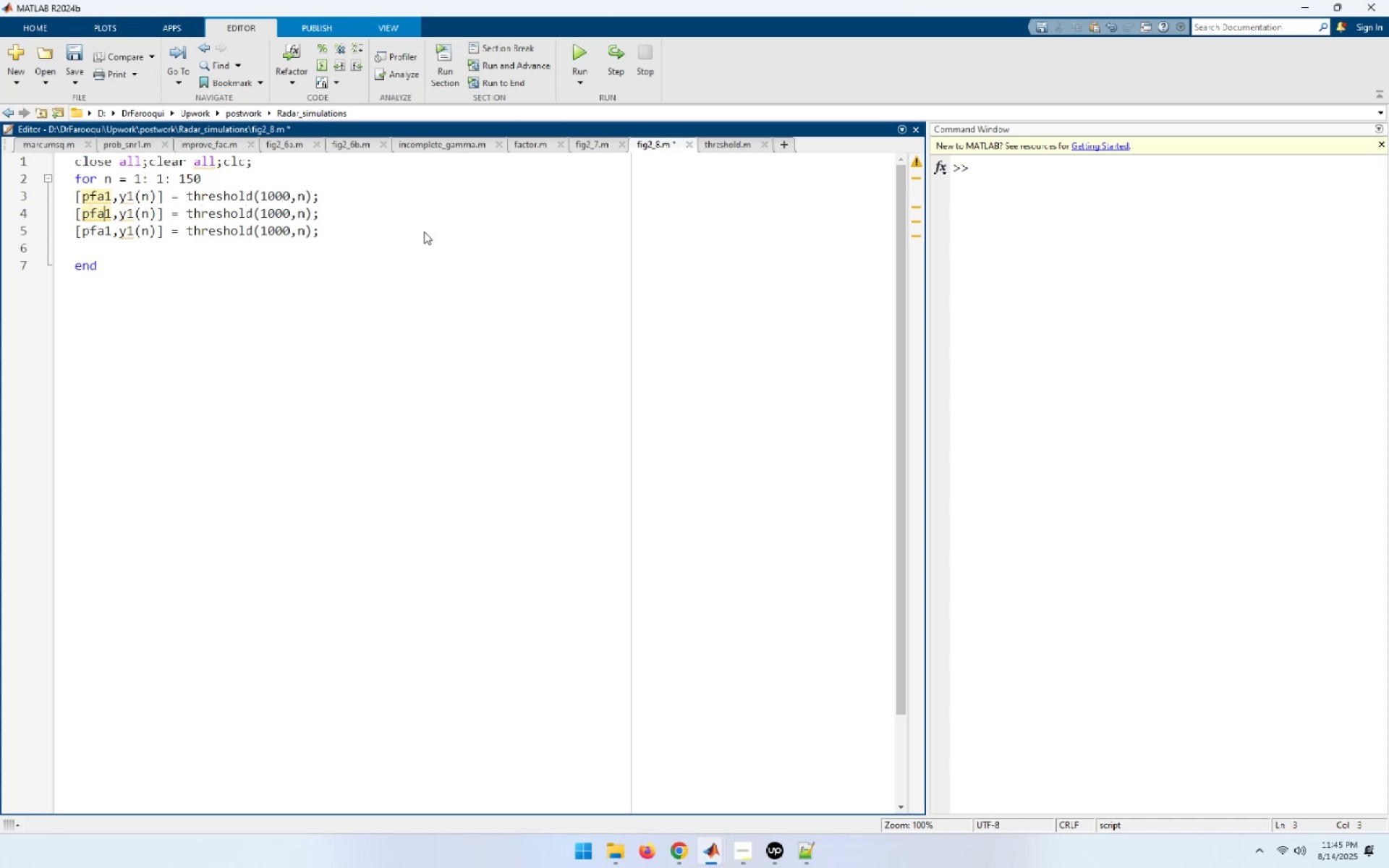 
key(ArrowRight)
 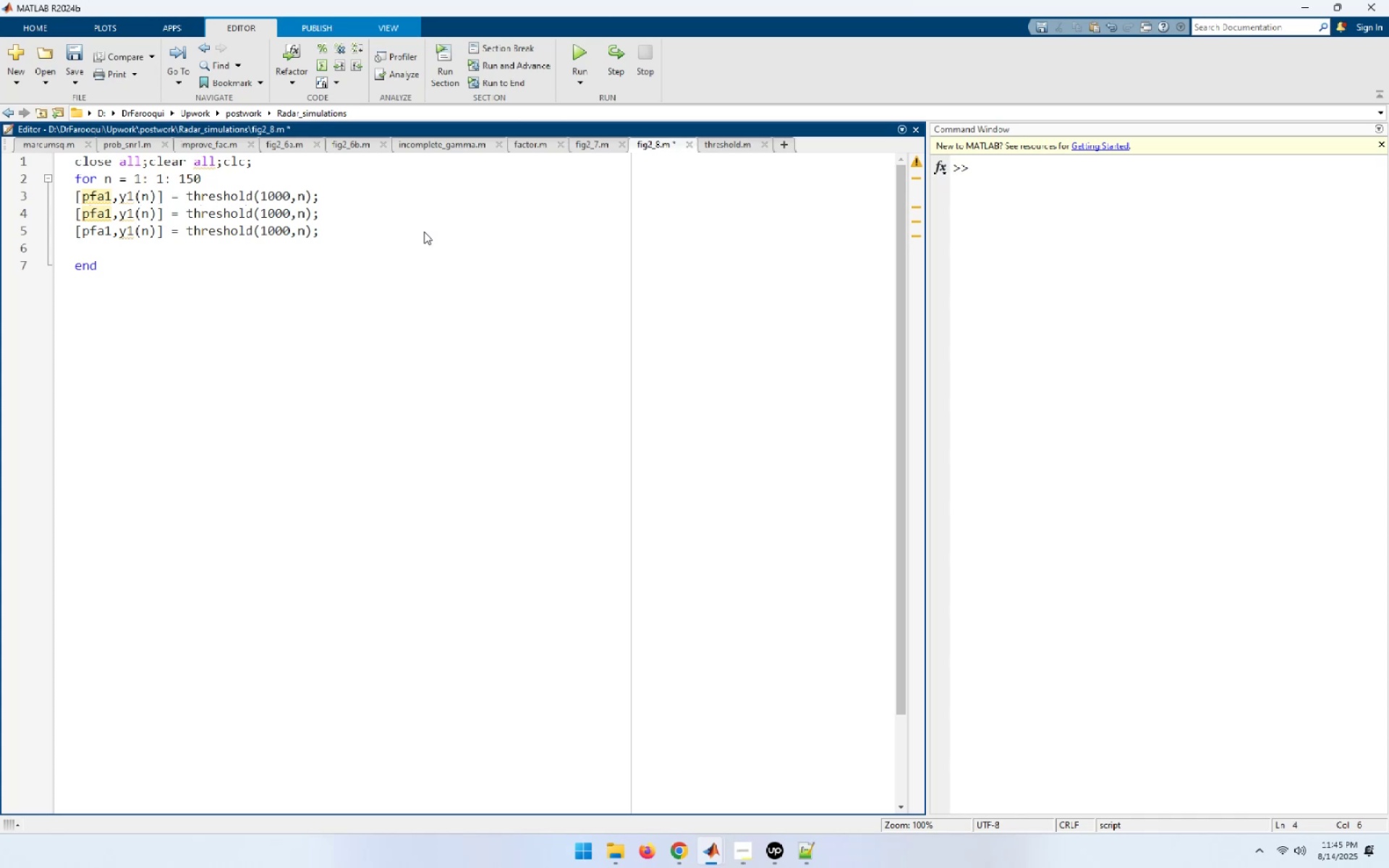 
key(Backspace)
 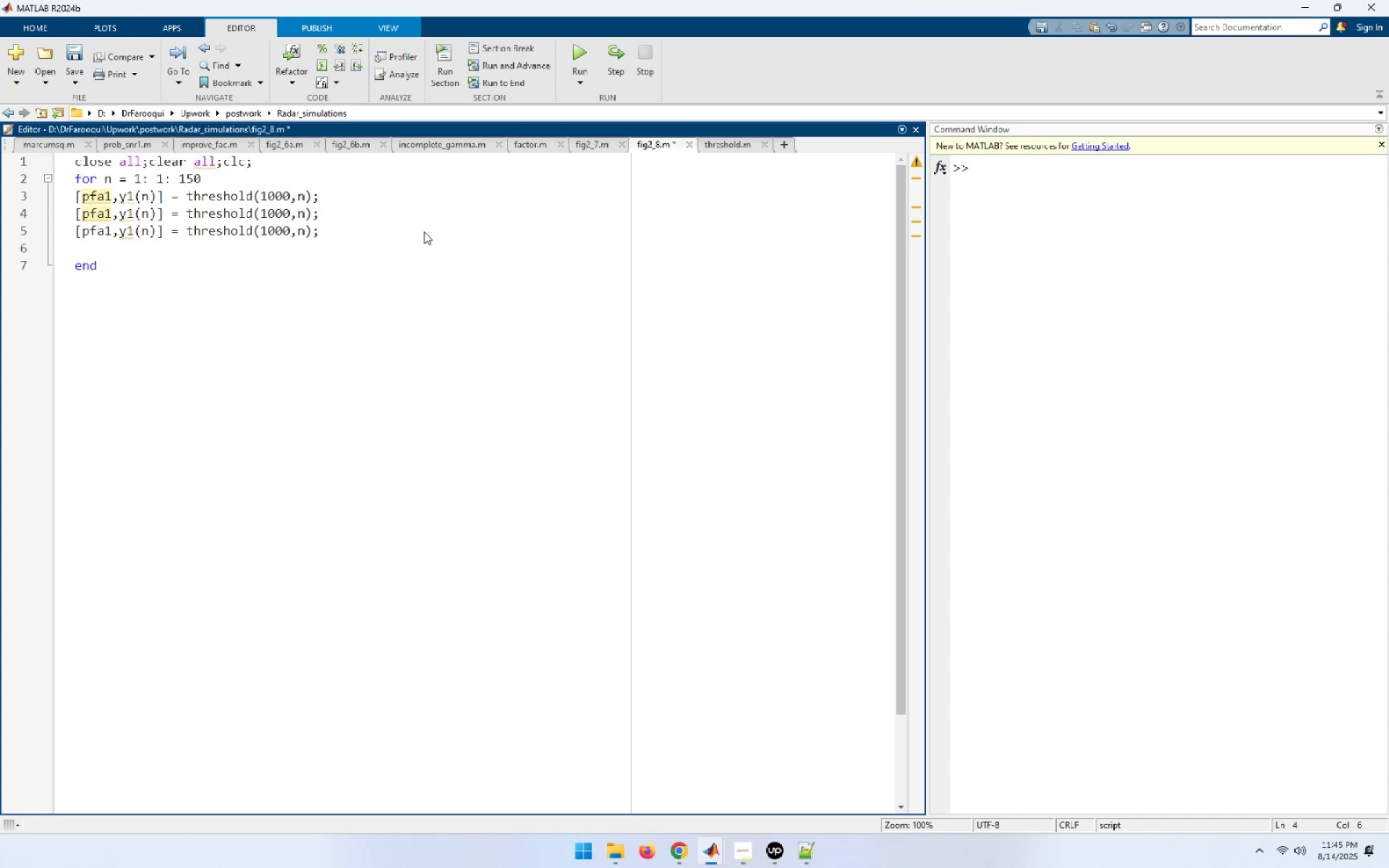 
key(2)
 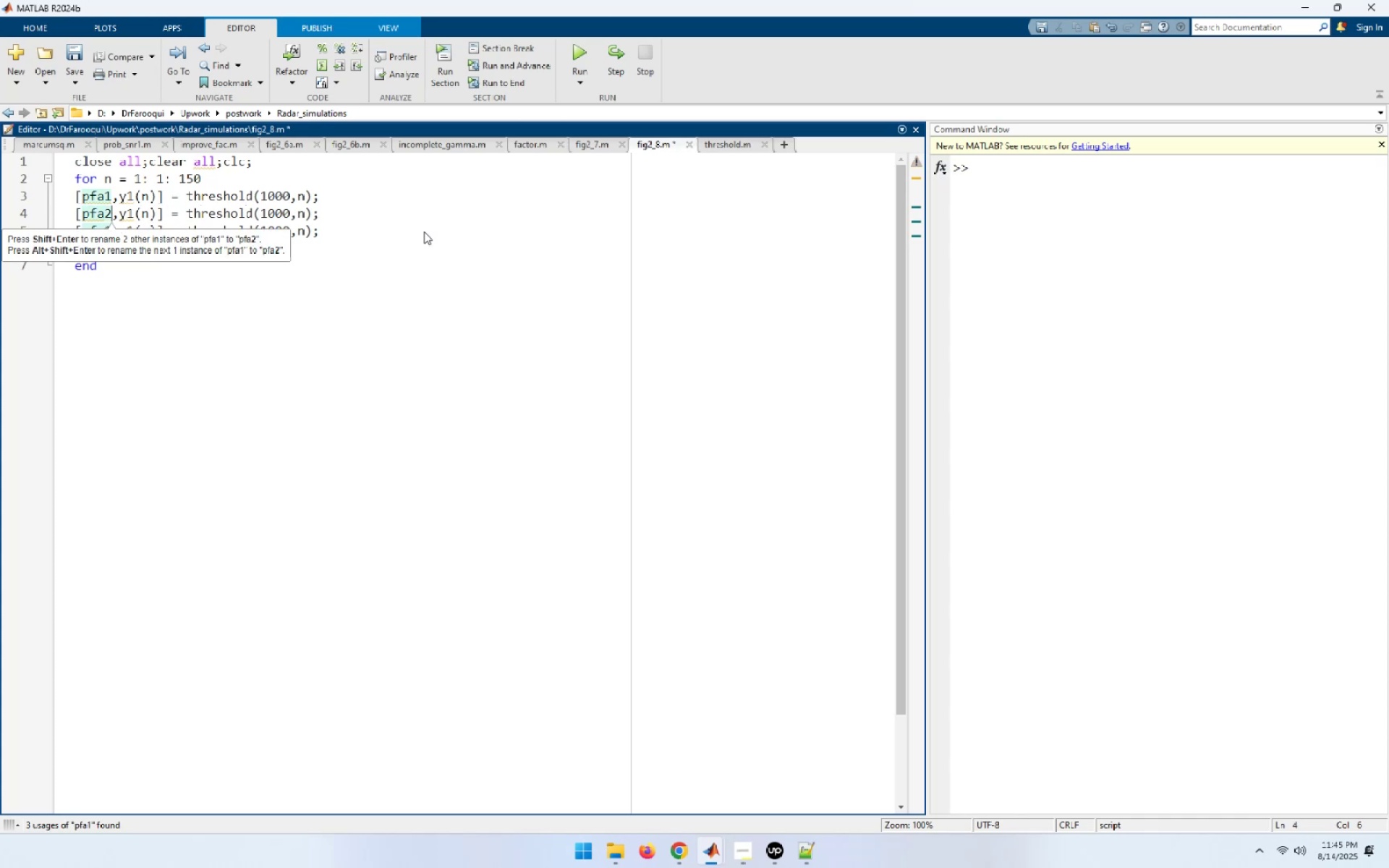 
key(ArrowDown)
 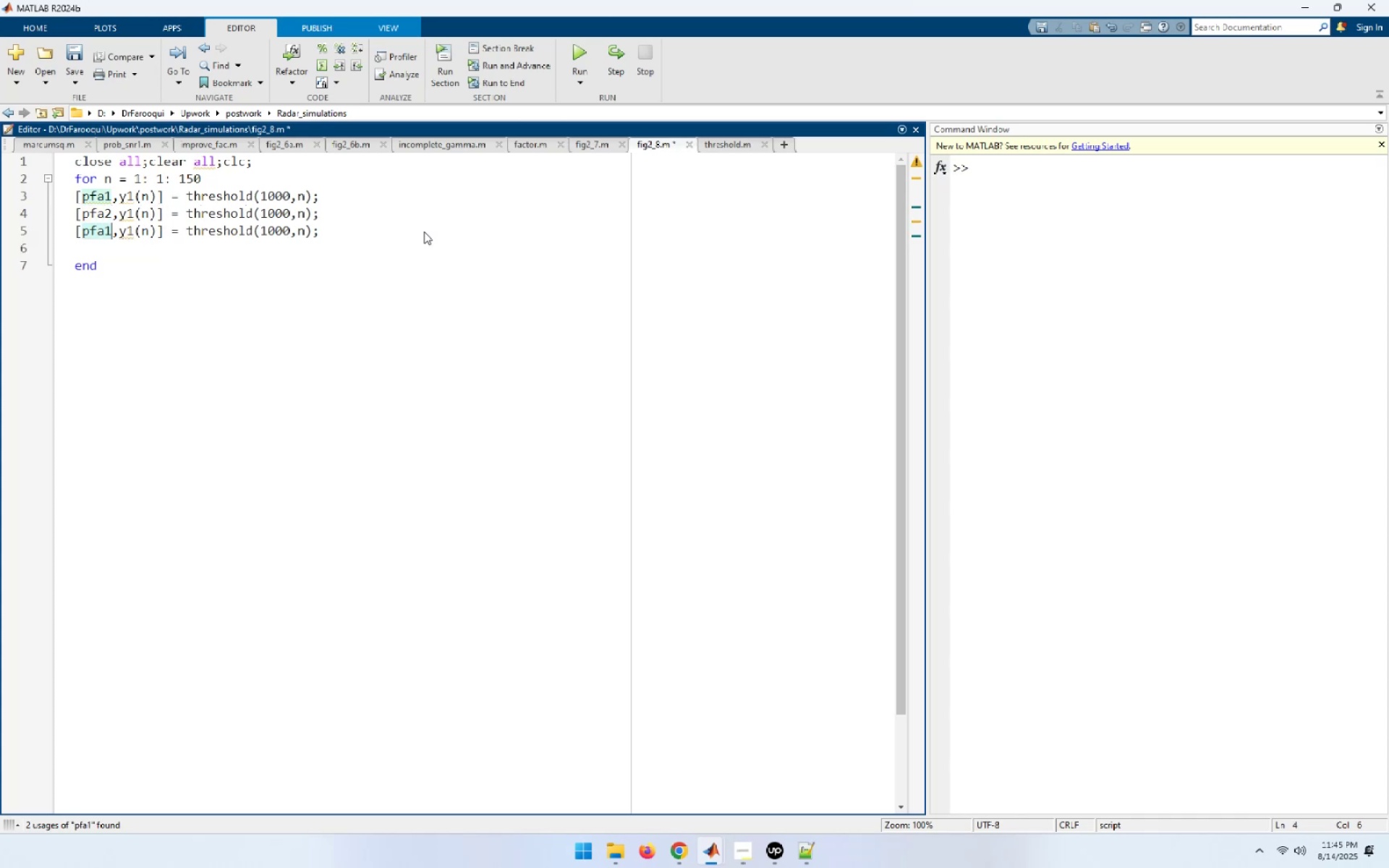 
key(Backspace)
 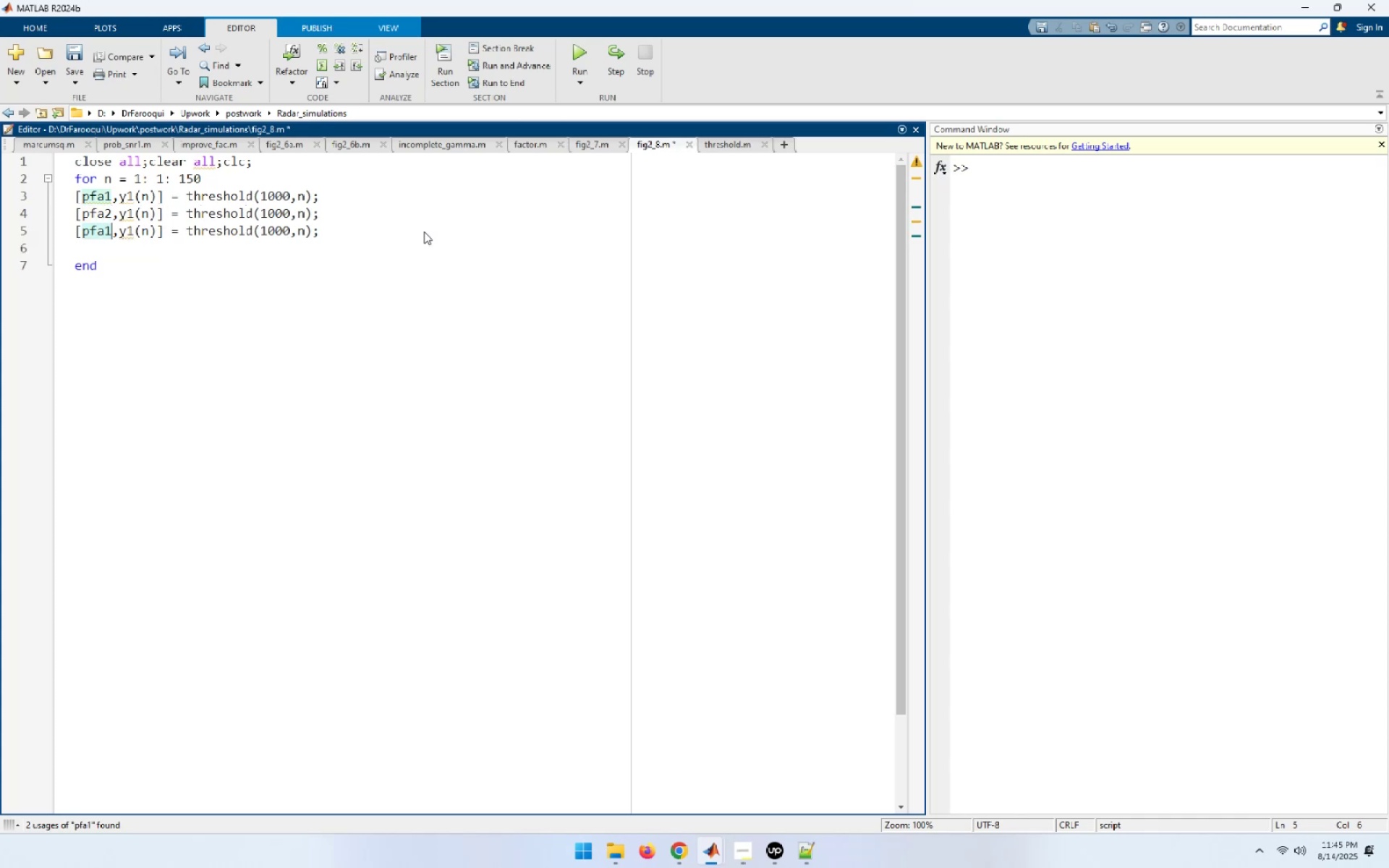 
key(3)
 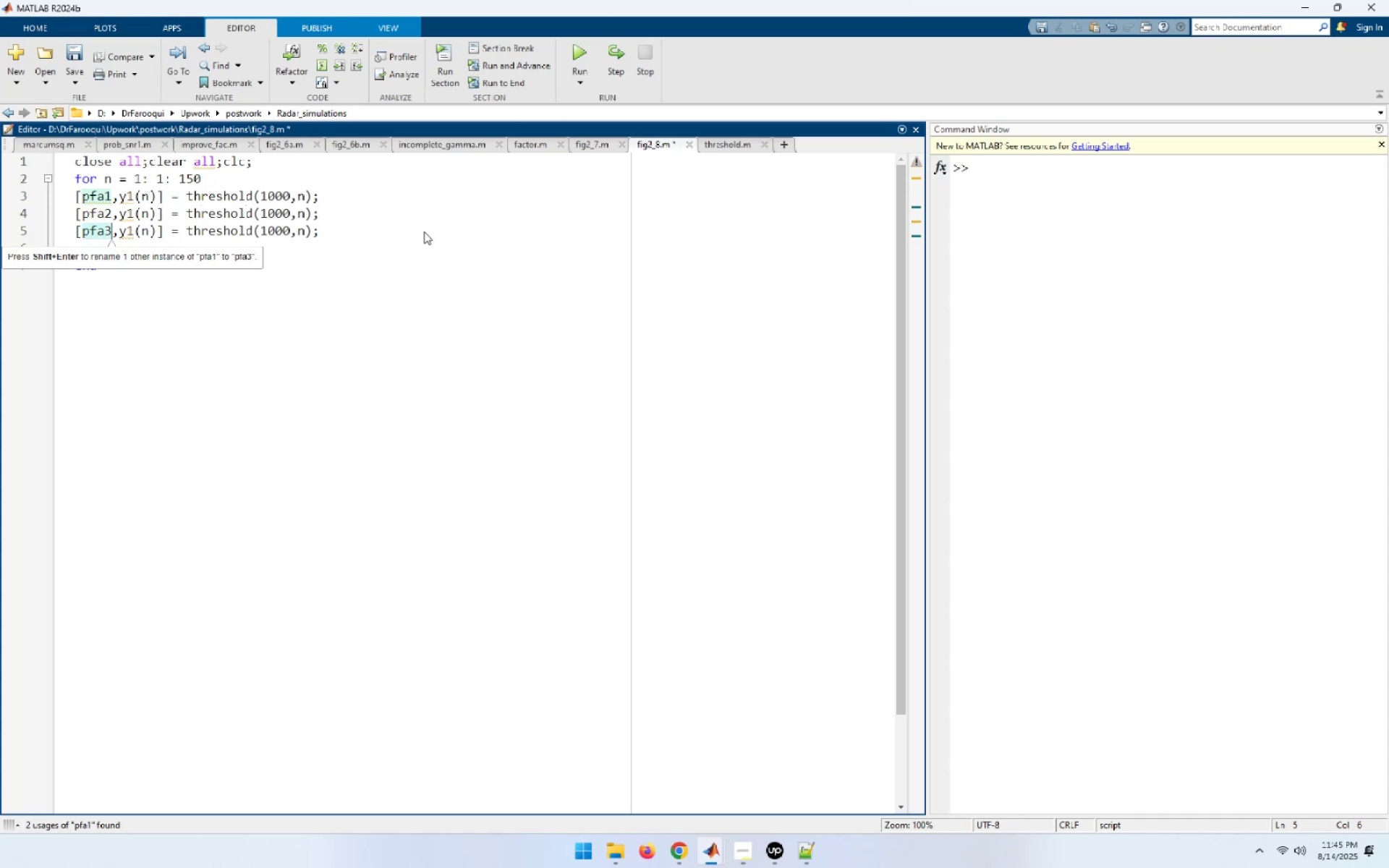 
key(ArrowUp)
 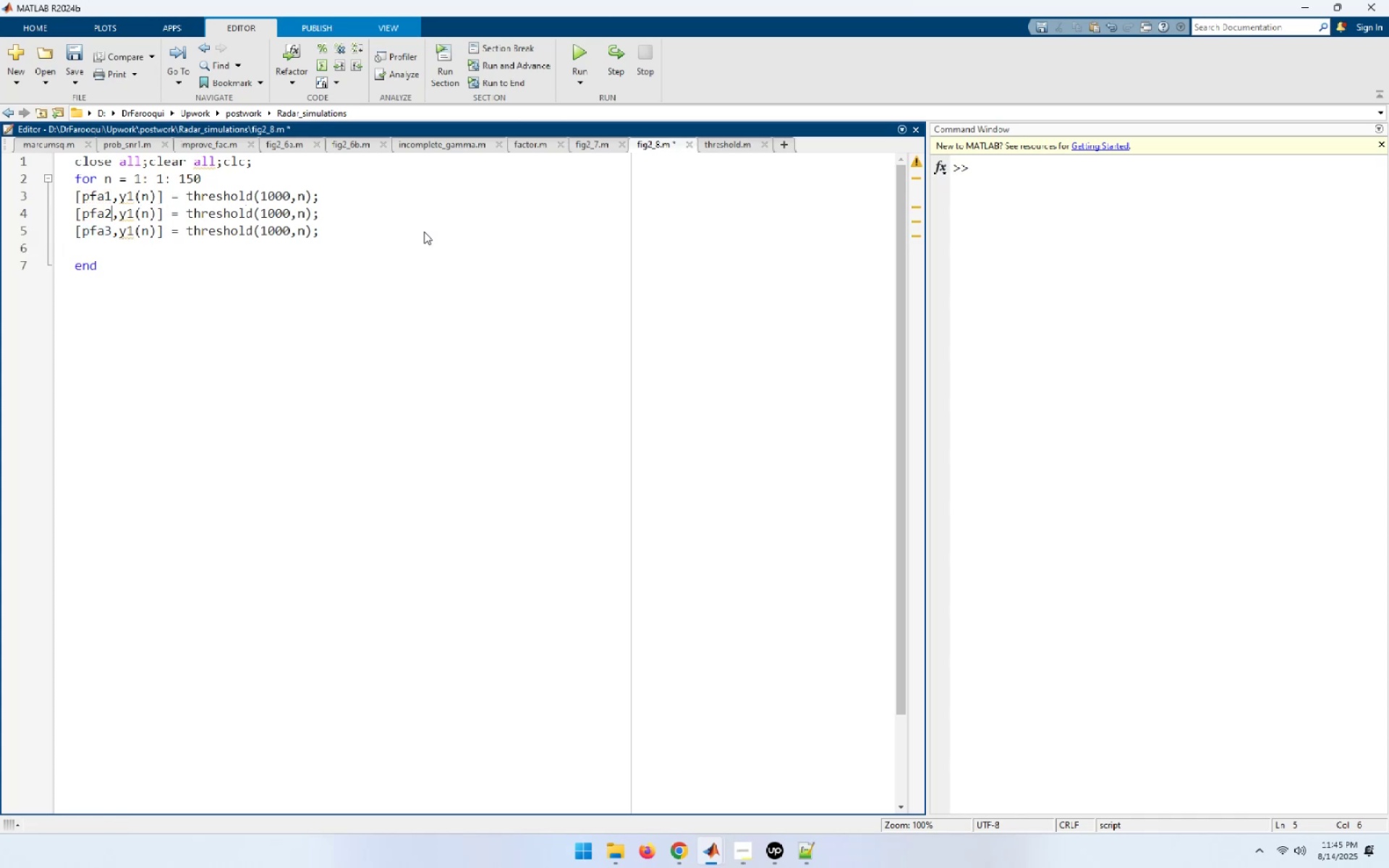 
key(ArrowRight)
 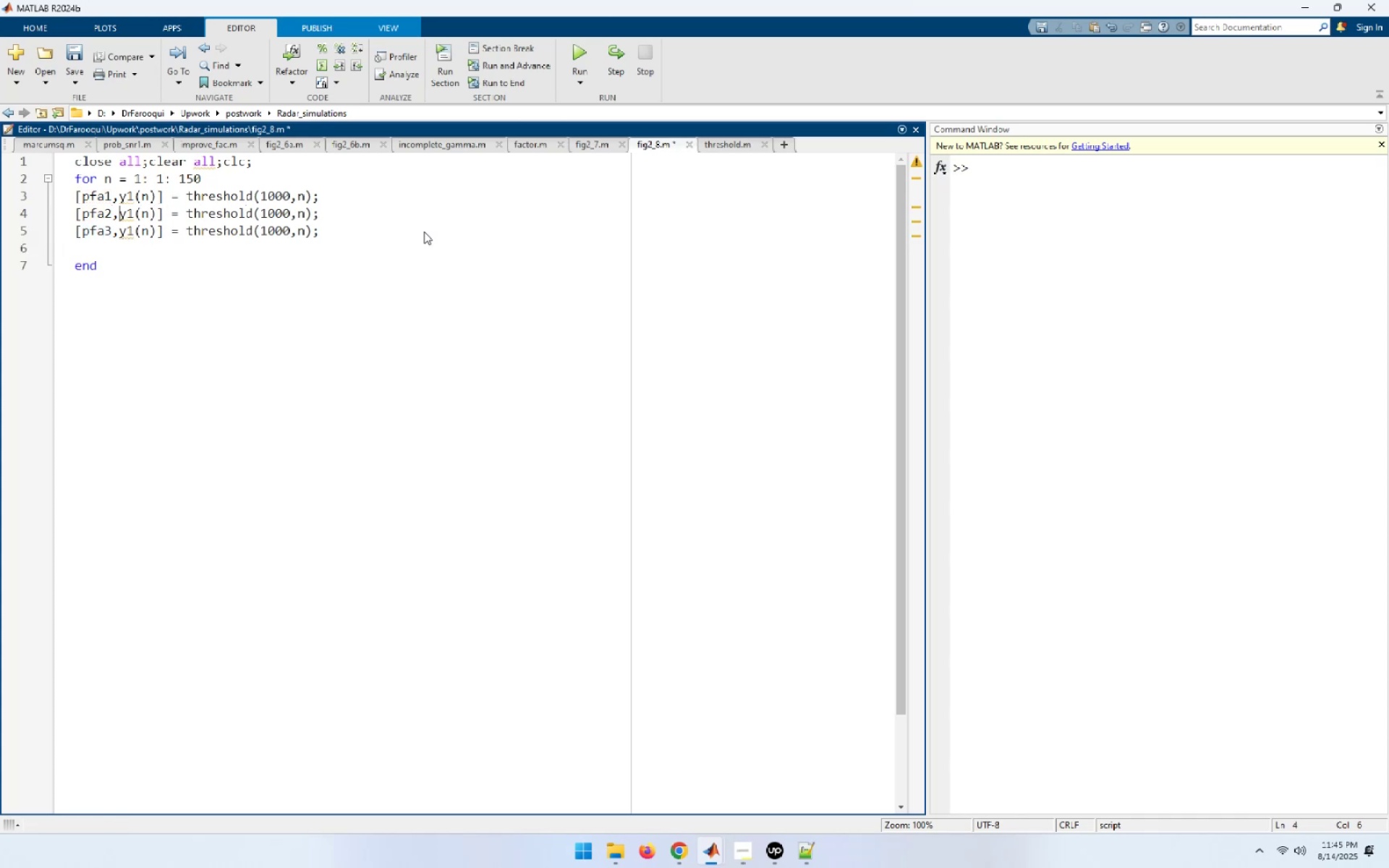 
key(ArrowRight)
 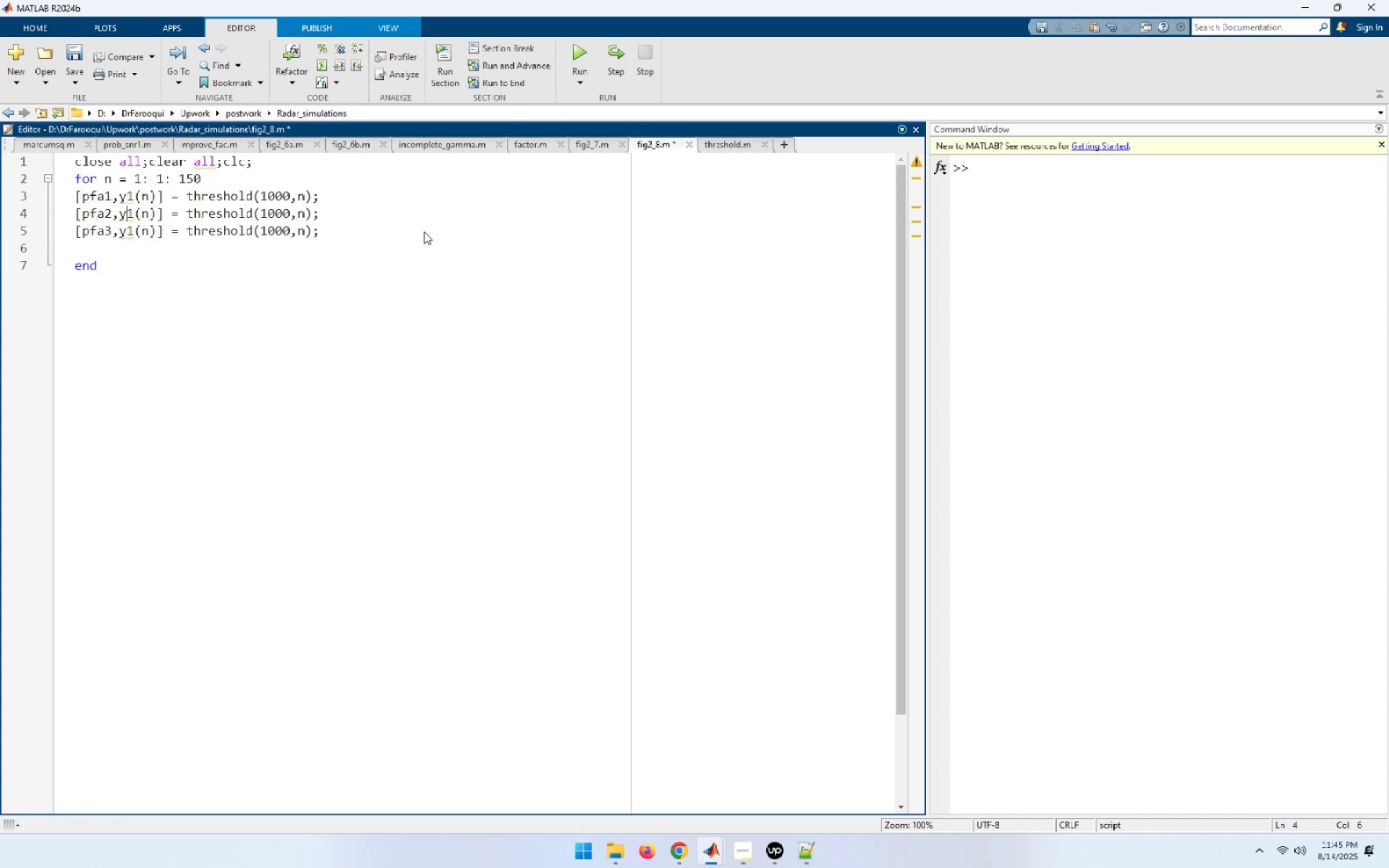 
key(ArrowRight)
 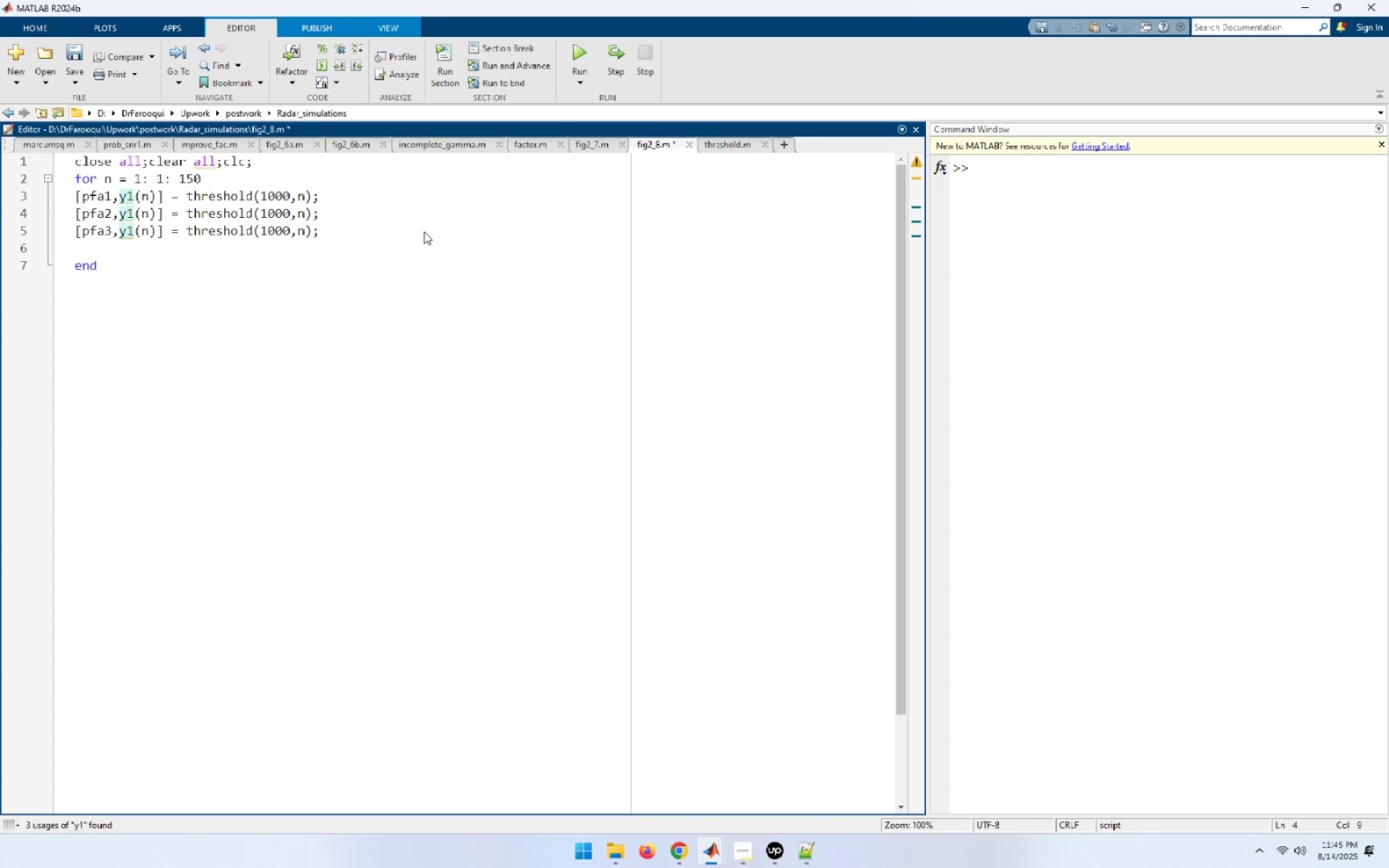 
key(Backspace)
 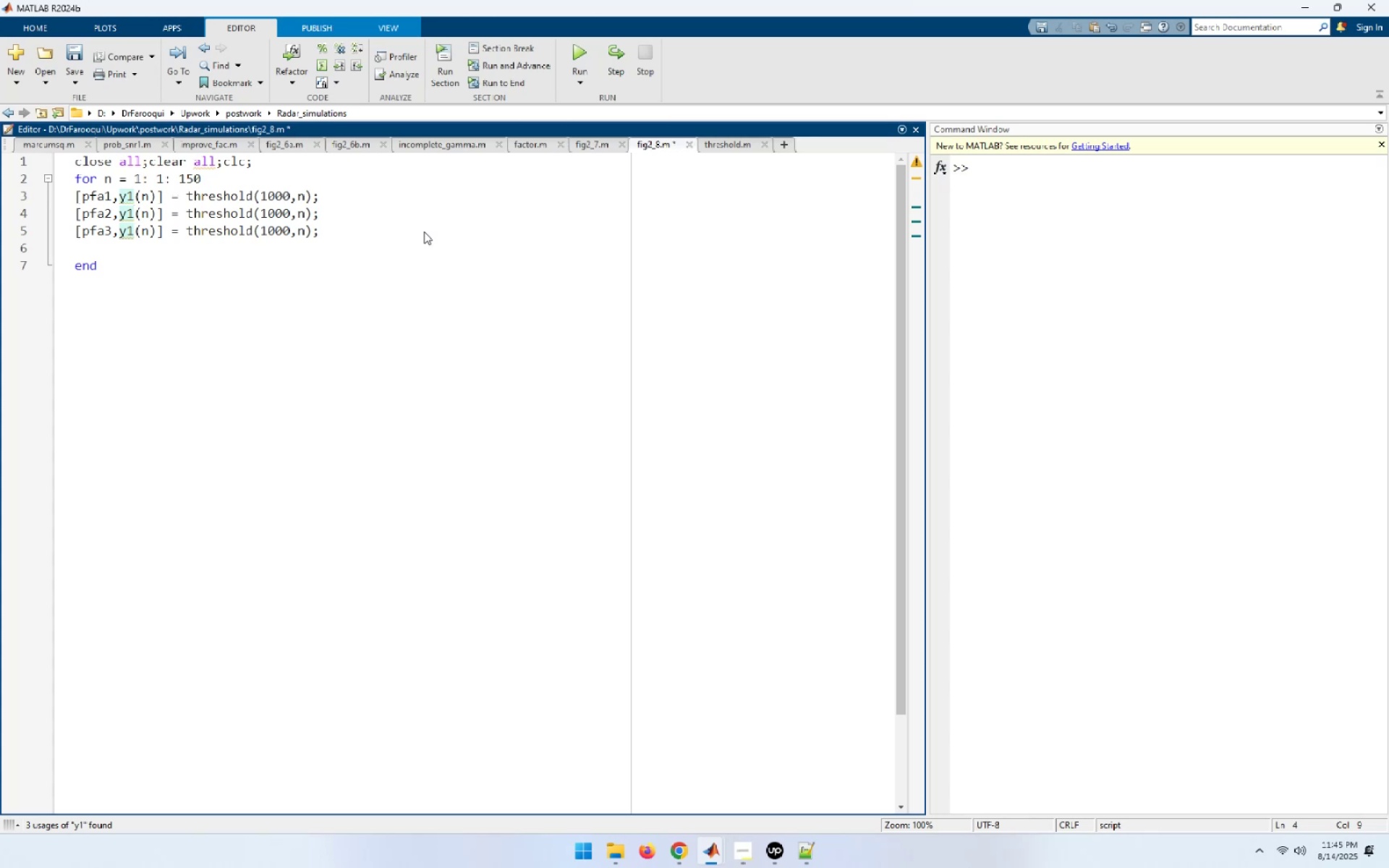 
key(3)
 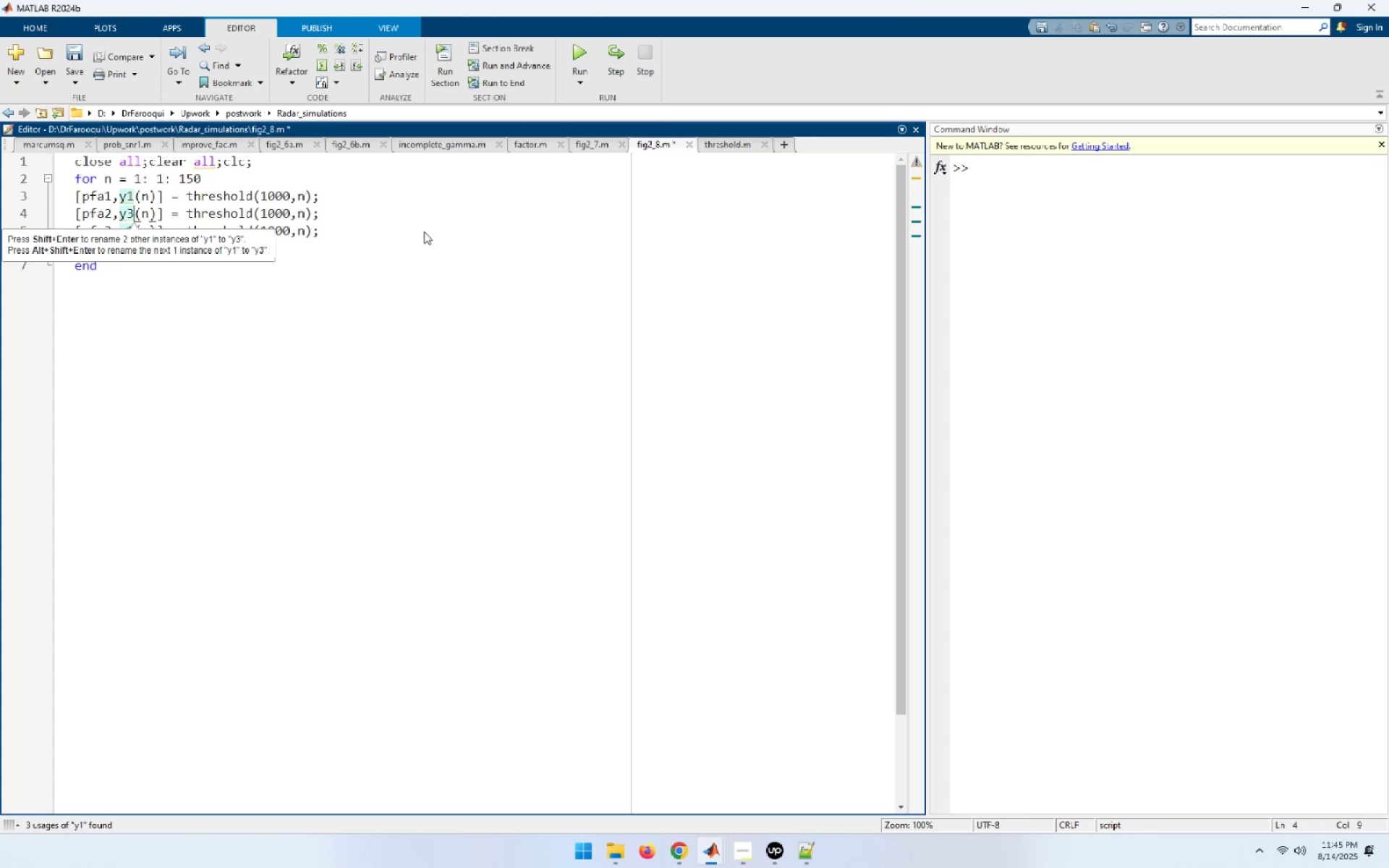 
key(ArrowDown)
 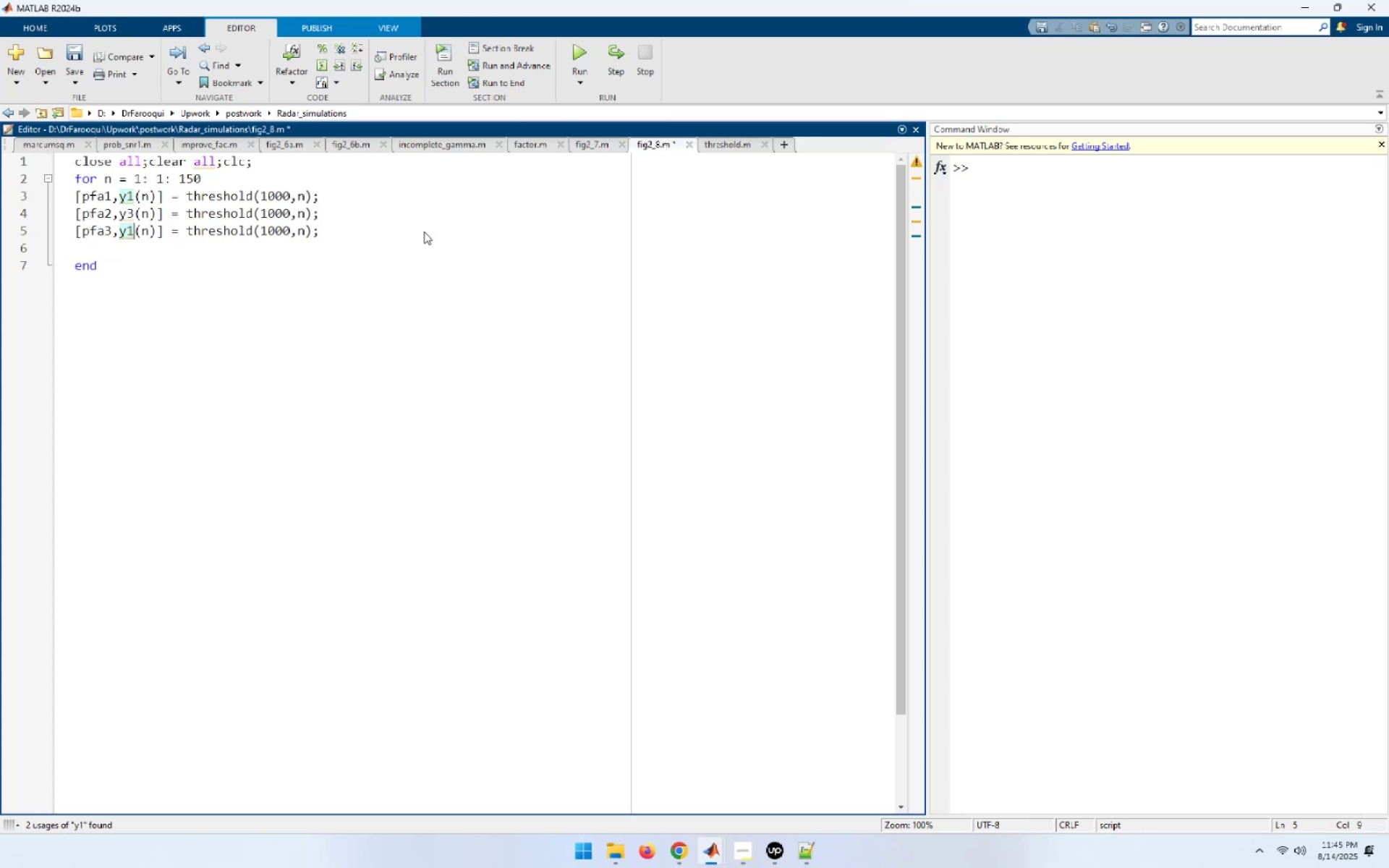 
key(Backspace)
 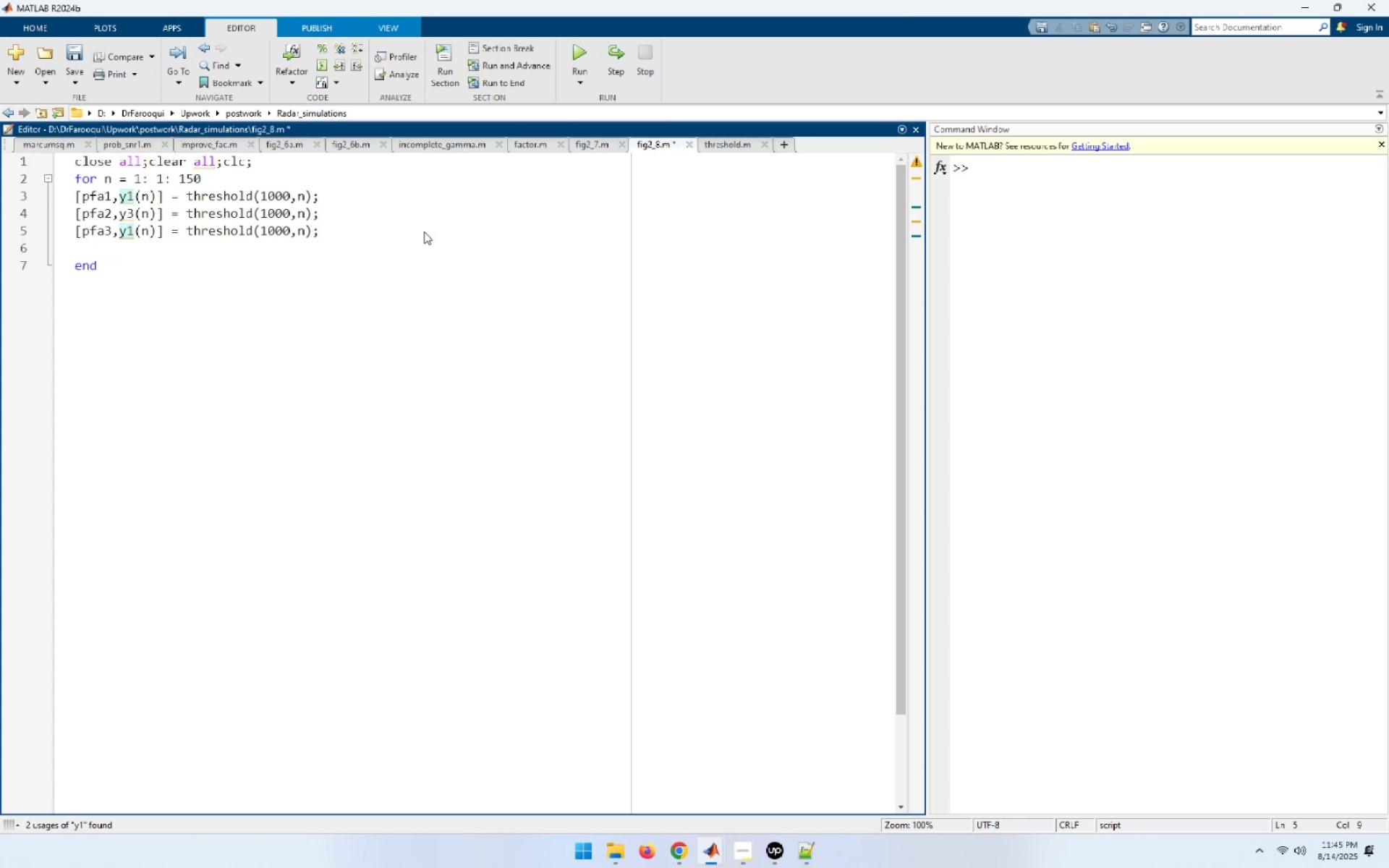 
key(4)
 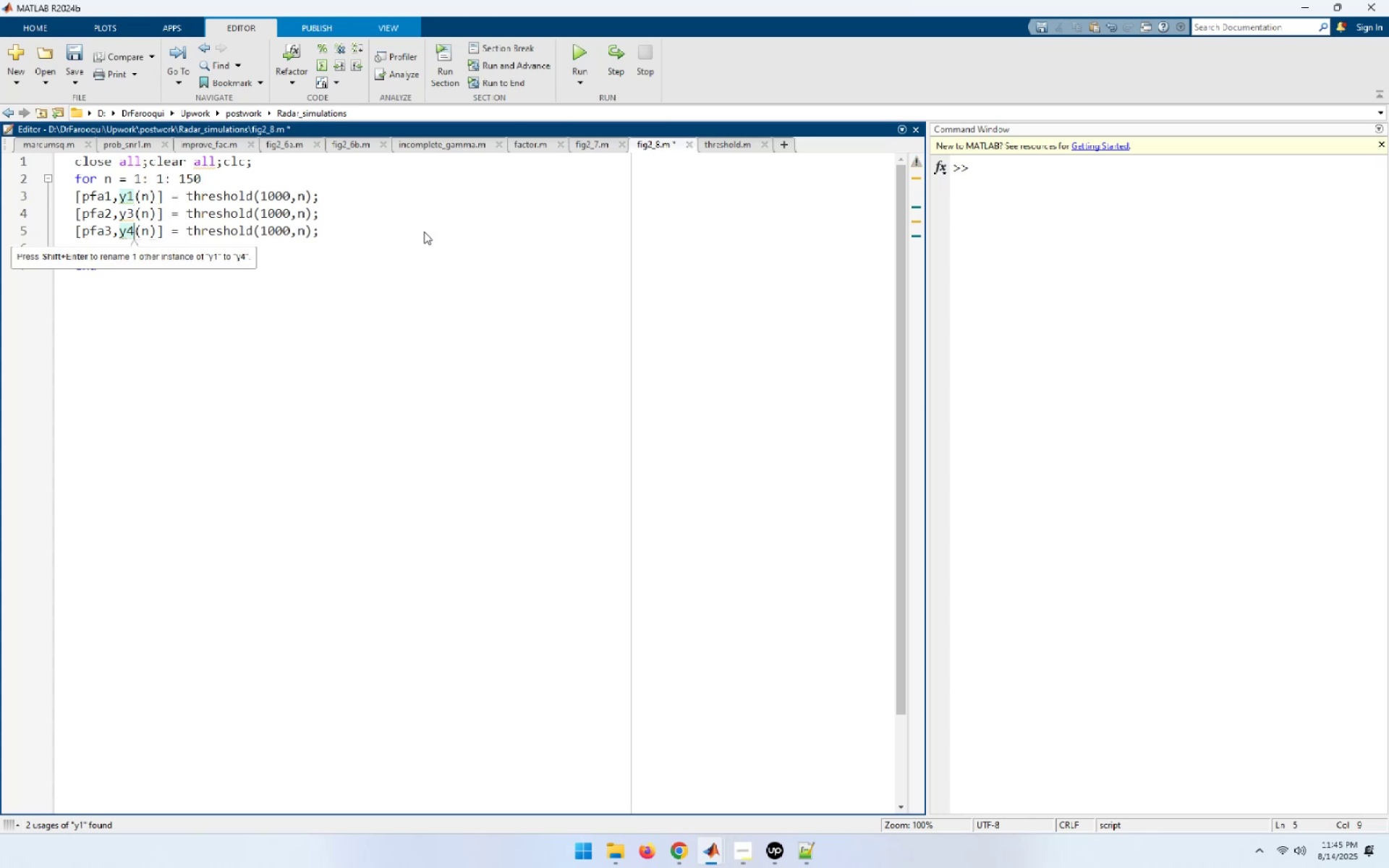 
key(ArrowUp)
 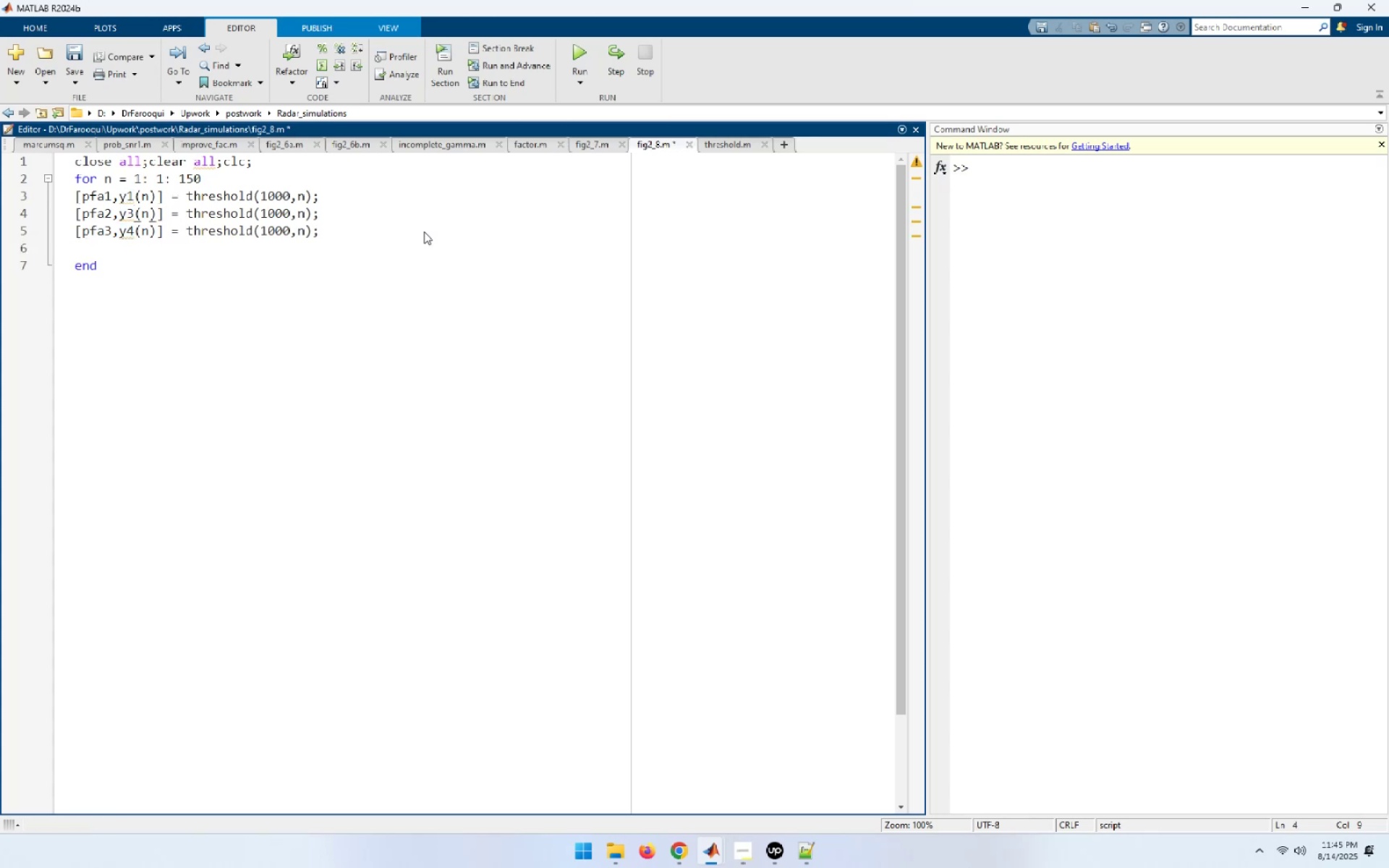 
hold_key(key=ArrowRight, duration=0.85)
 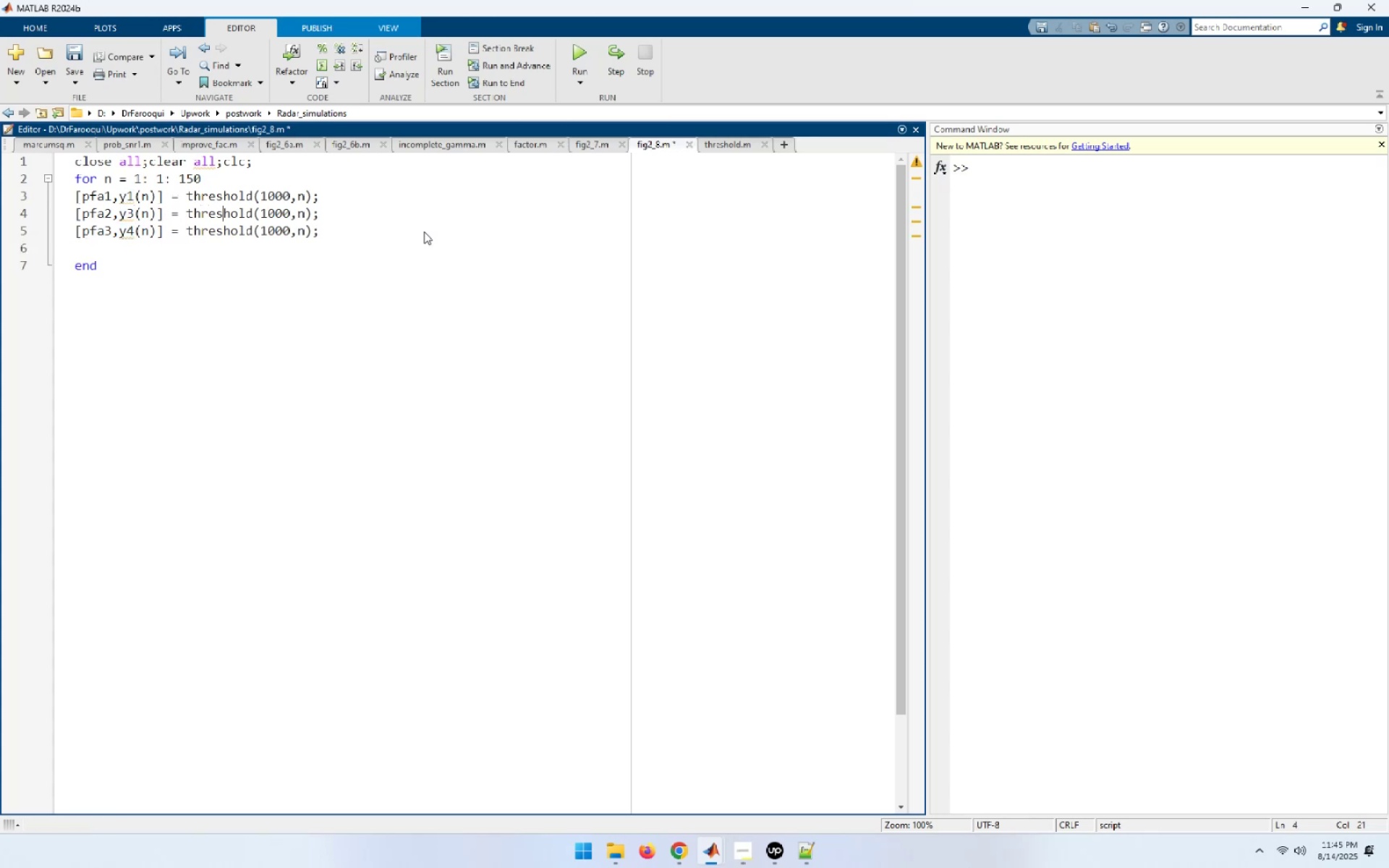 
key(ArrowDown)
 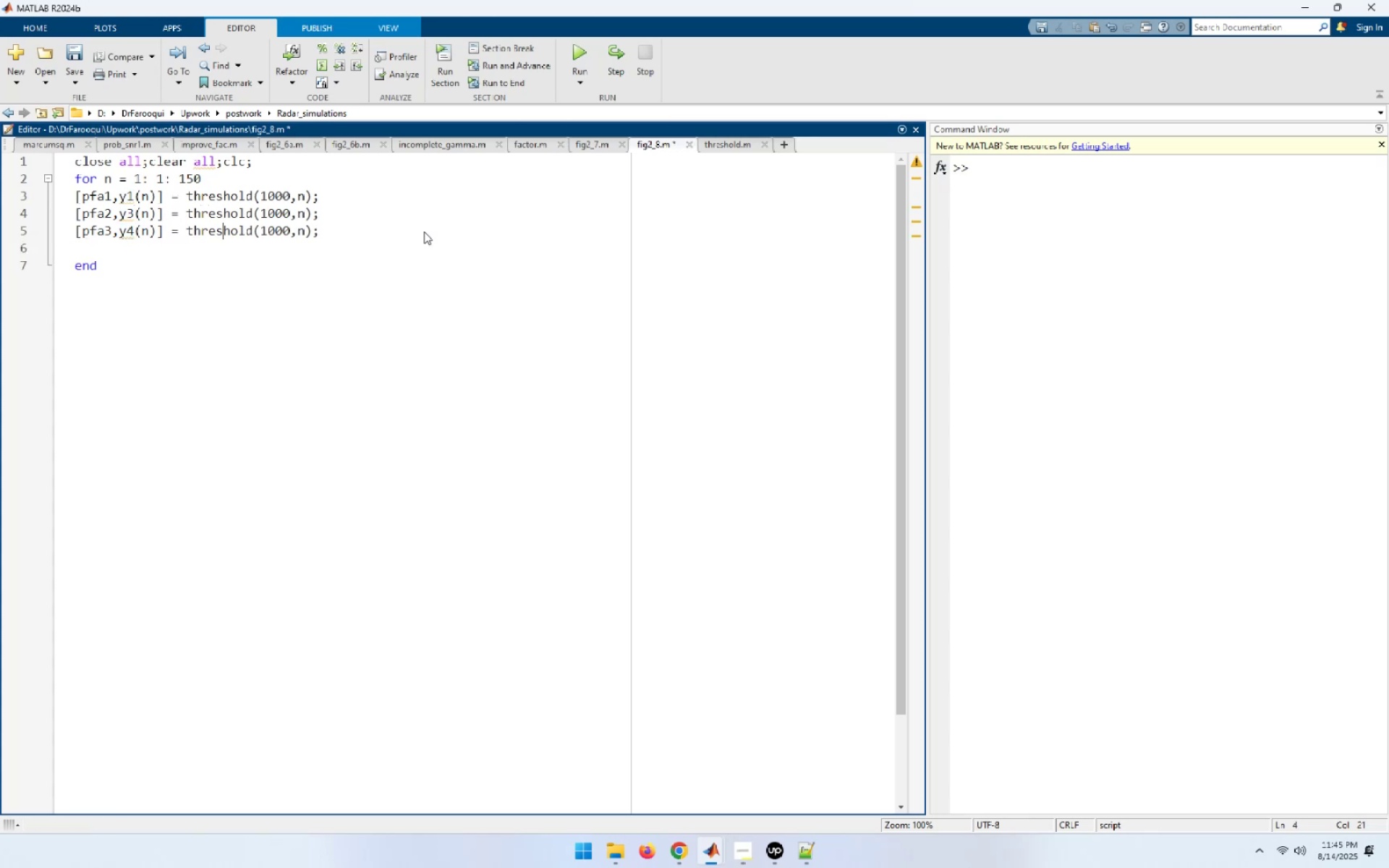 
hold_key(key=ArrowRight, duration=0.8)
 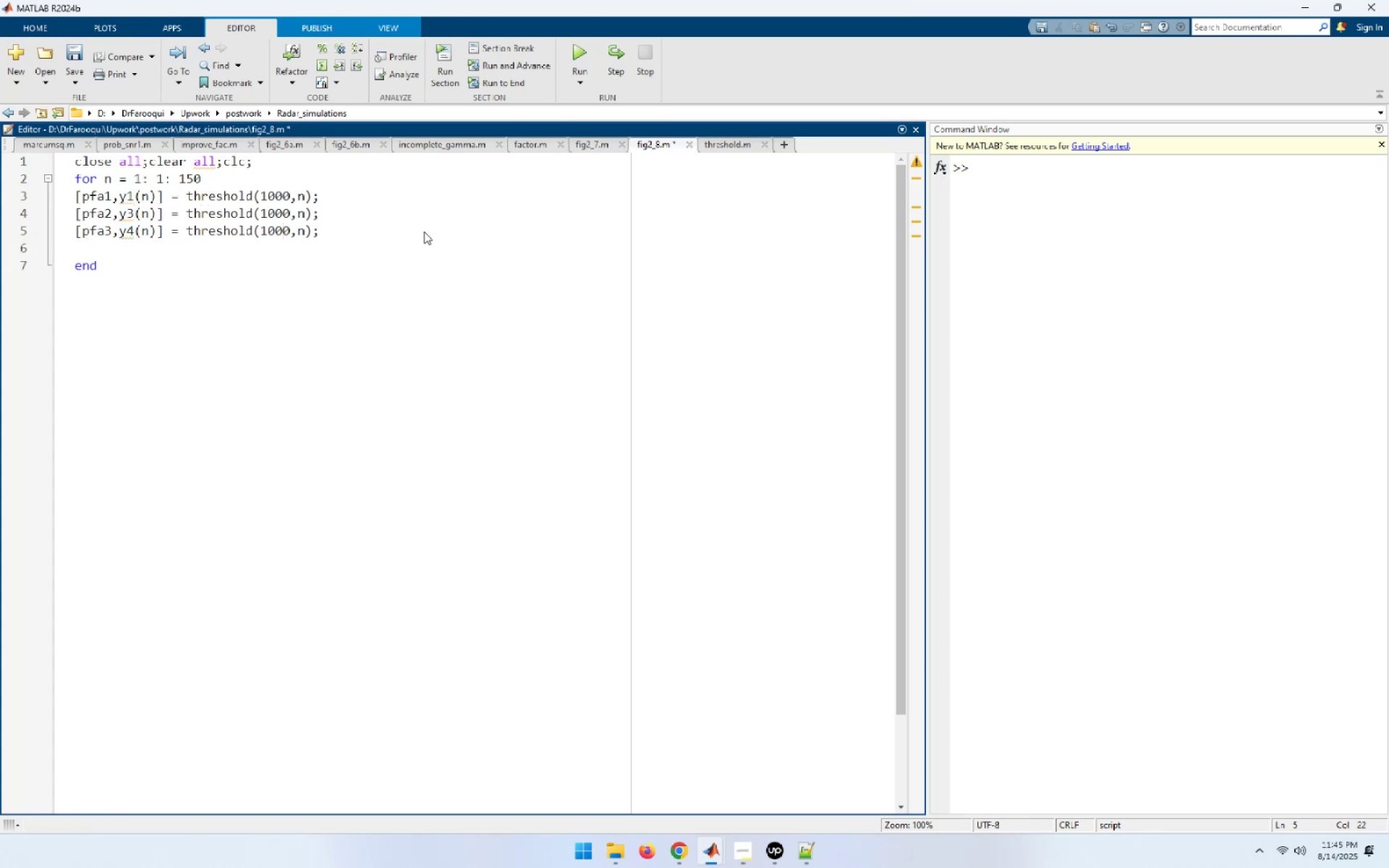 
key(ArrowUp)
 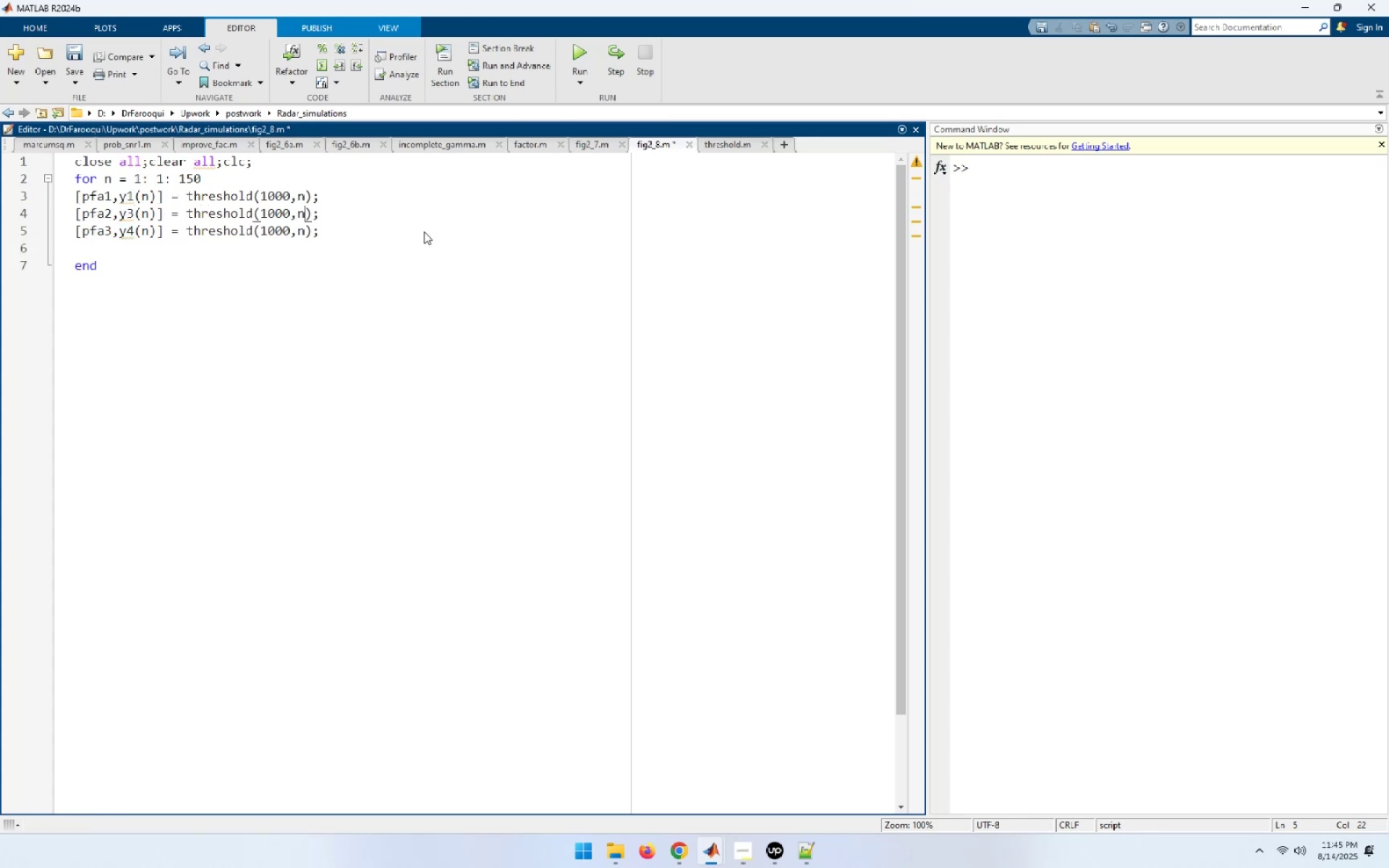 
key(ArrowLeft)
 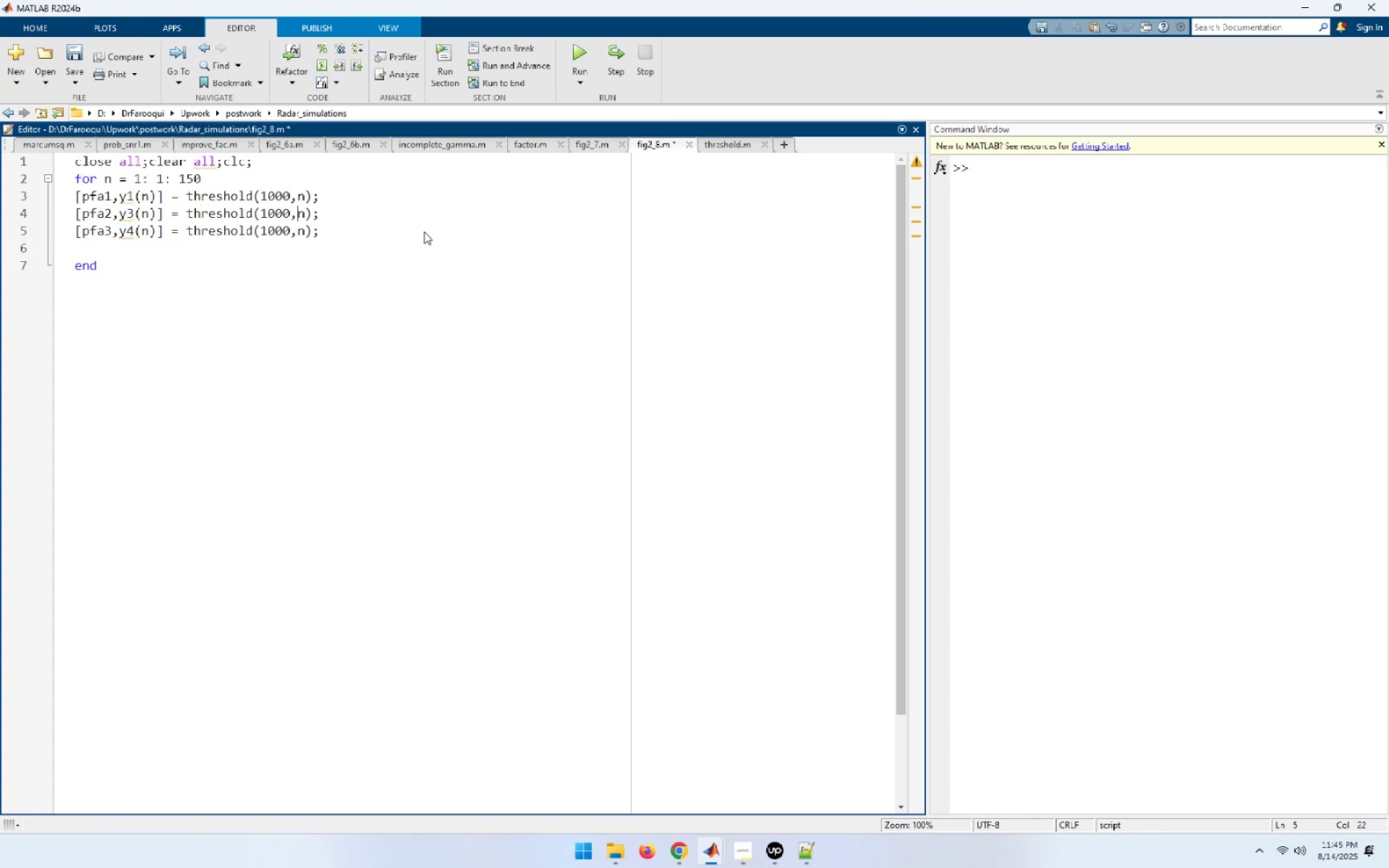 
key(ArrowLeft)
 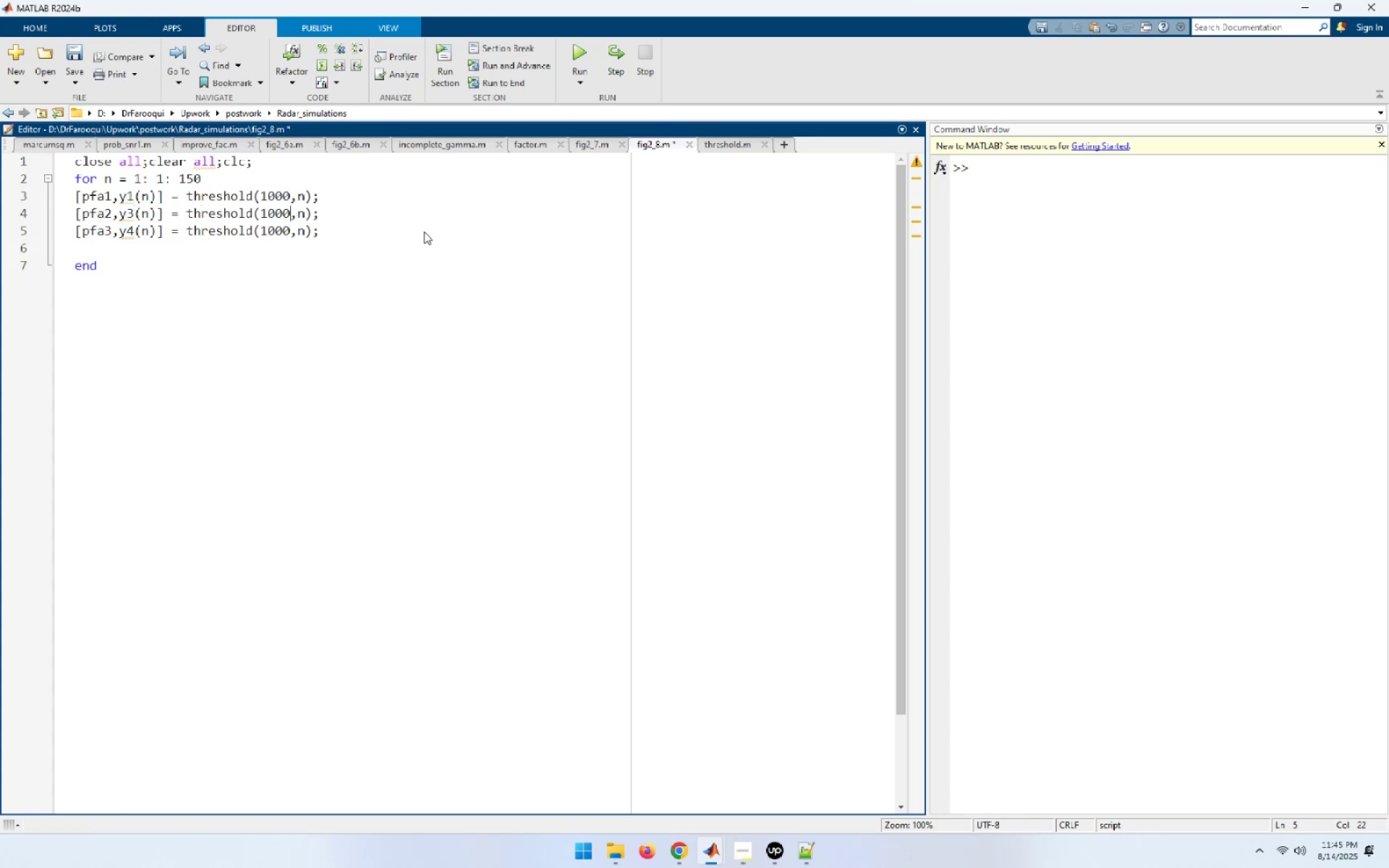 
key(Numpad0)
 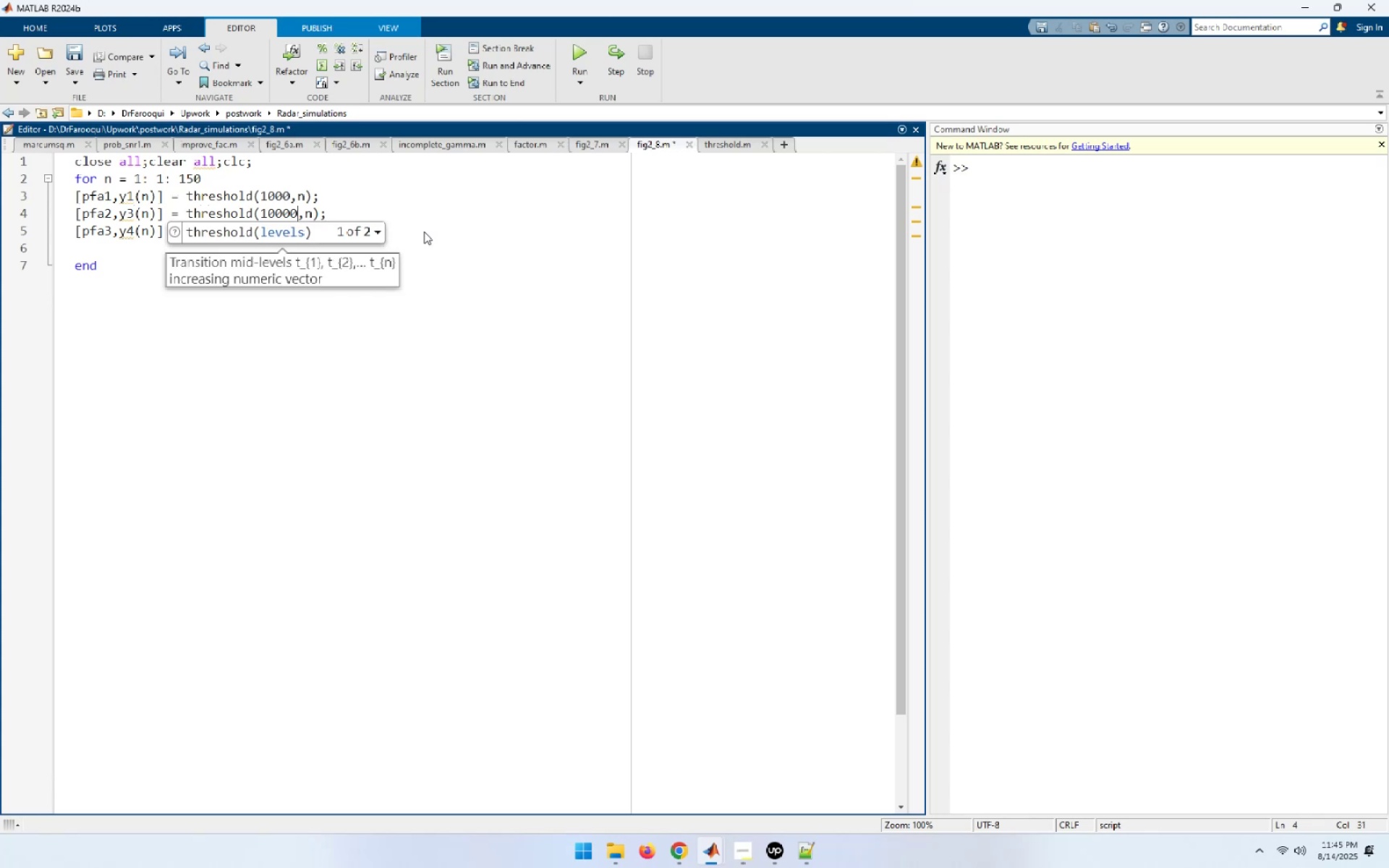 
key(ArrowDown)
 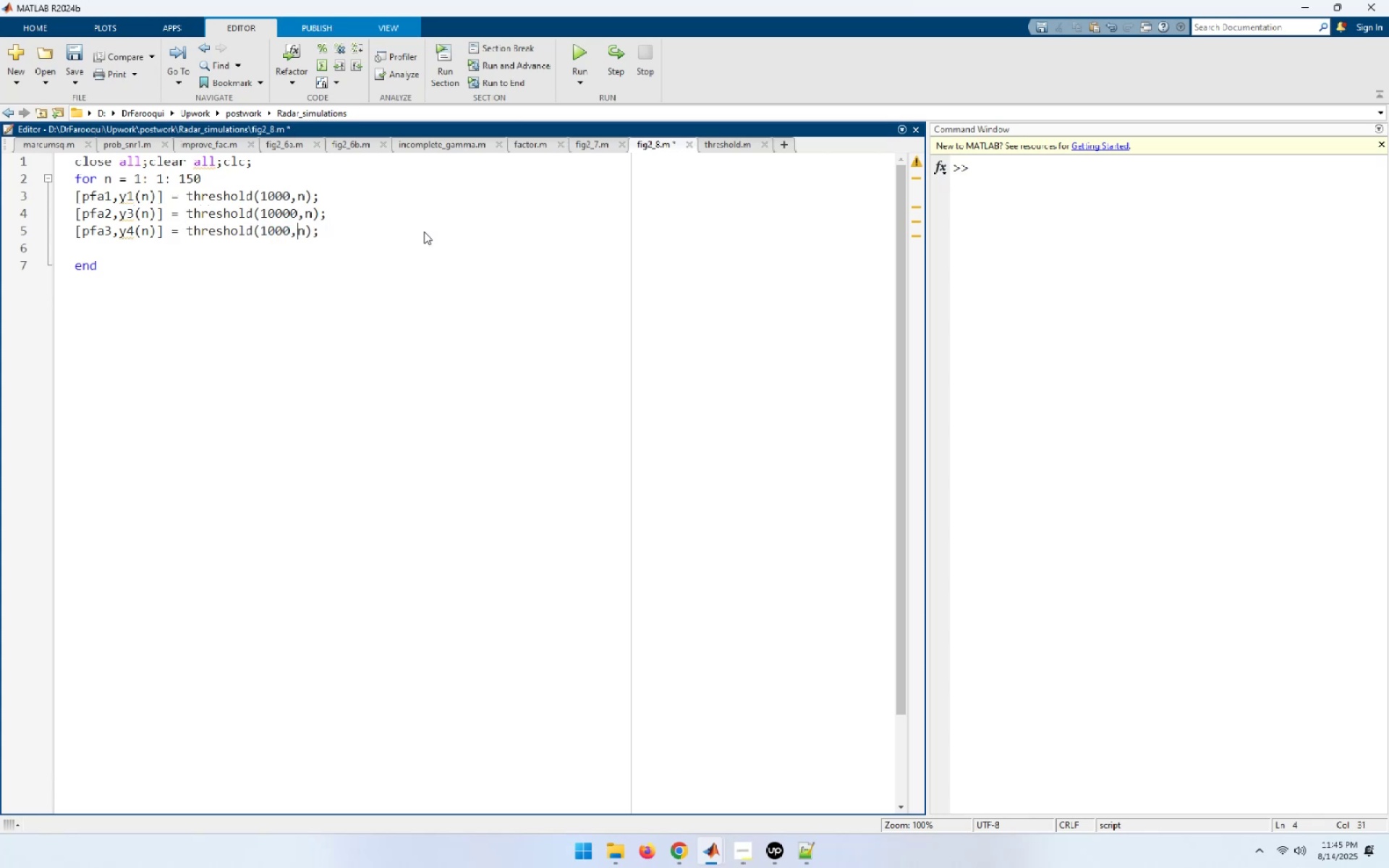 
key(ArrowLeft)
 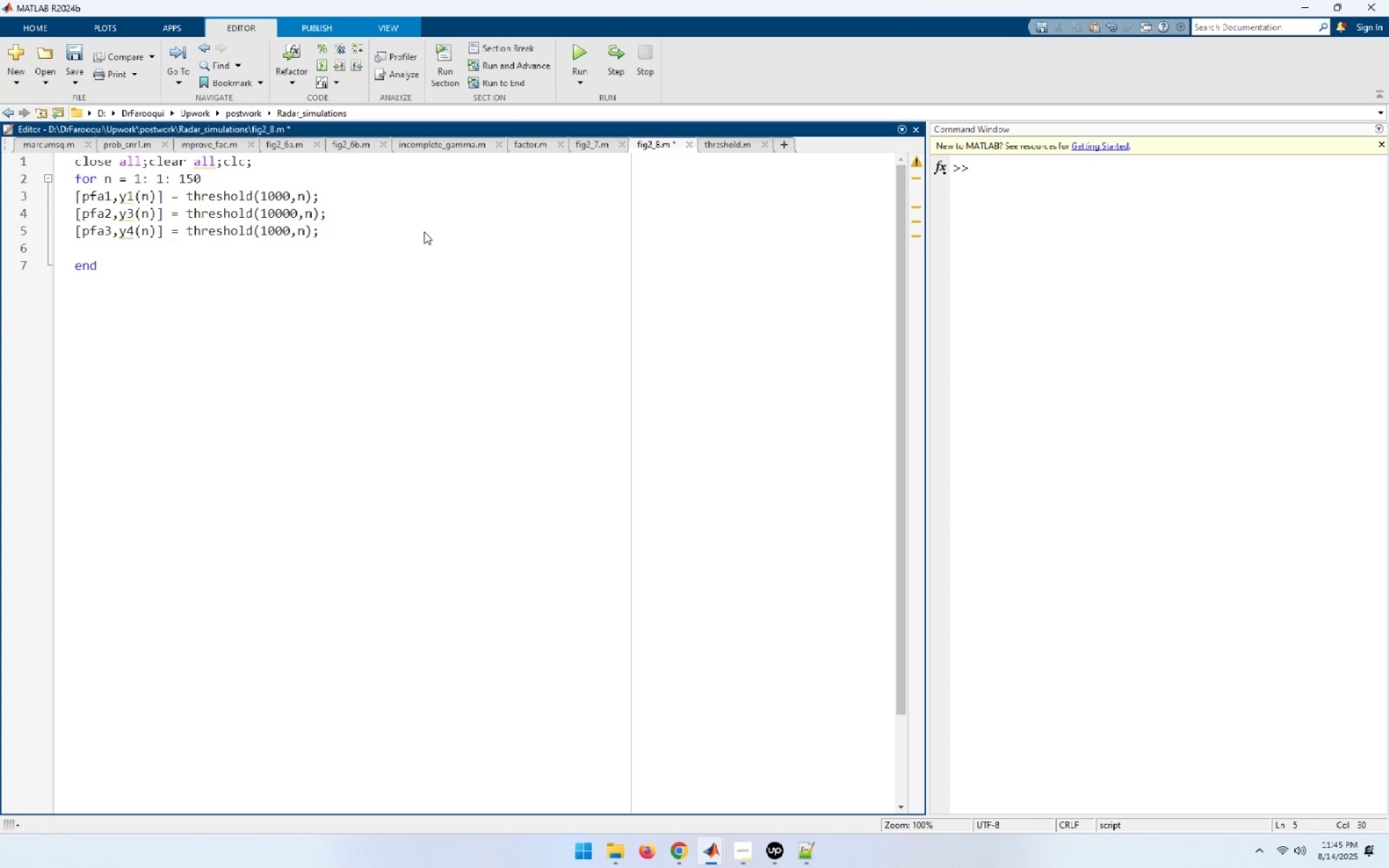 
wait(6.02)
 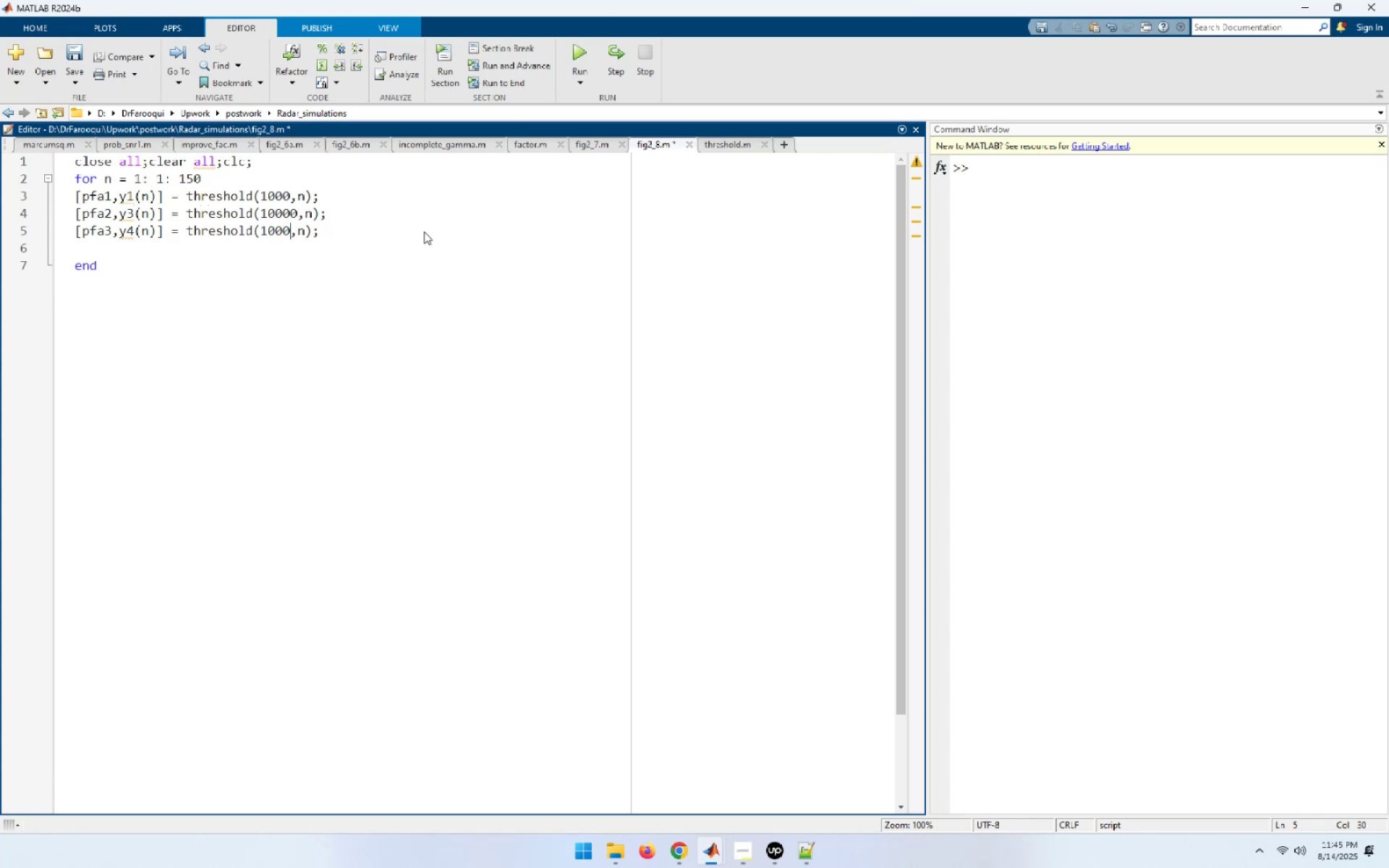 
key(ArrowDown)
 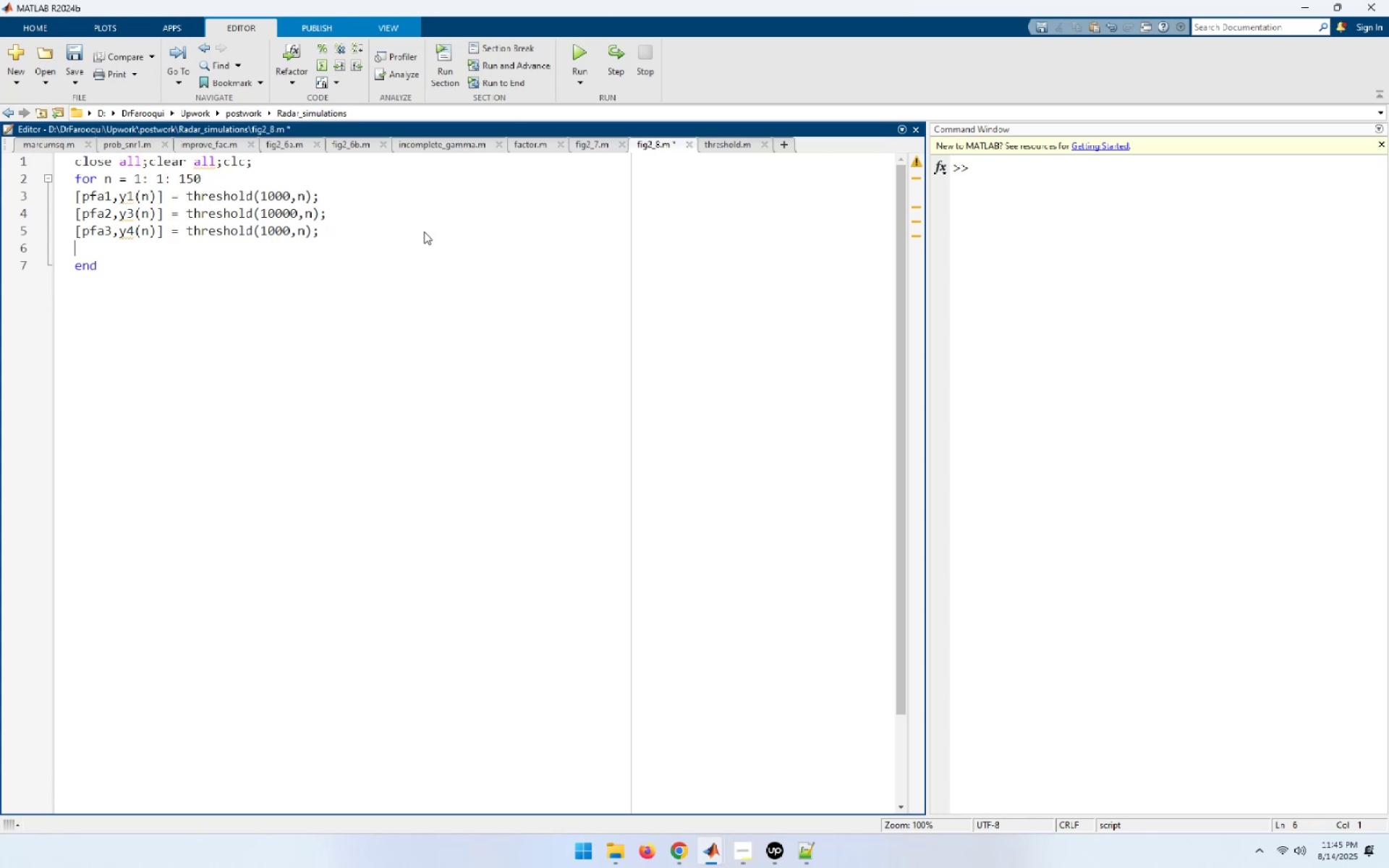 
key(ArrowUp)
 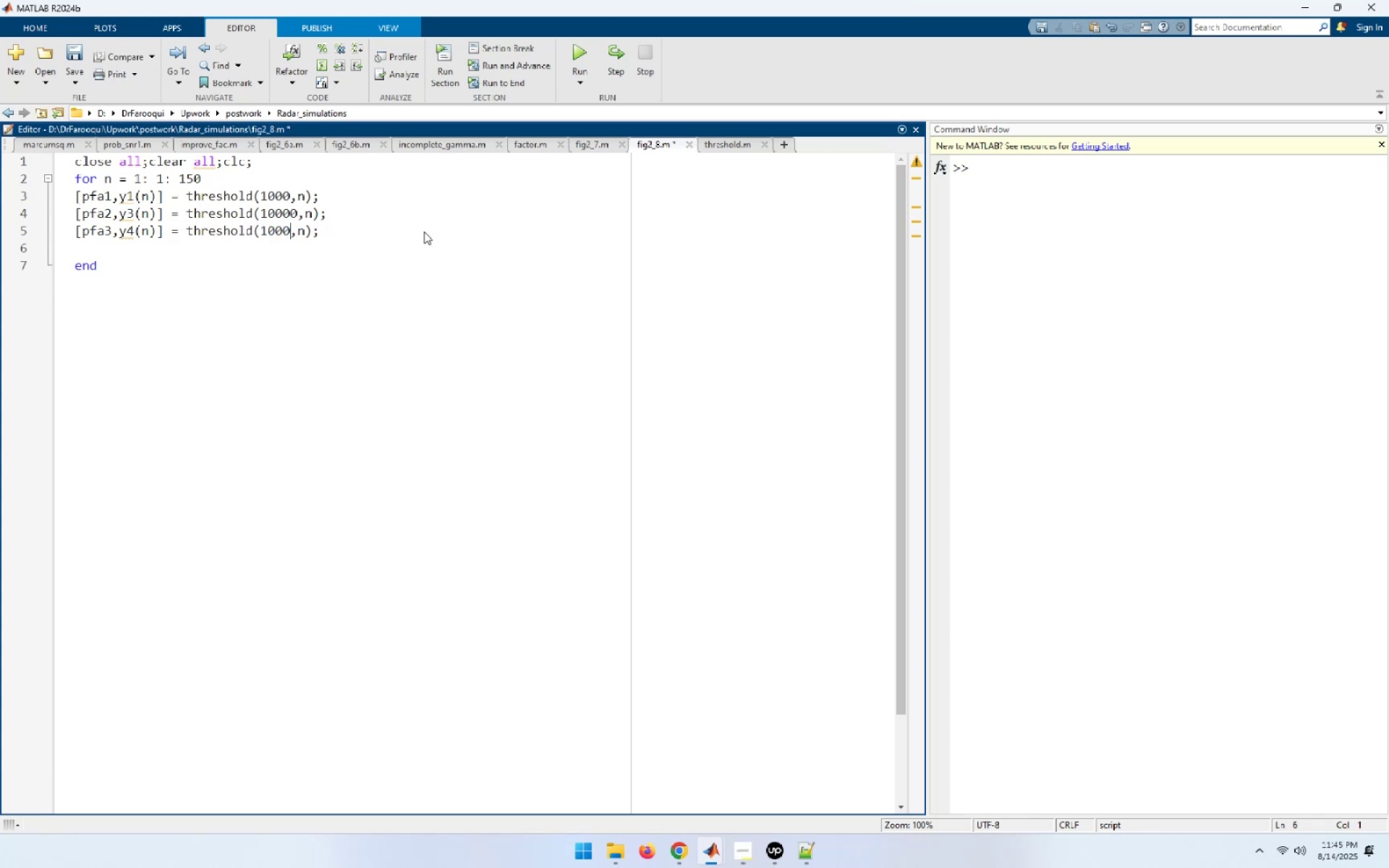 
key(End)
 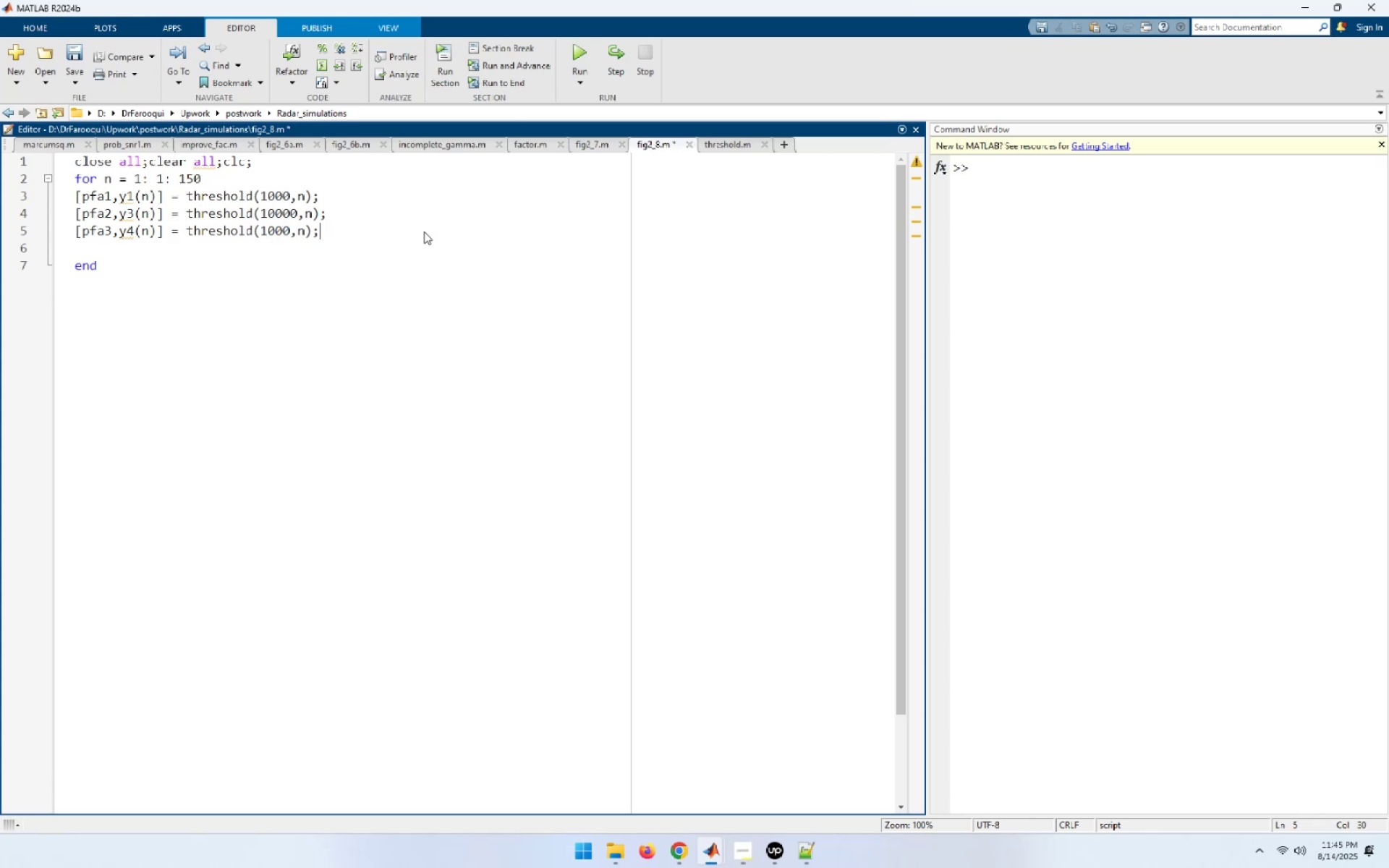 
key(ArrowLeft)
 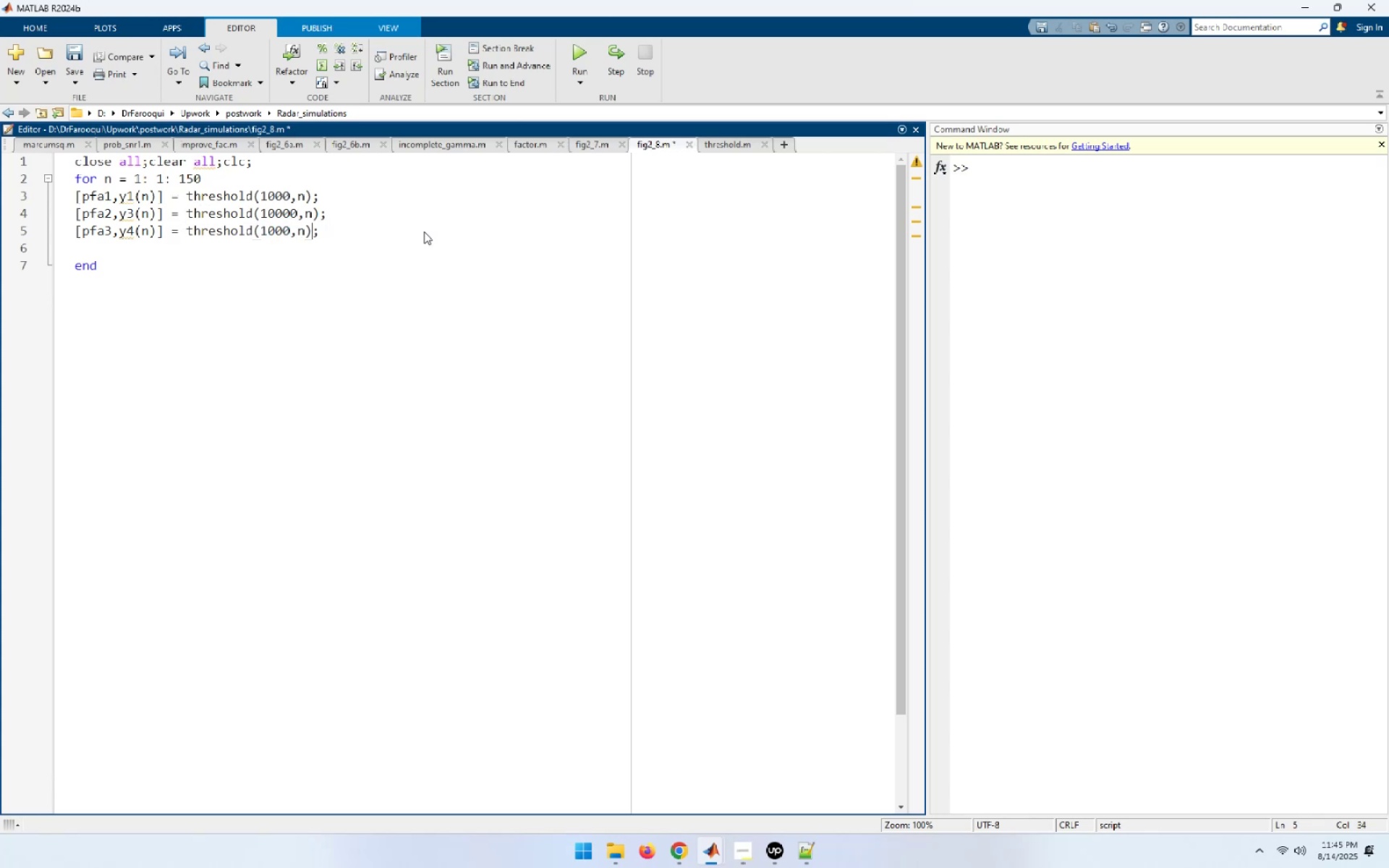 
key(ArrowLeft)
 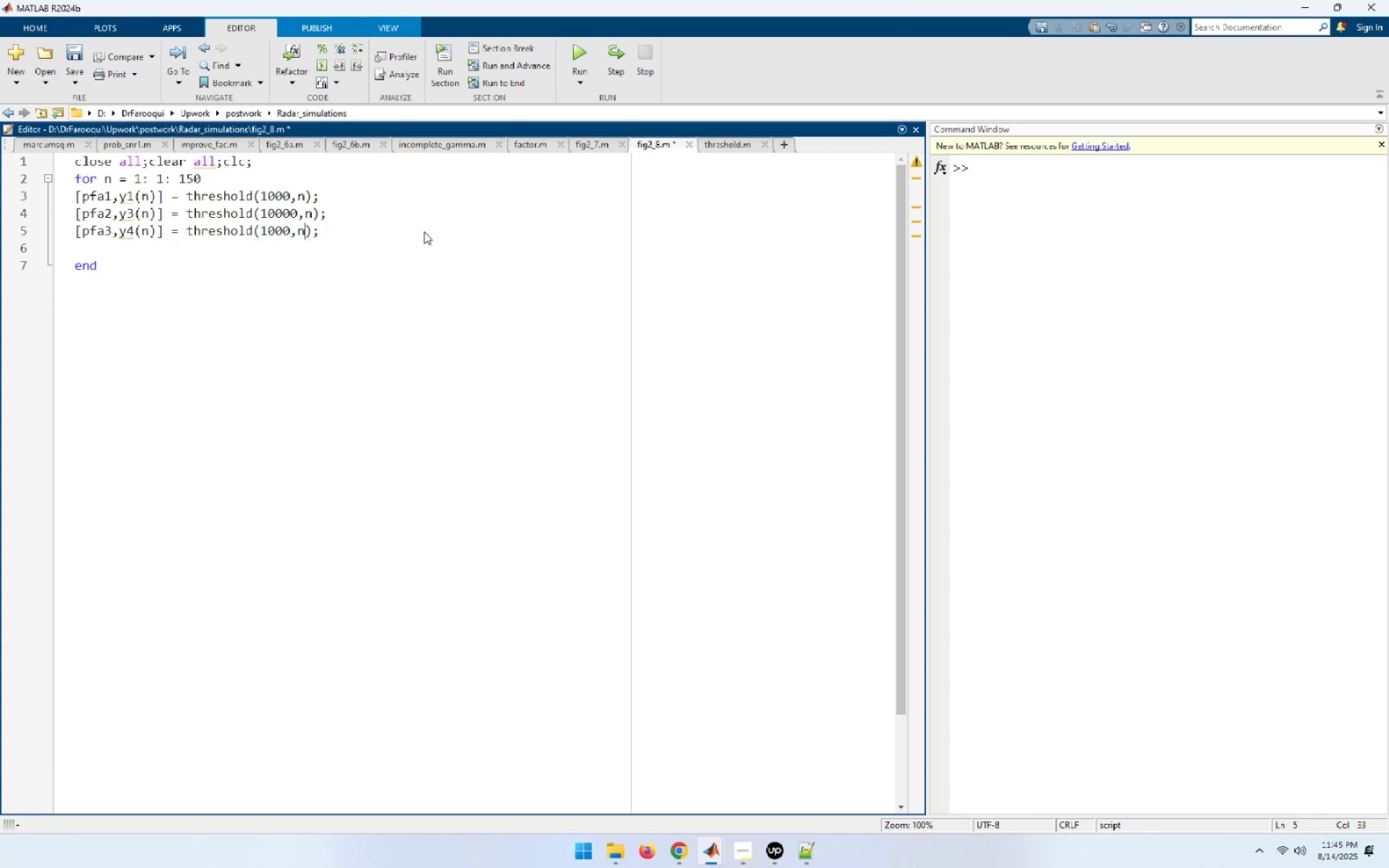 
key(ArrowLeft)
 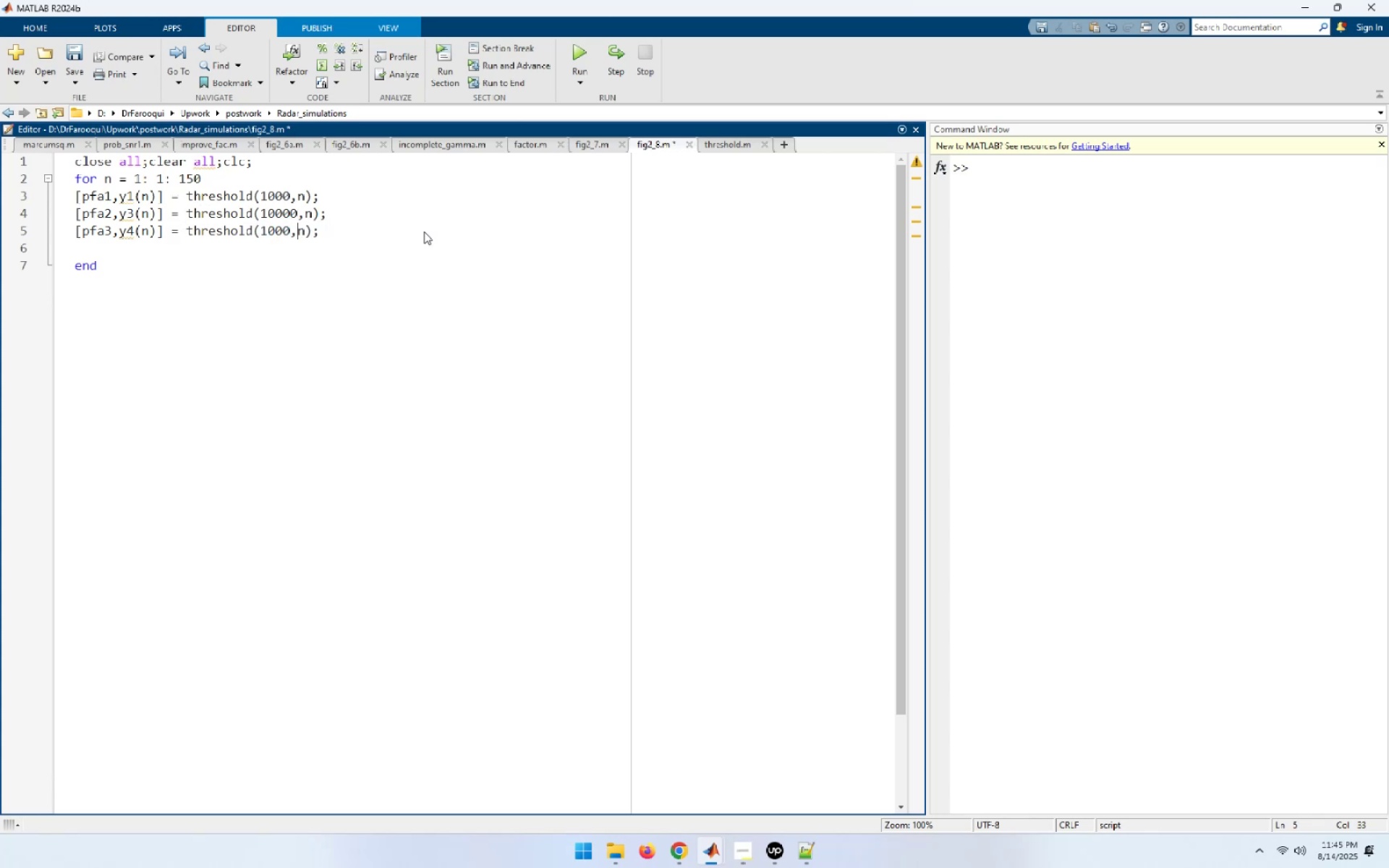 
key(ArrowLeft)
 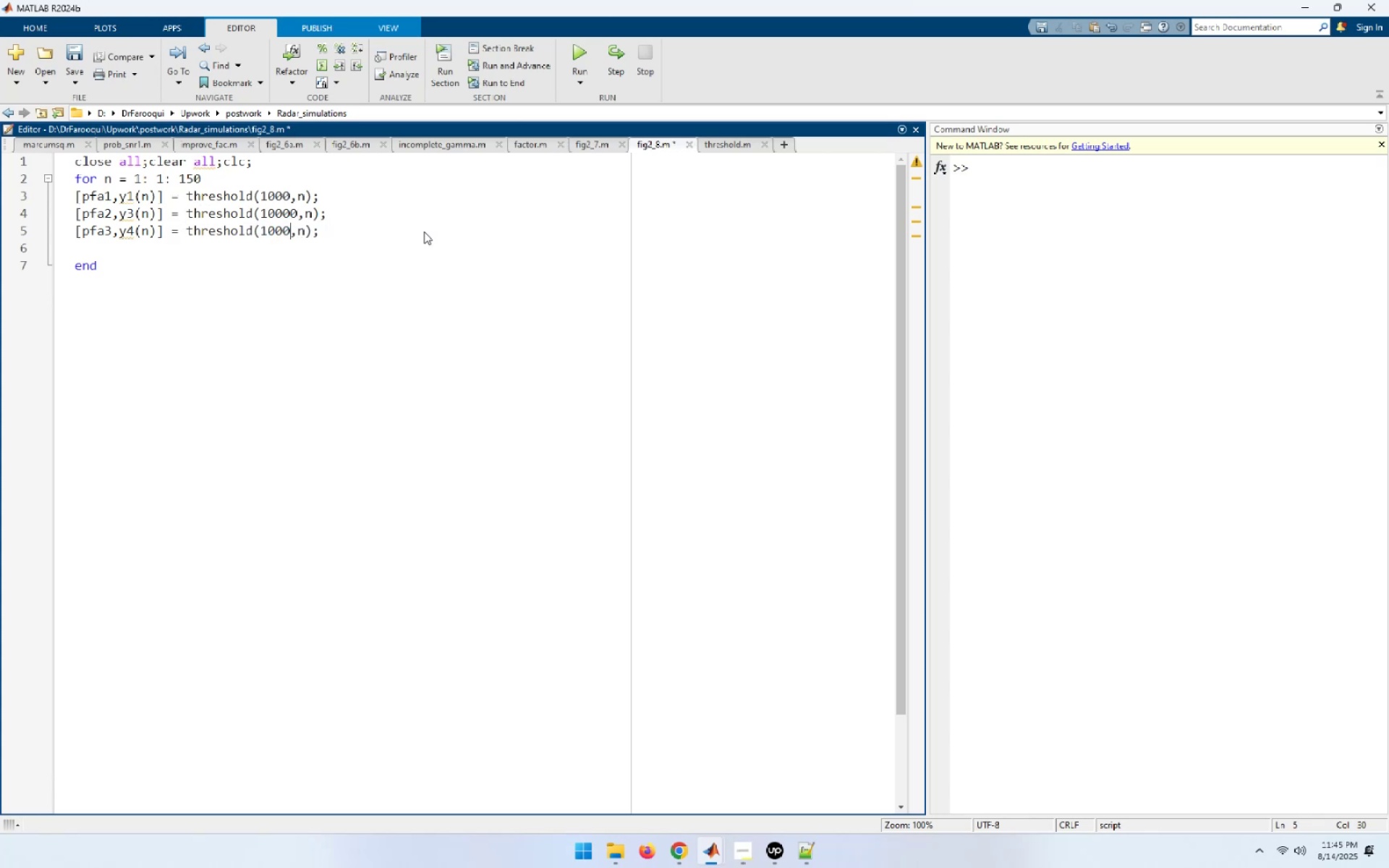 
key(Numpad0)
 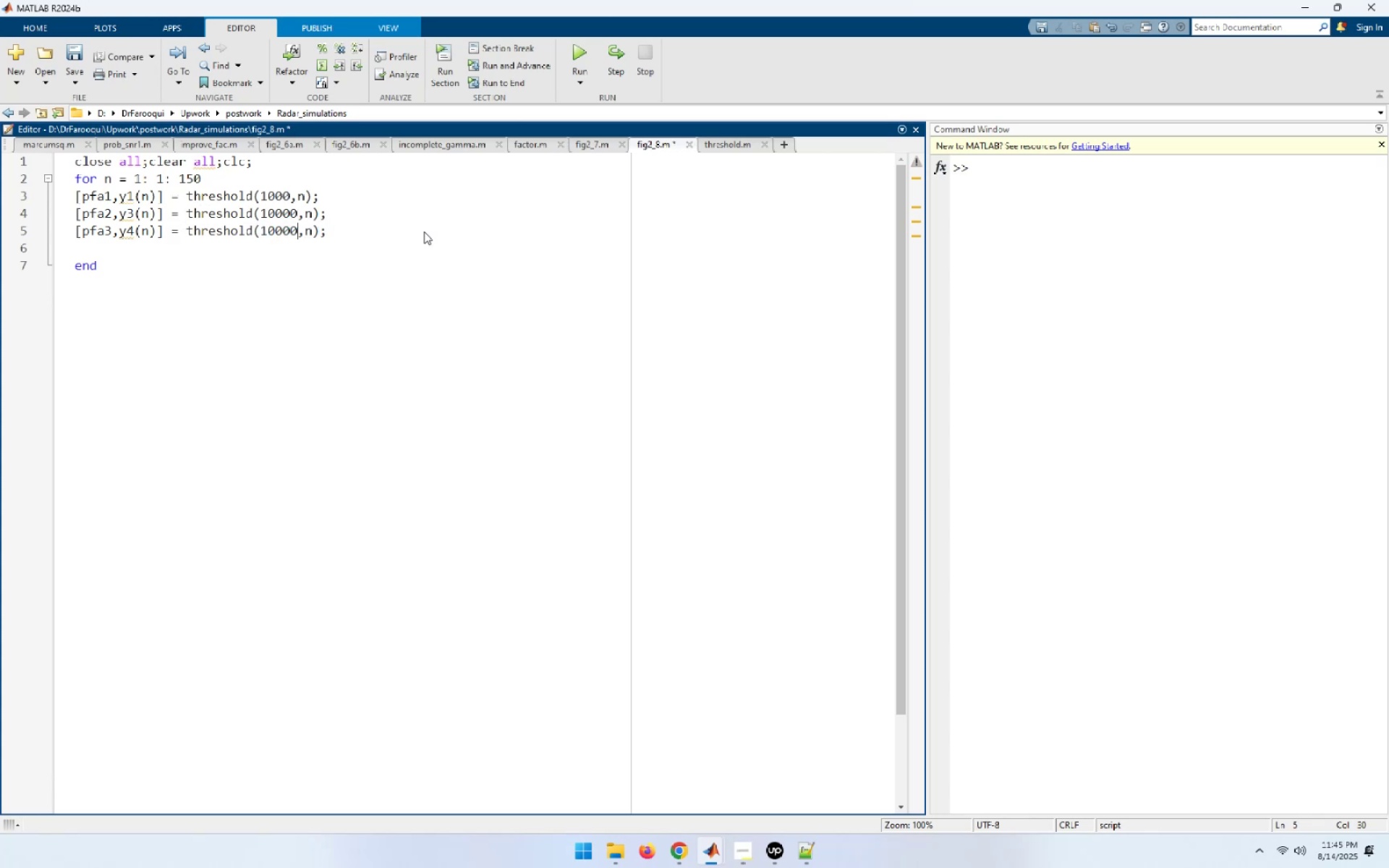 
key(Numpad0)
 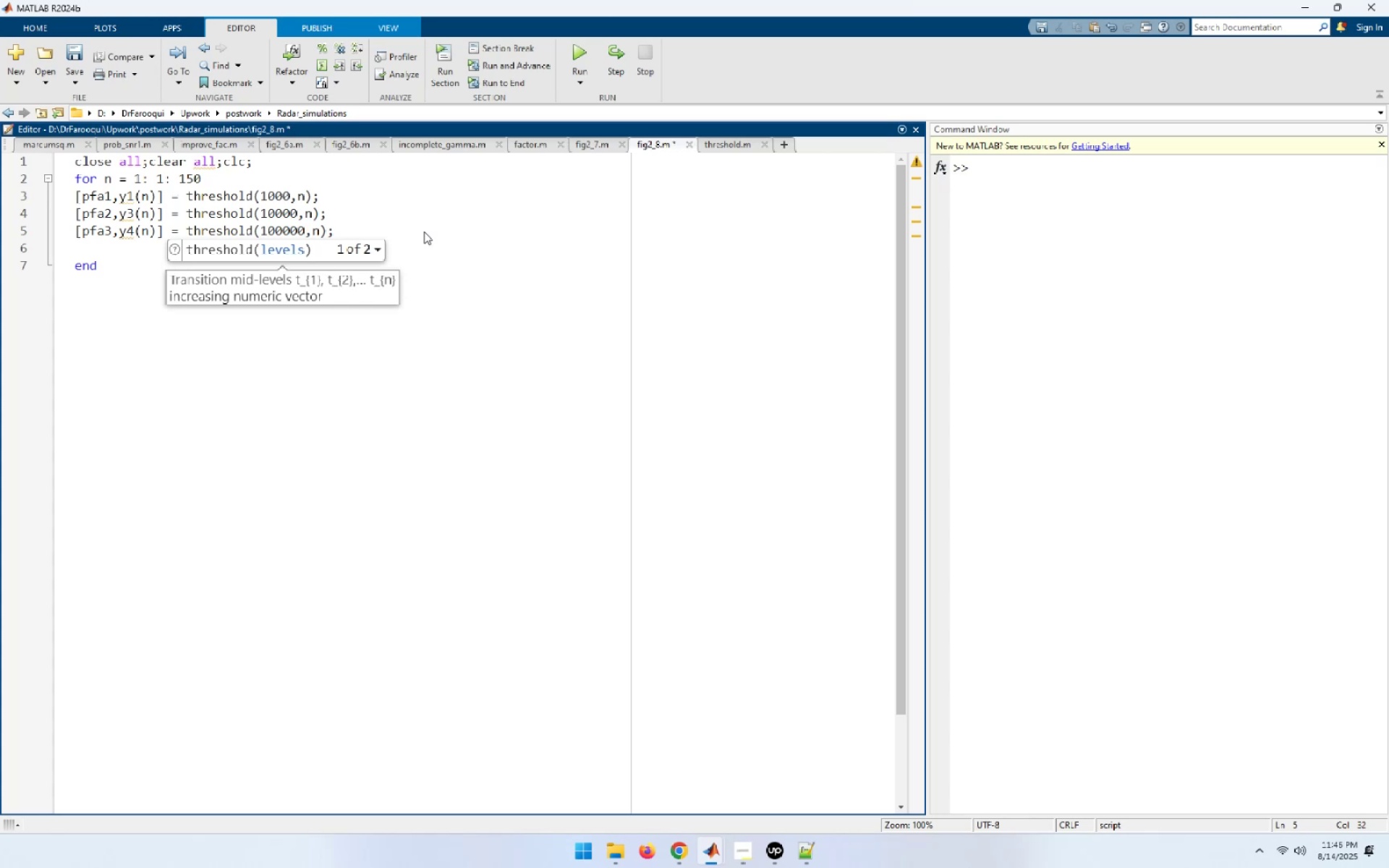 
wait(6.78)
 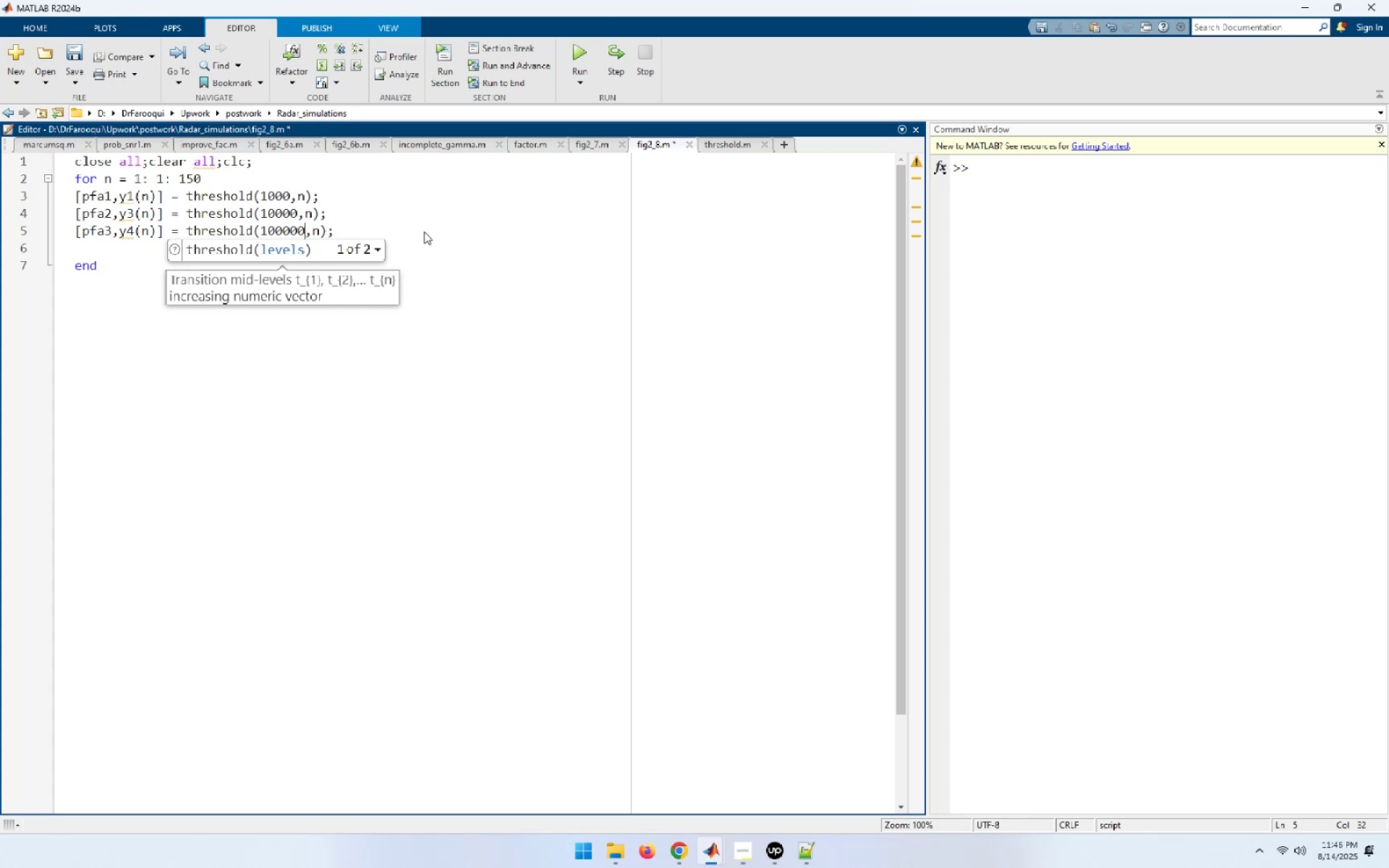 
key(Control+S)
 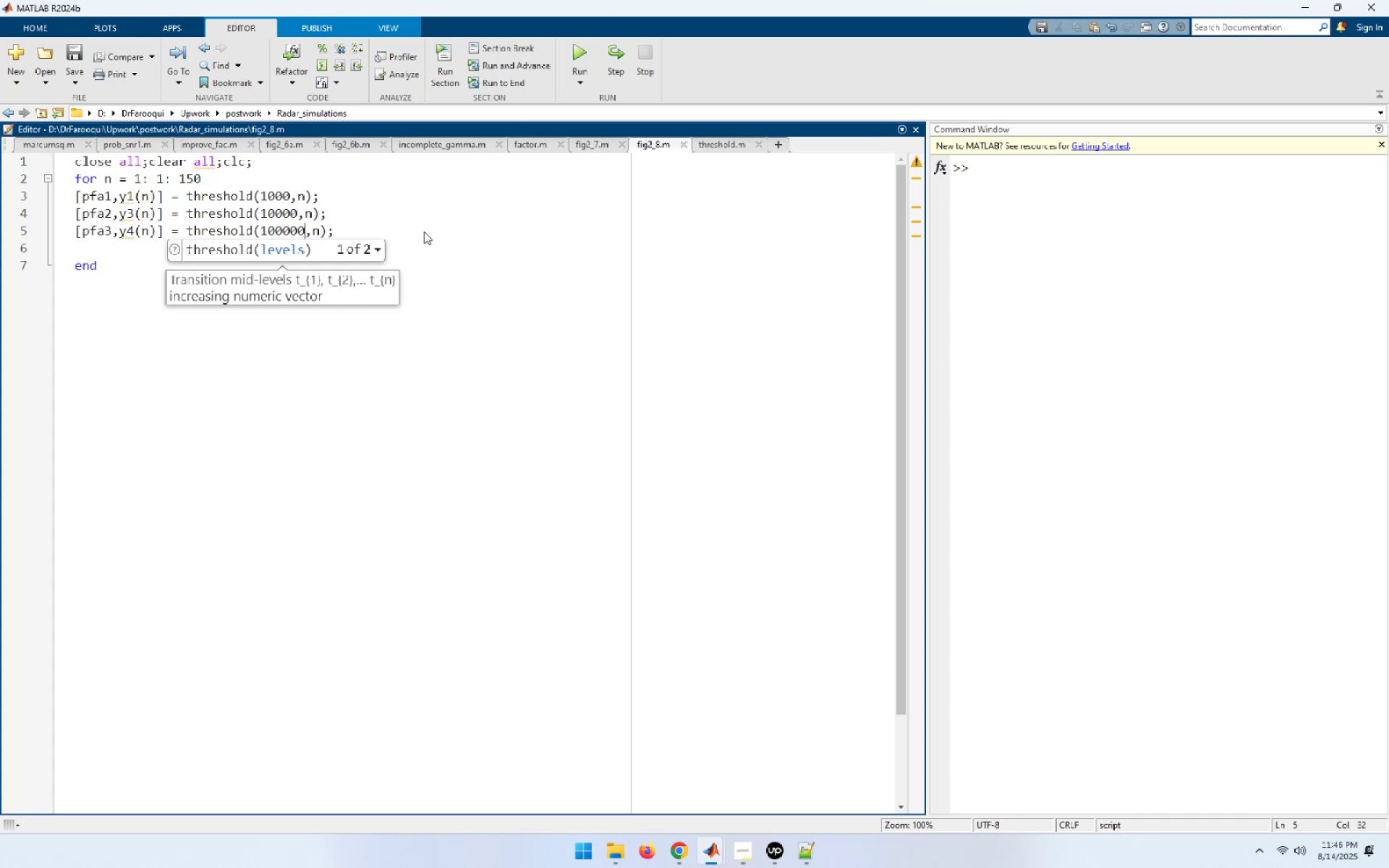 
wait(49.93)
 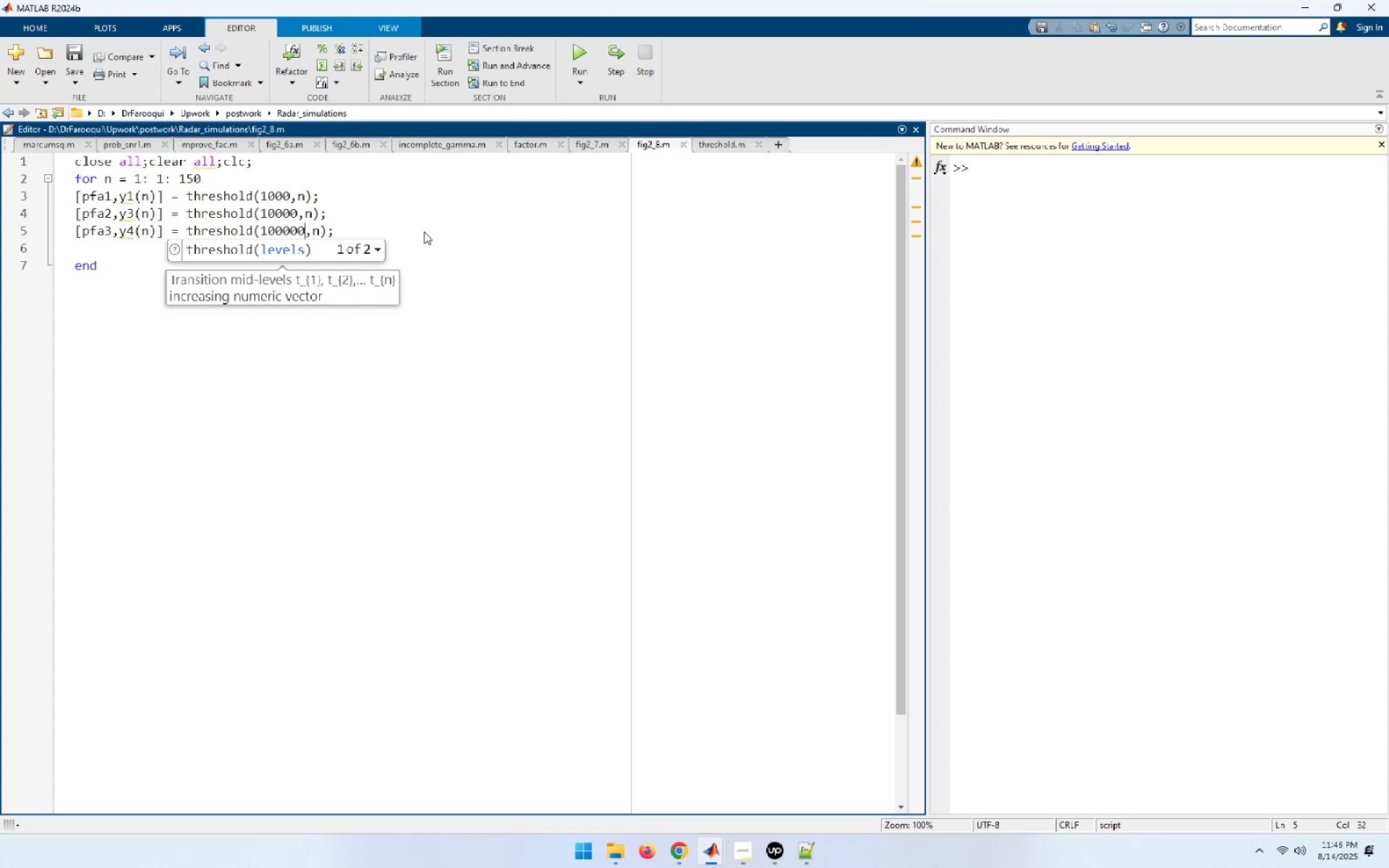 
key(Control+A)
 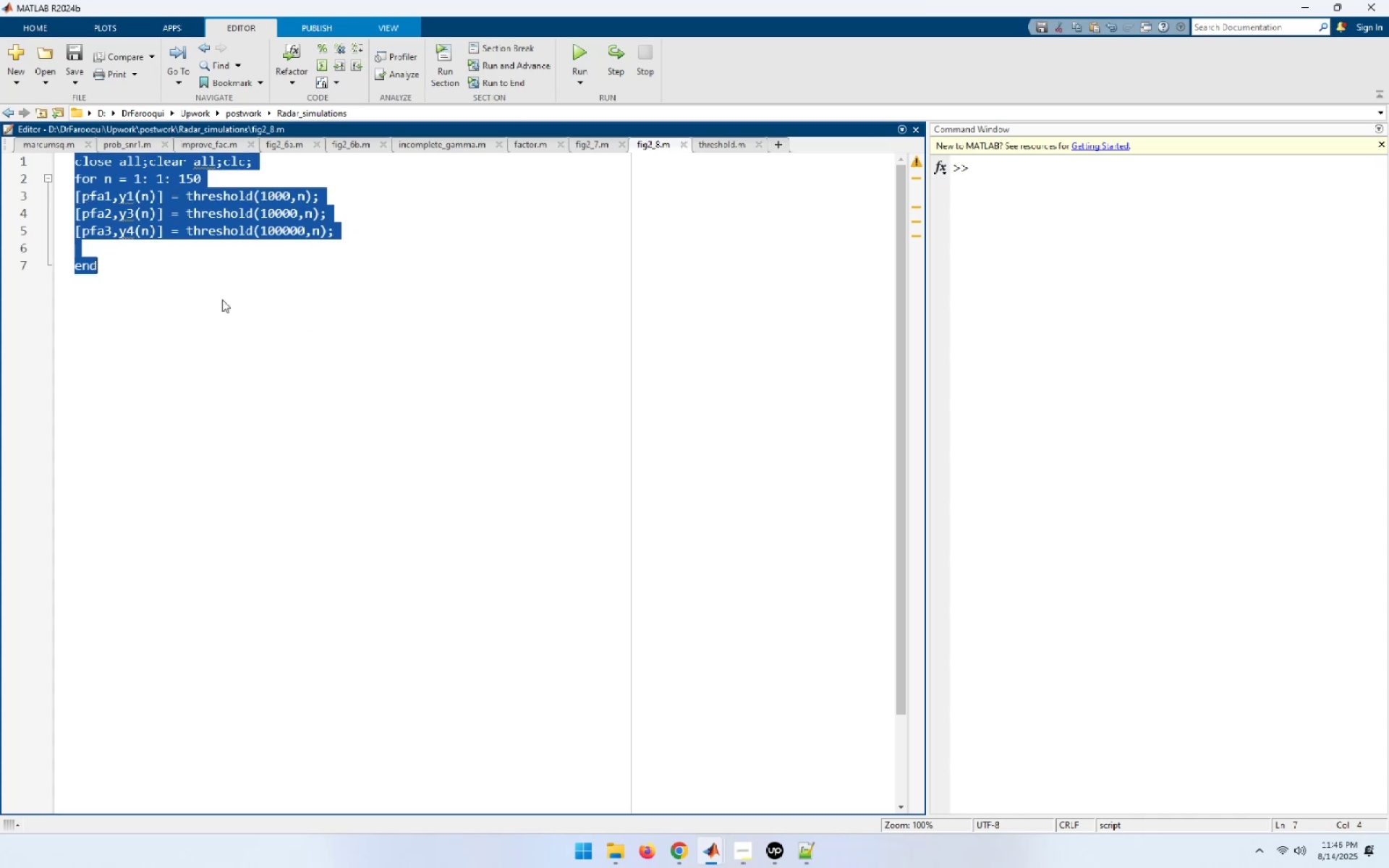 
key(Control+I)
 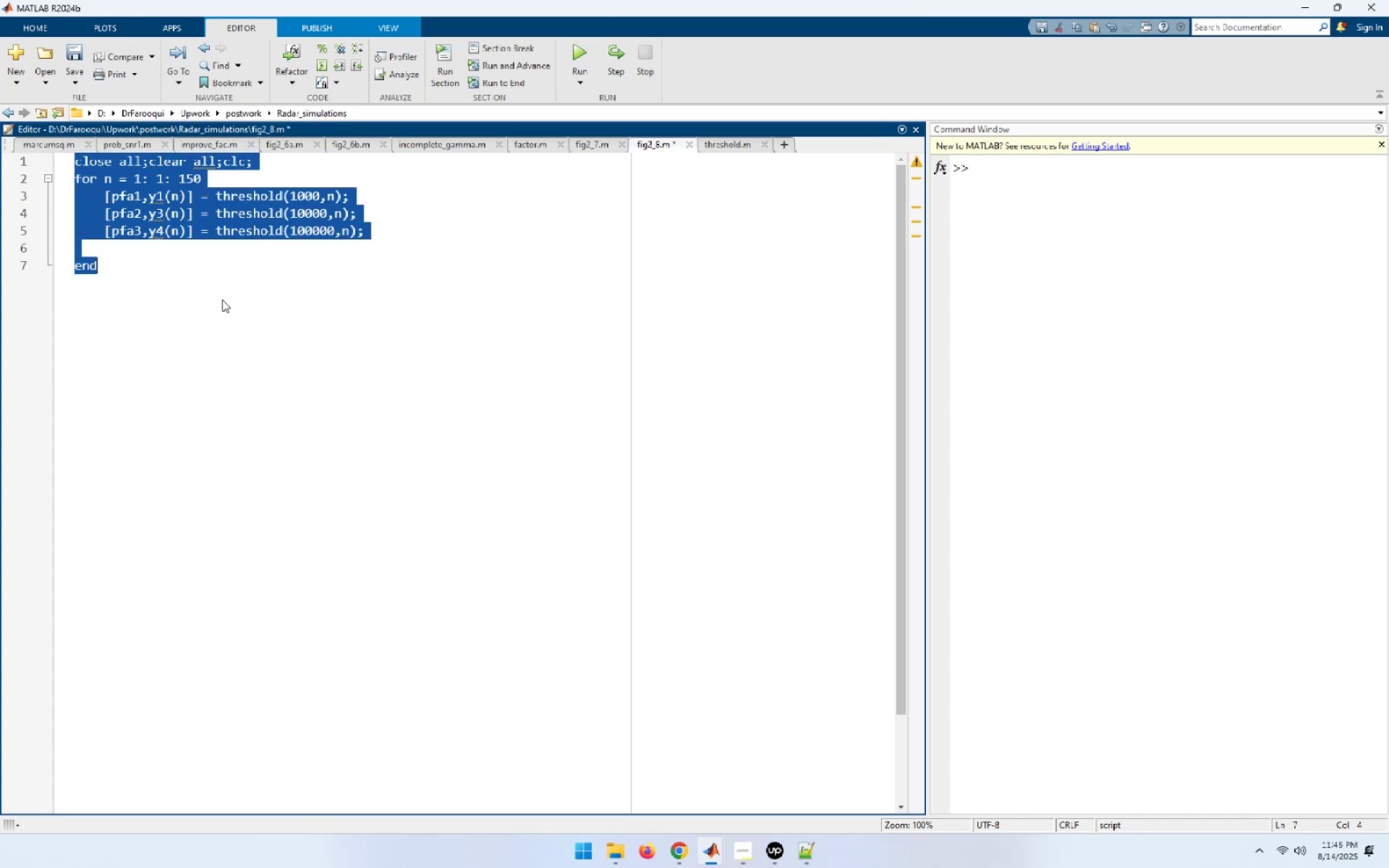 
key(ArrowUp)
 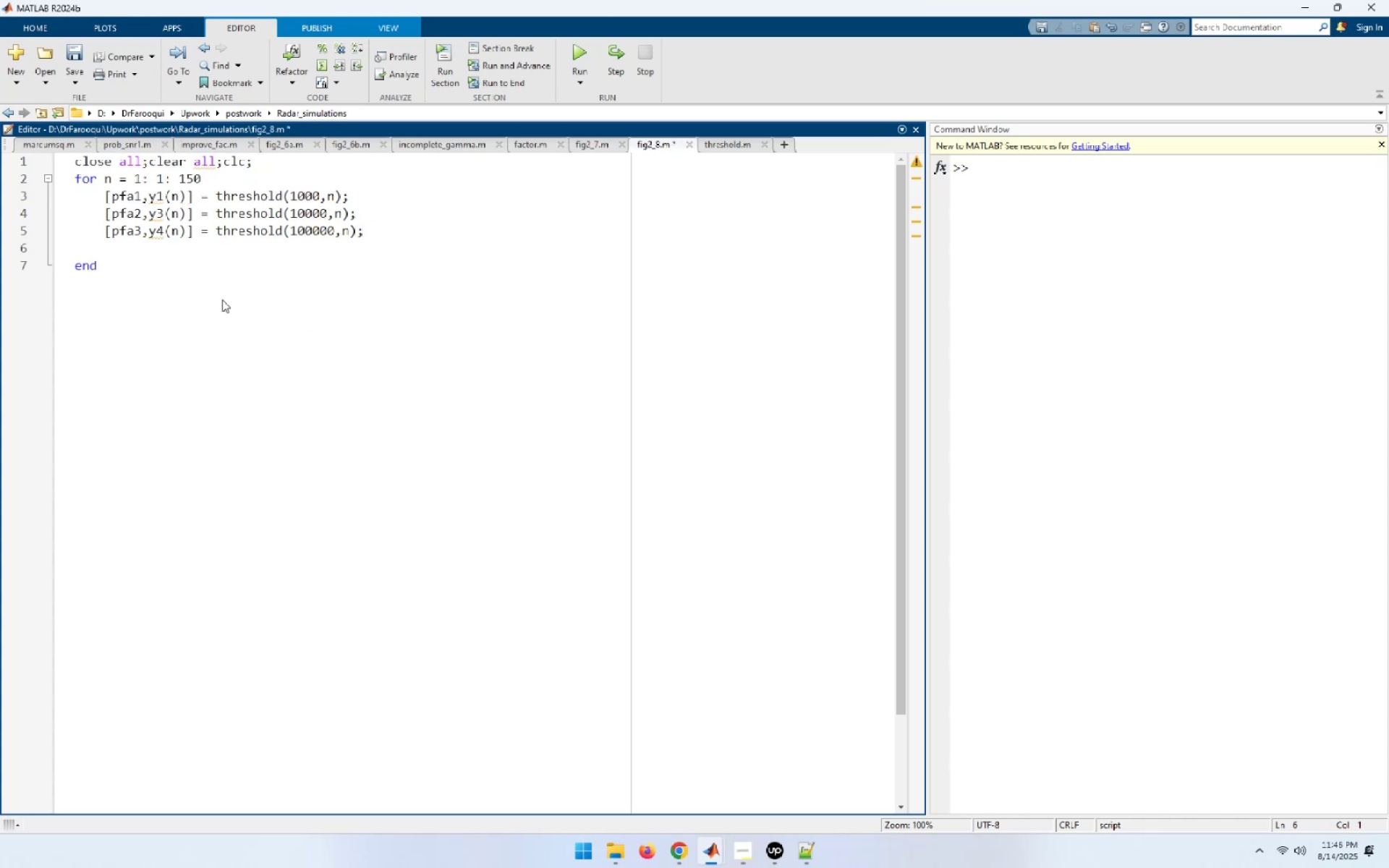 
key(ArrowUp)
 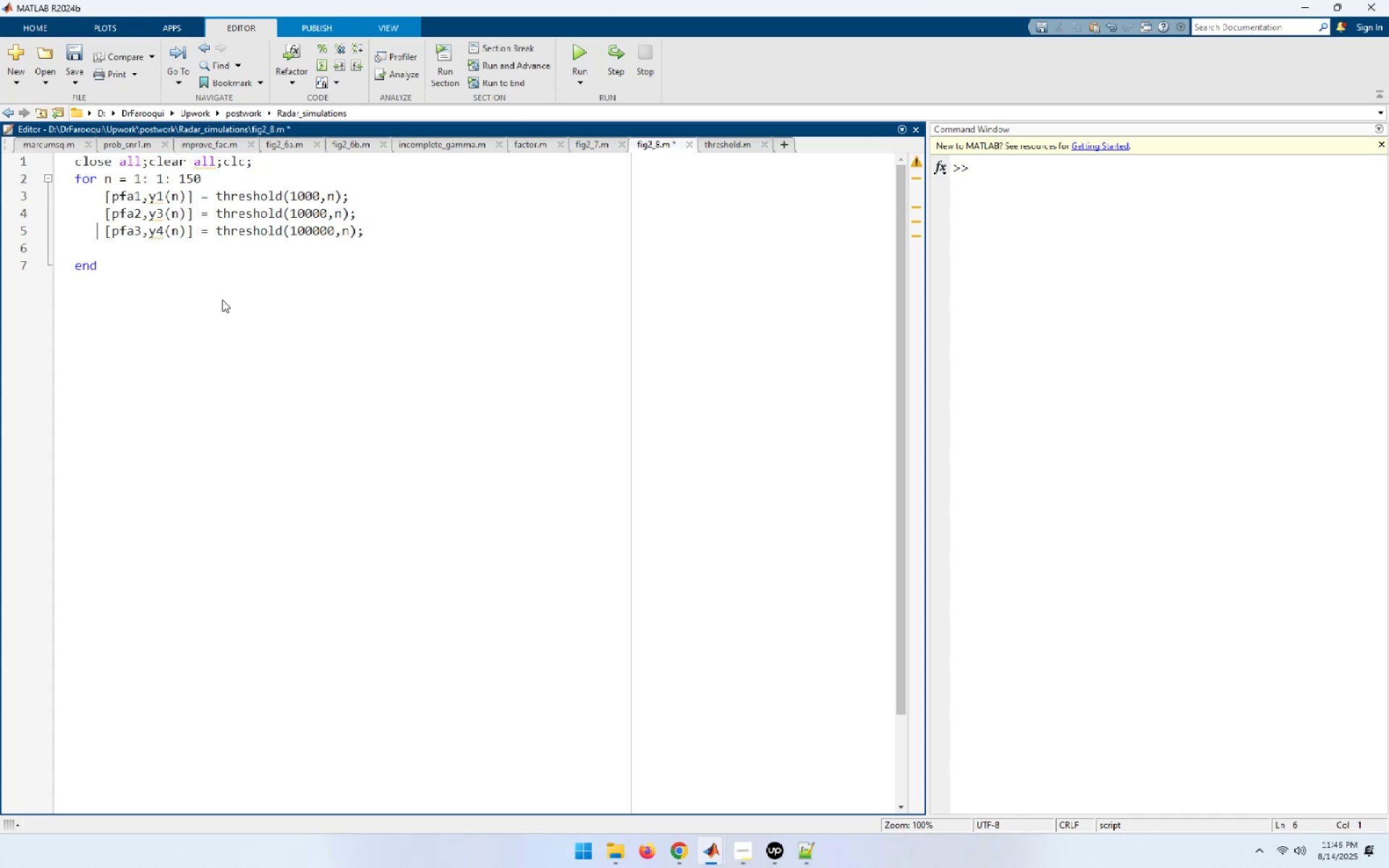 
key(End)
 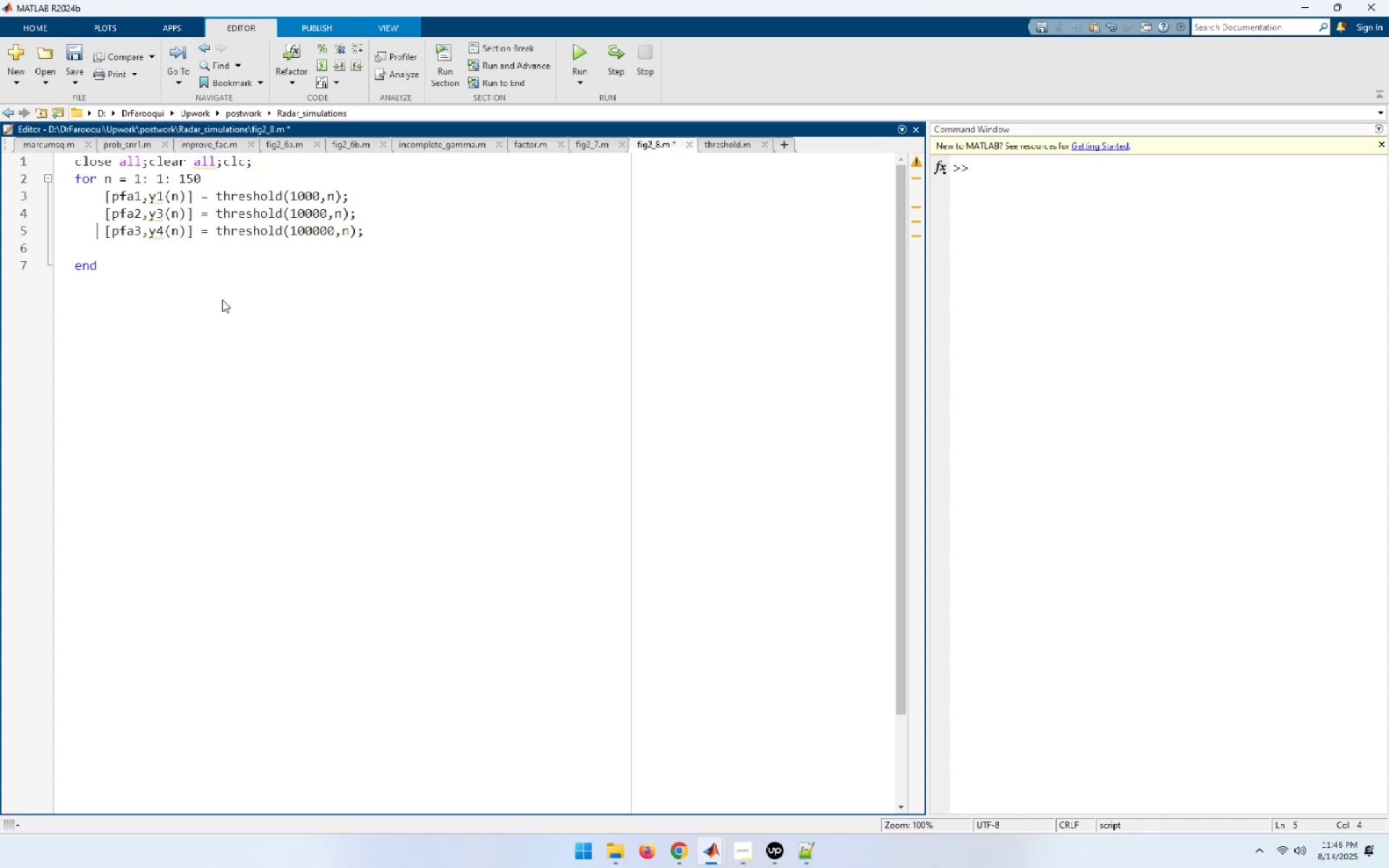 
key(Delete)
 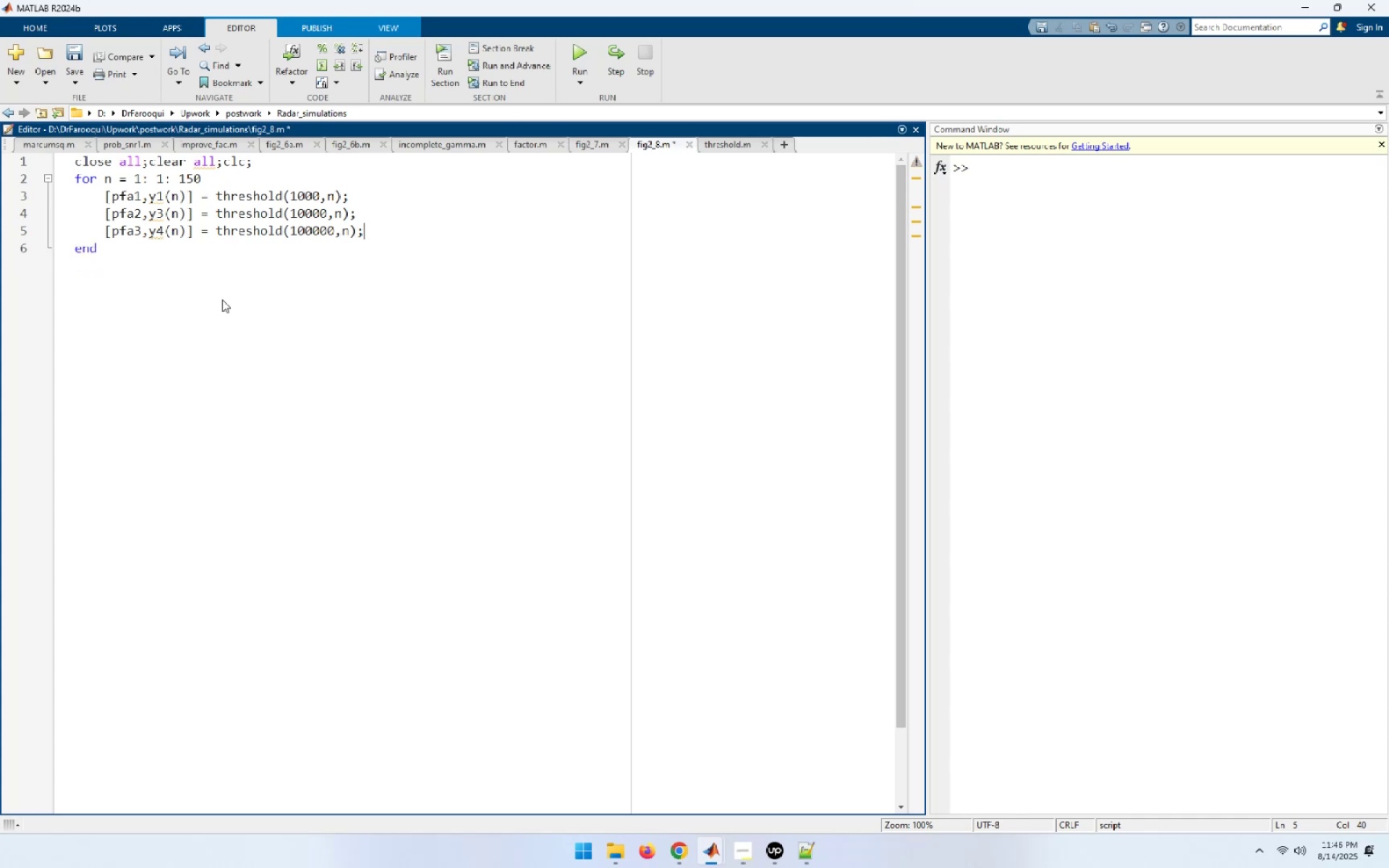 
key(ArrowDown)
 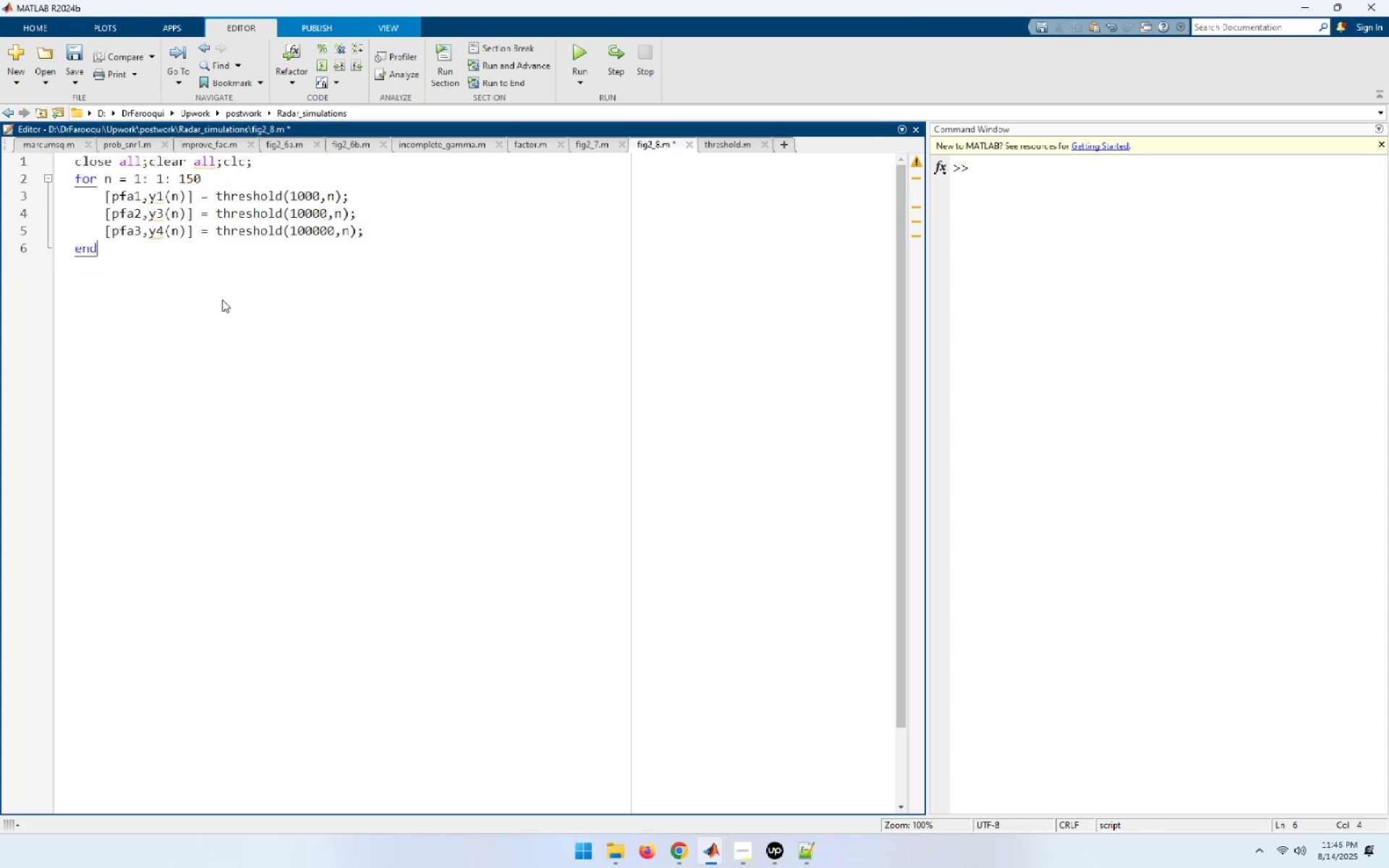 
key(NumpadEnter)
 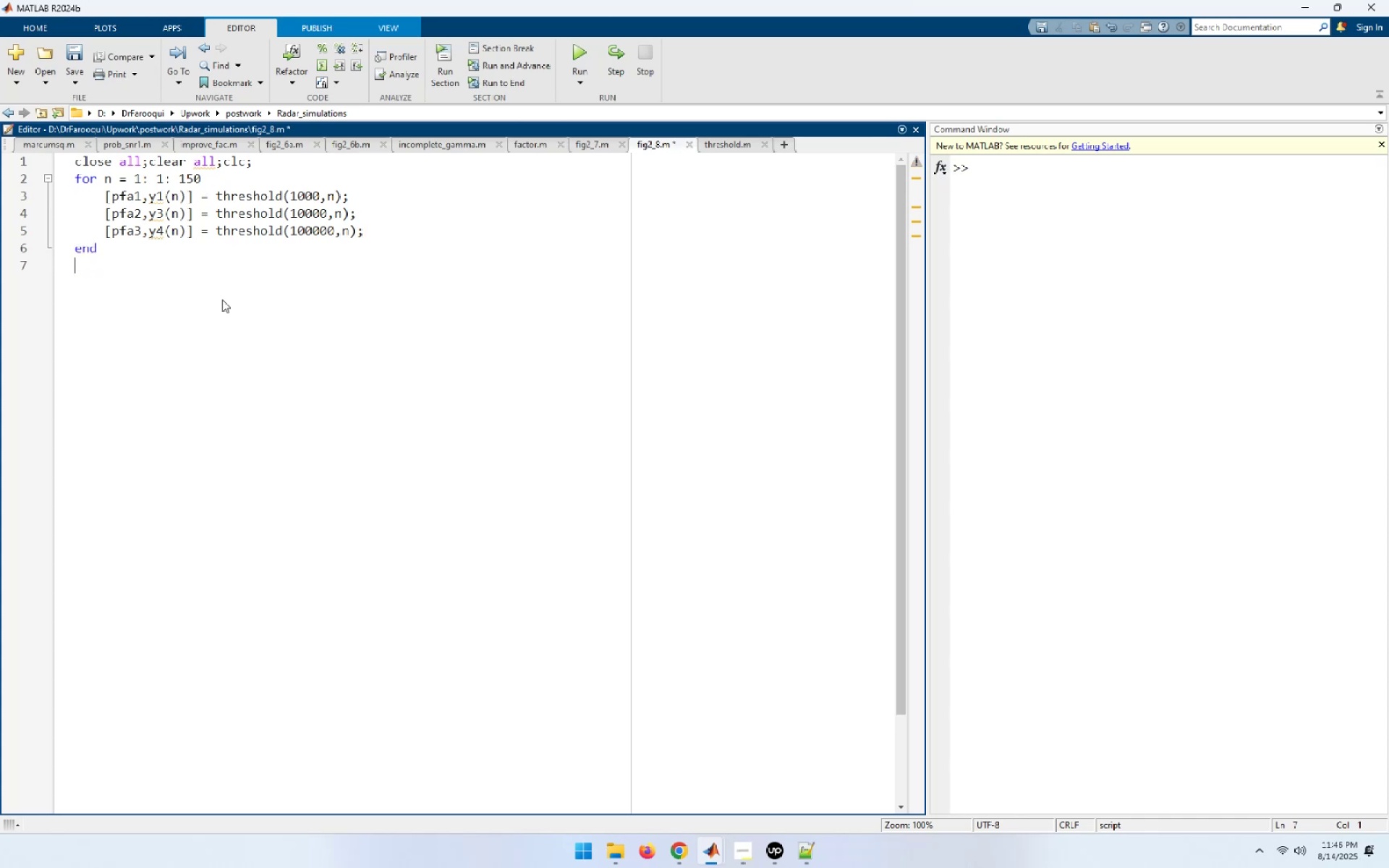 
key(Control+S)
 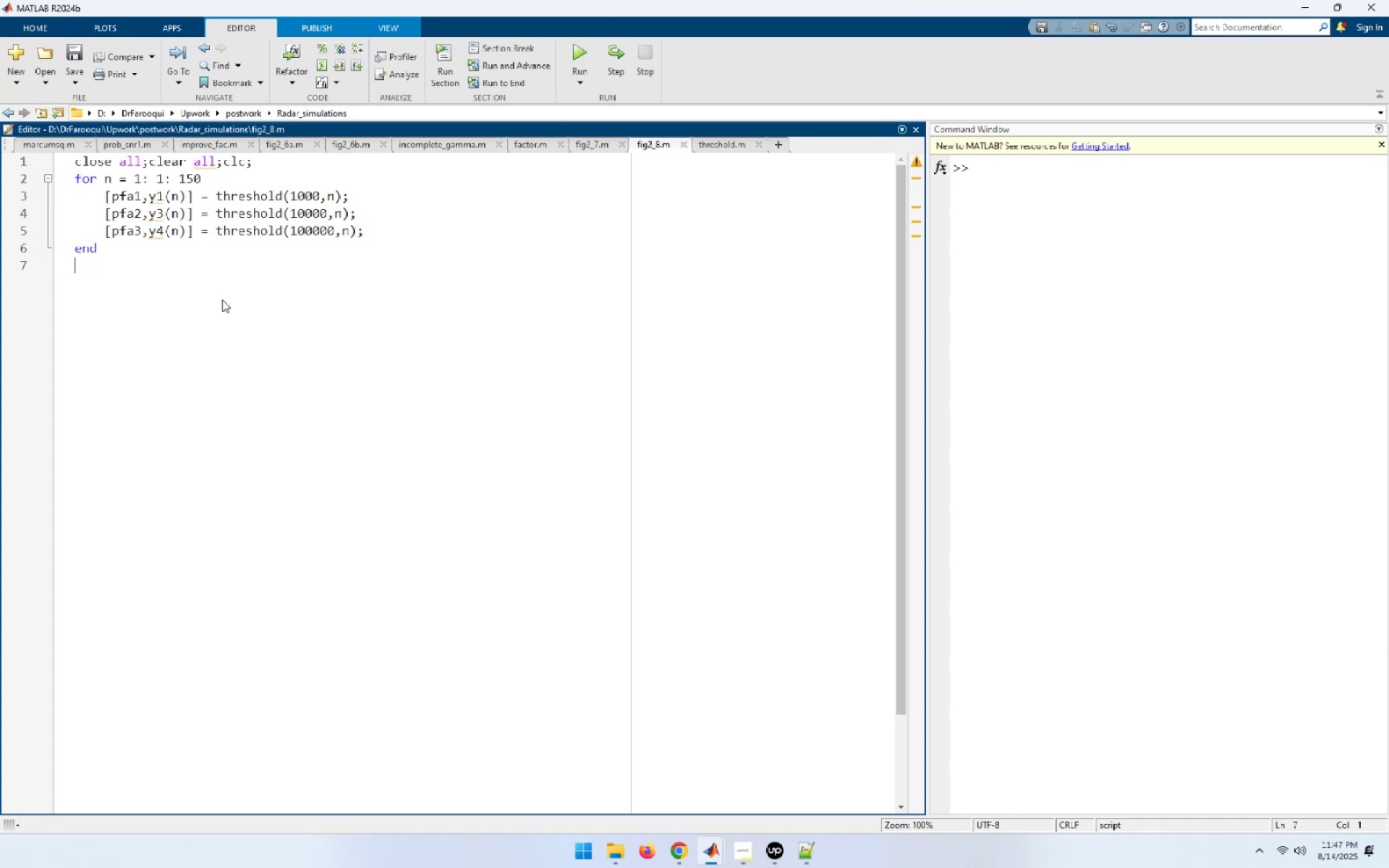 
key(NumpadEnter)
type(n = 1:1:150;)
 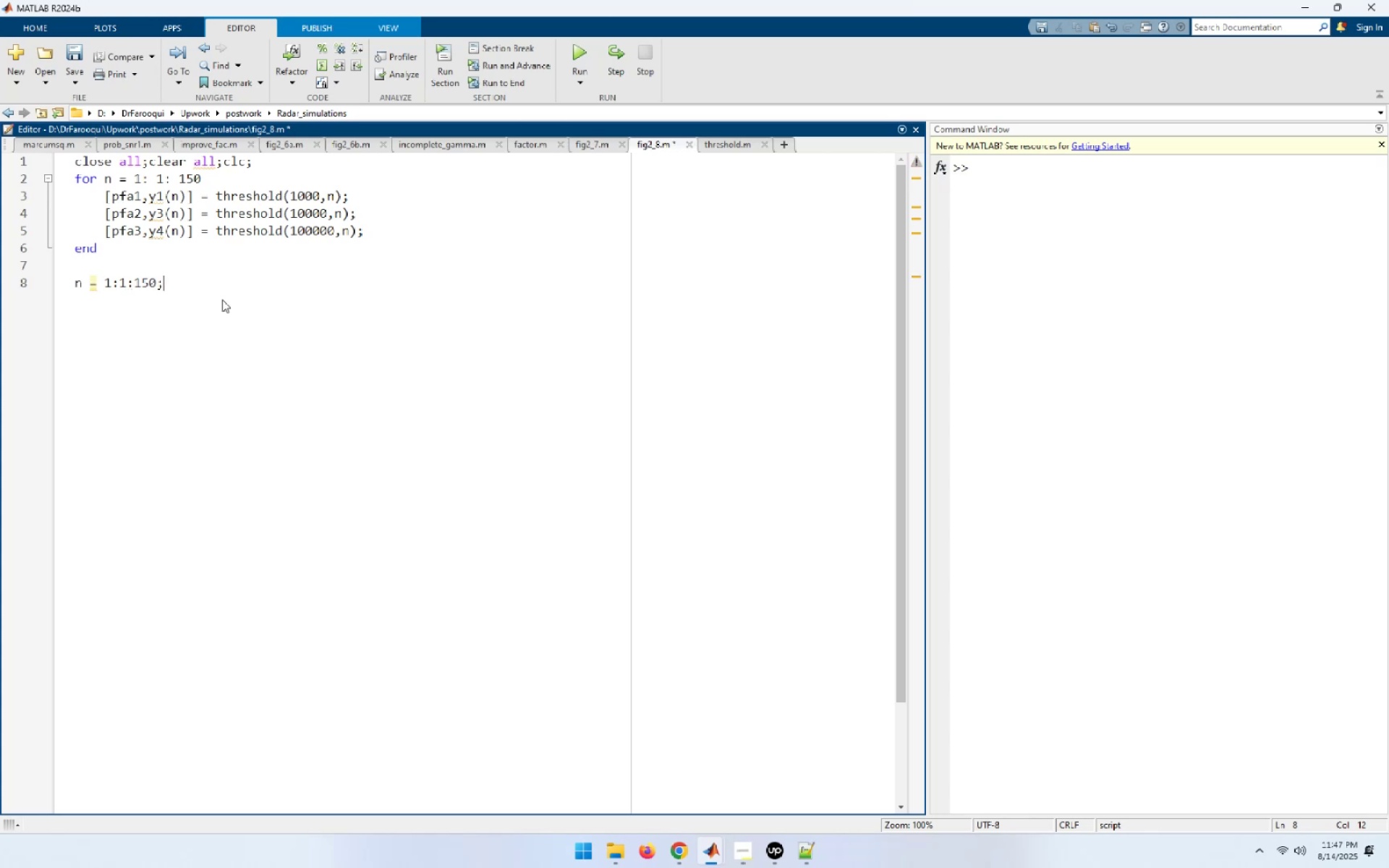 
key(Enter)
 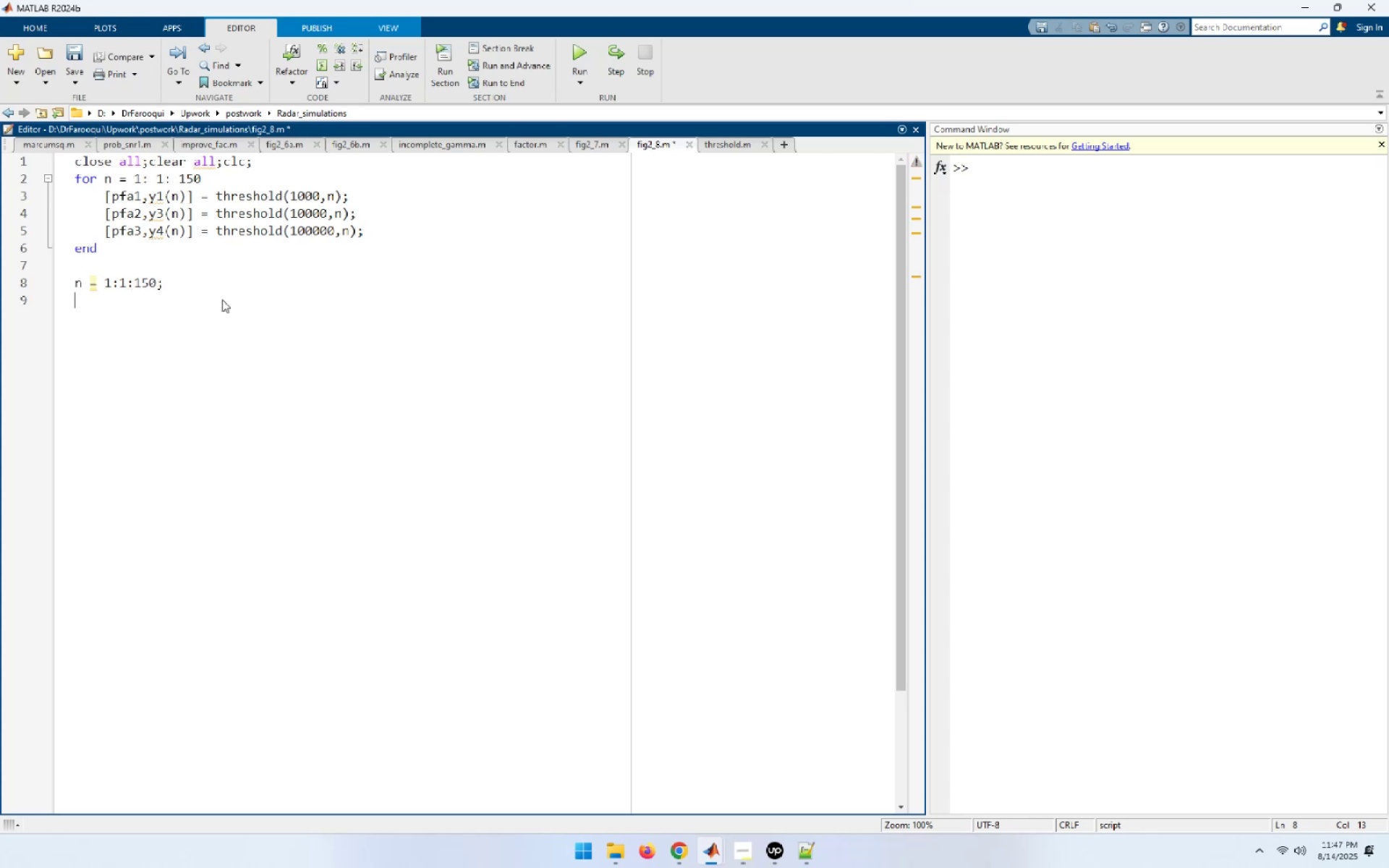 
type(loglog(n,y1,'k',n,y3,'k--',n,y4,'k-.[End])
key(NumpadEnter)
type(axis)
key(Backspace)
key(Backspace)
type(is())
 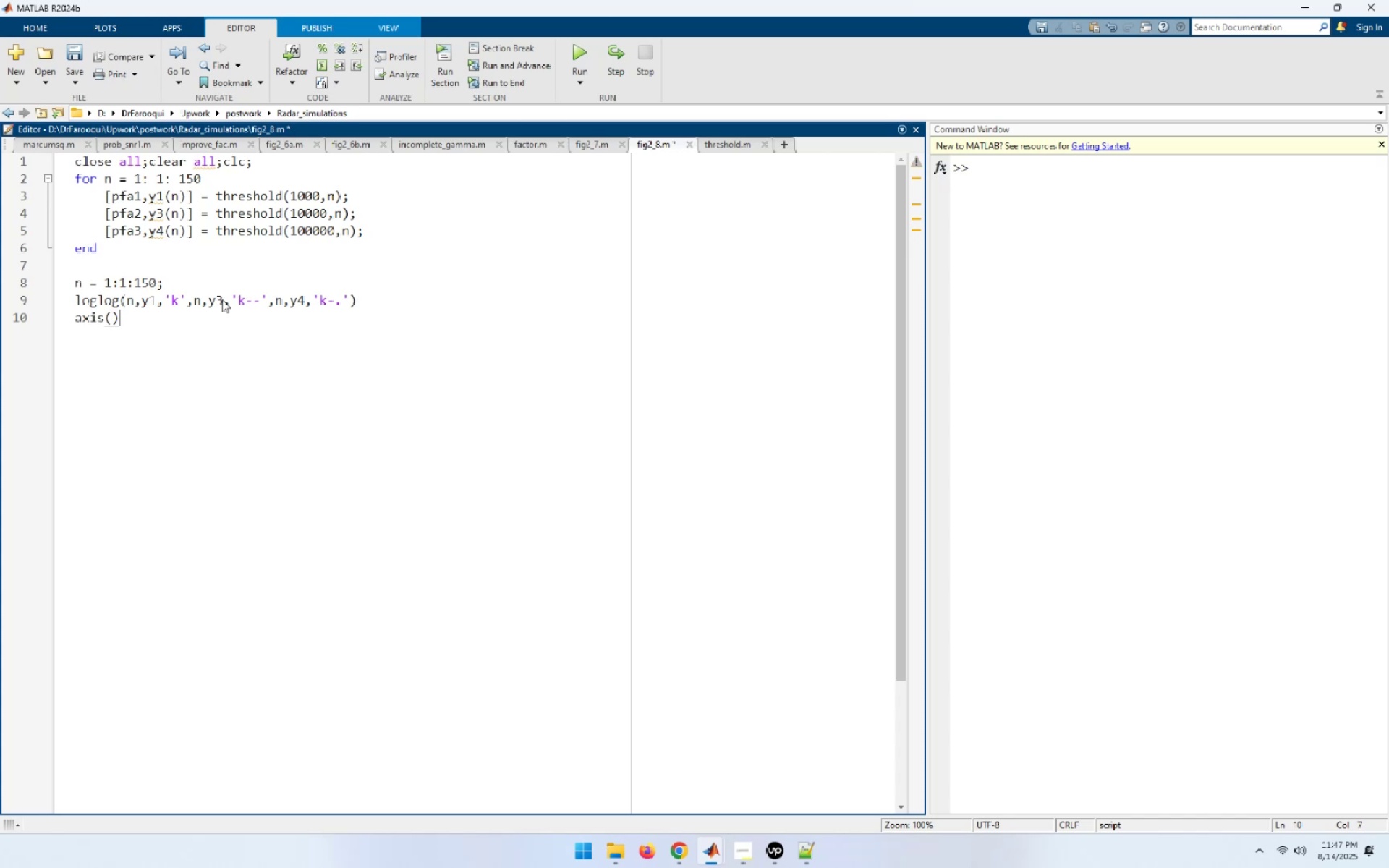 
wait(13.49)
 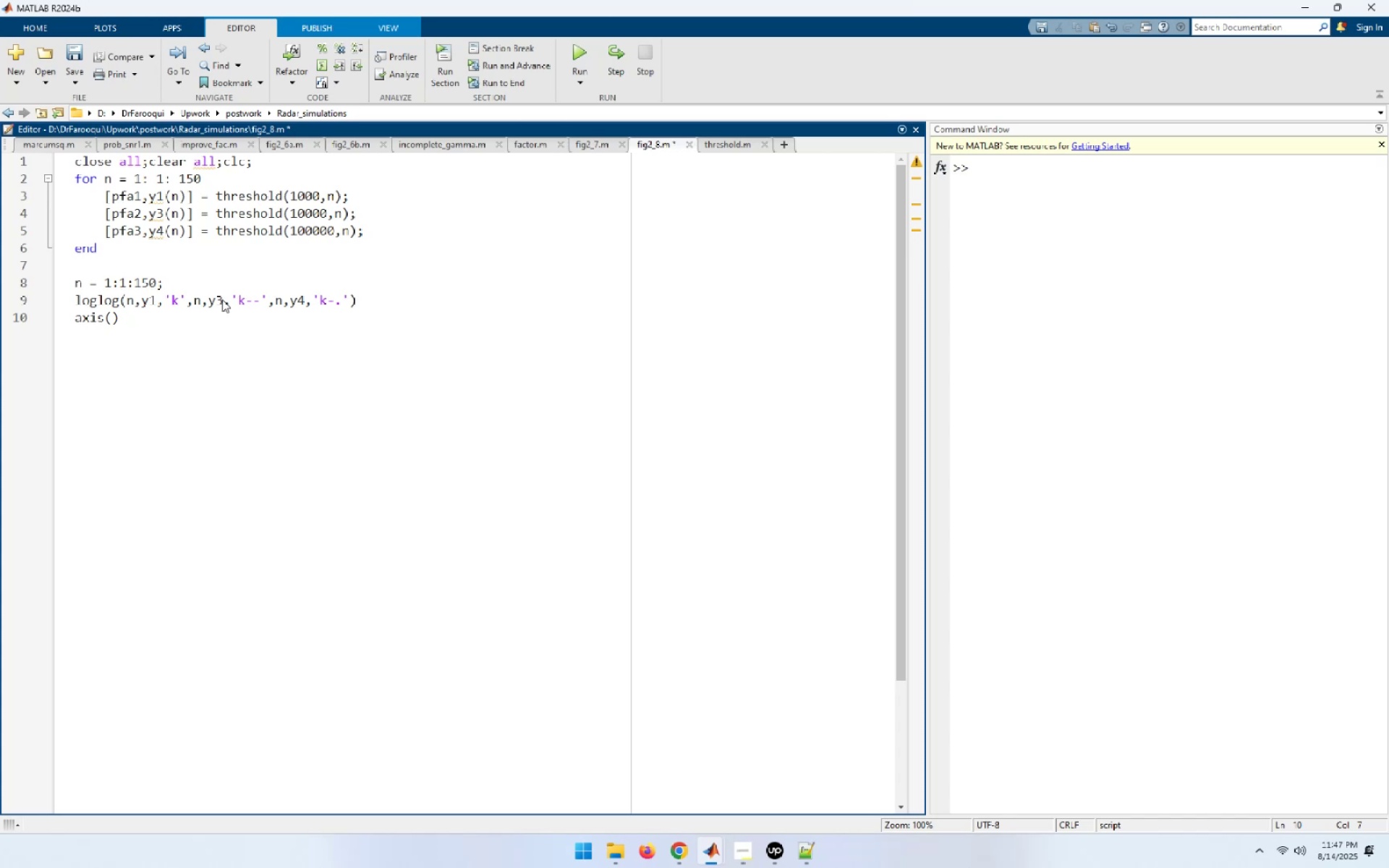 
key(ArrowLeft)
 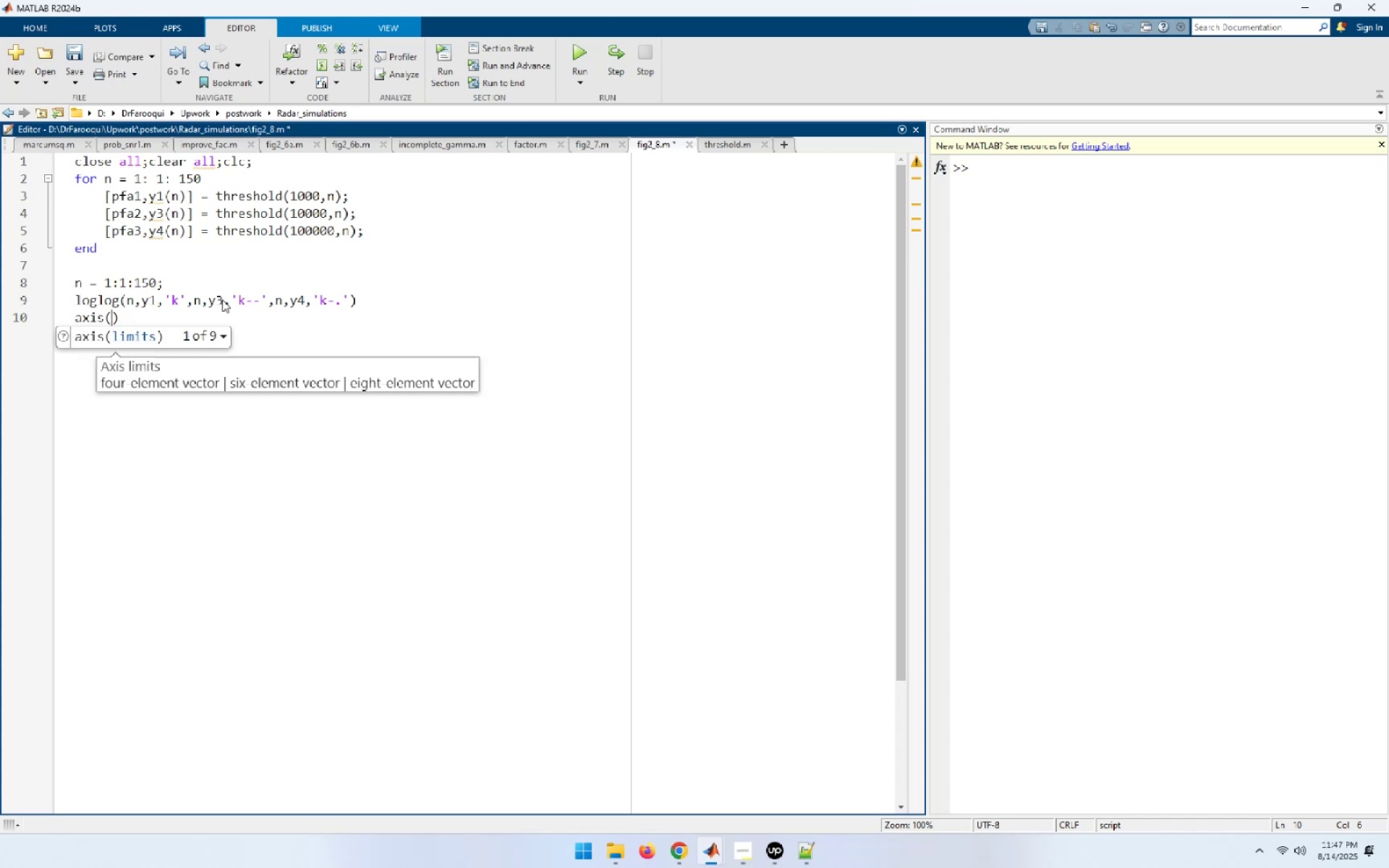 
key(BracketLeft)
 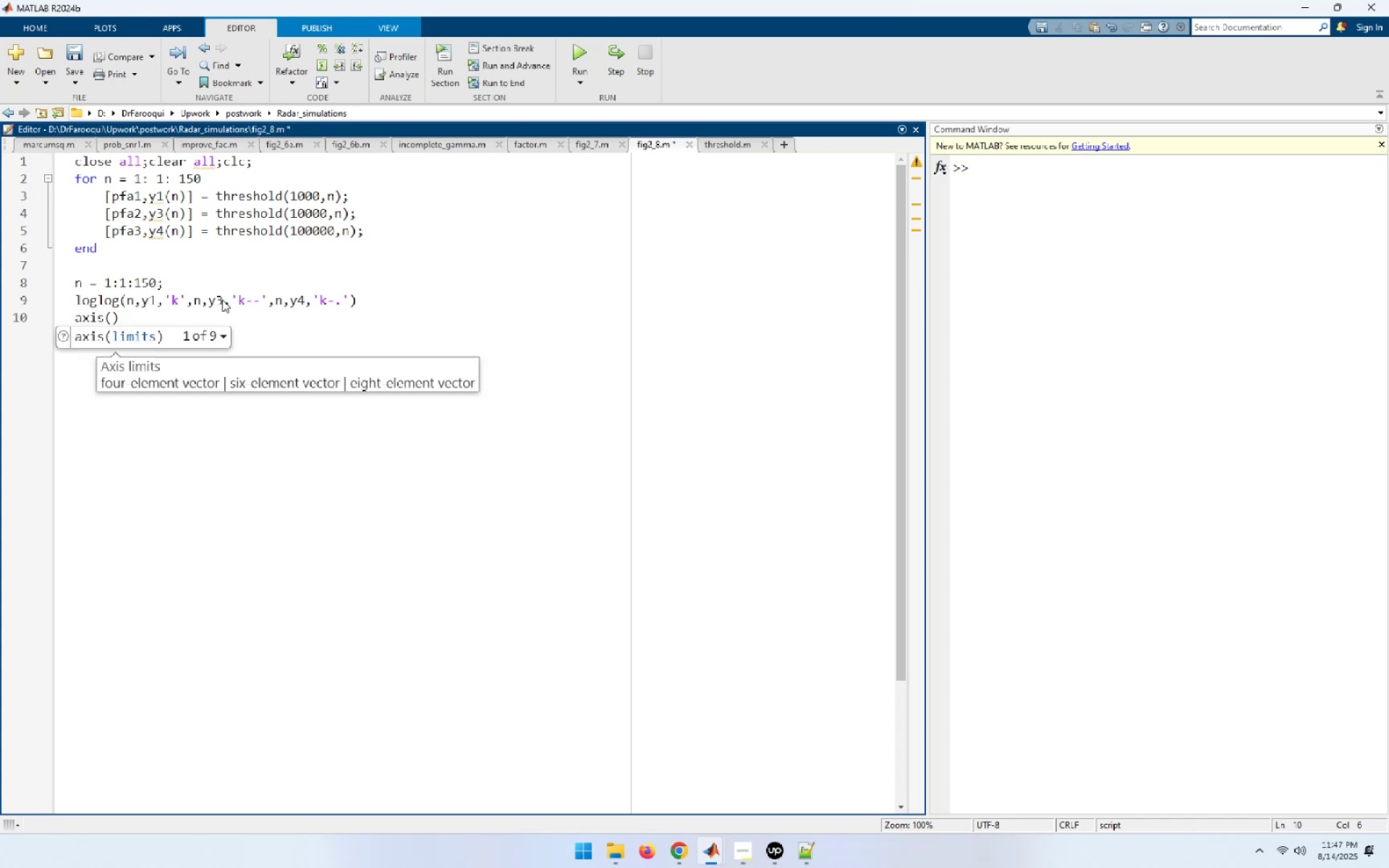 
key(BracketRight)
 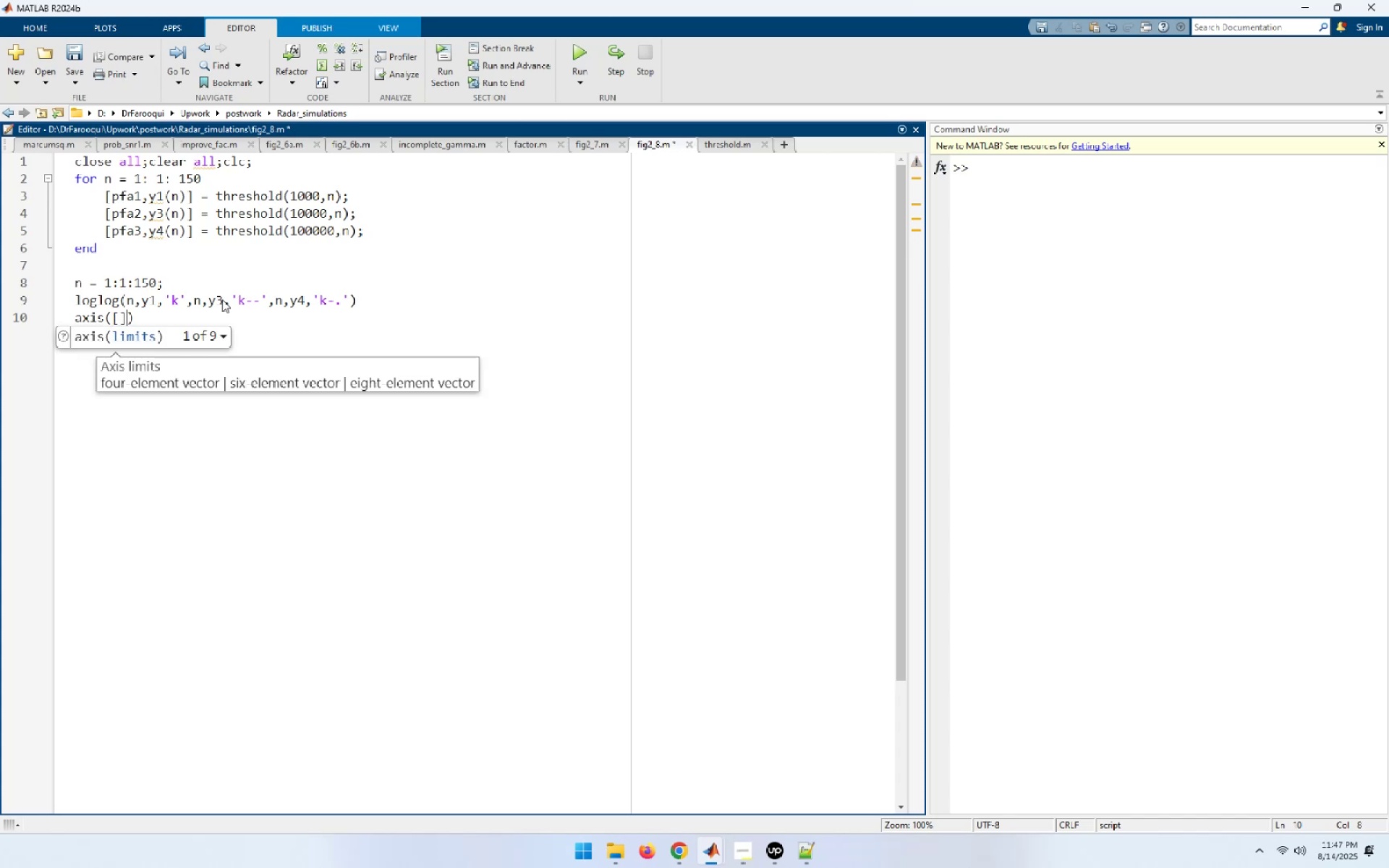 
key(ArrowLeft)
 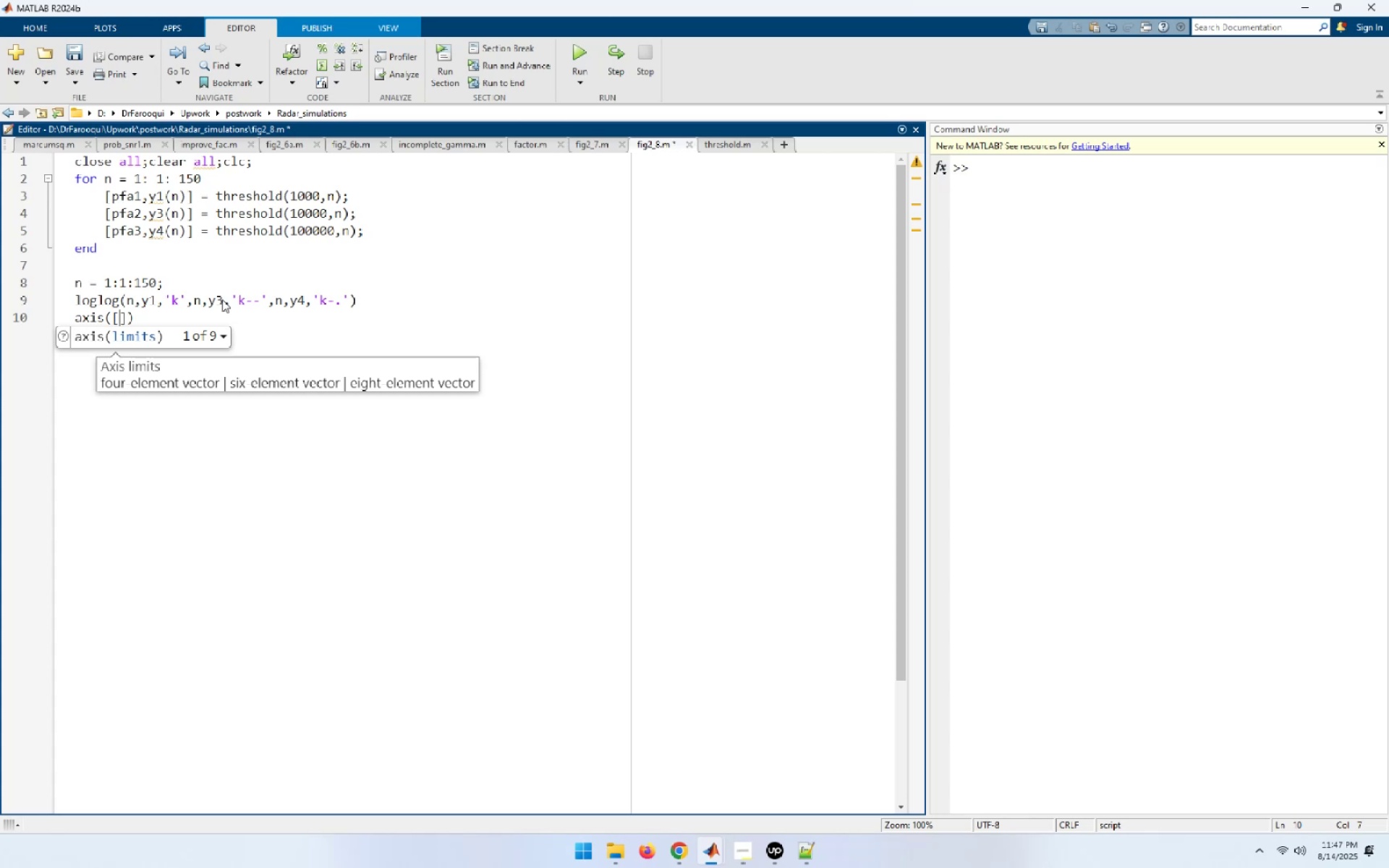 
type(0 200 1 300[End])
key(NumpadEnter)
type(xla)
key(Tab)
type(())
 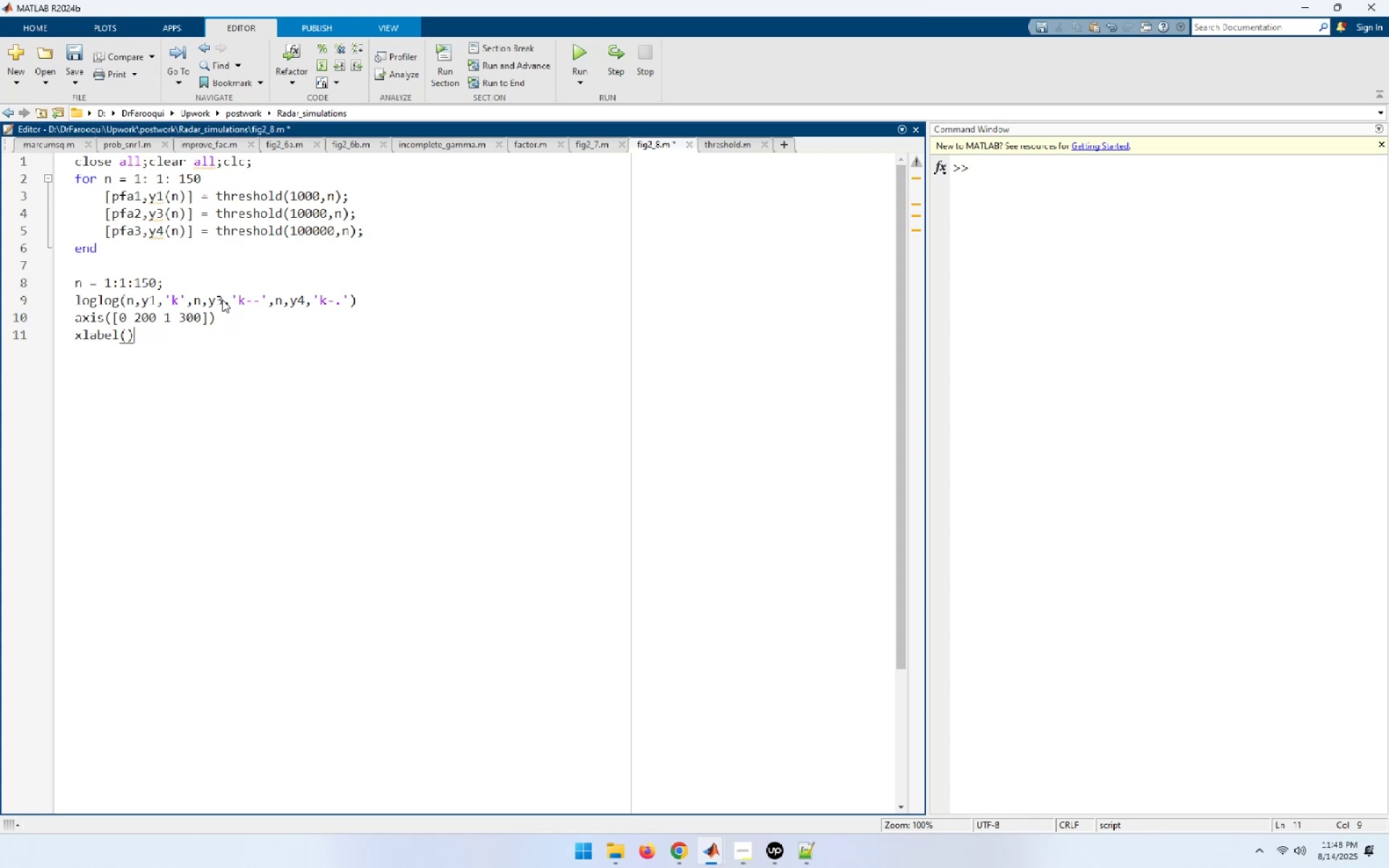 
key(ArrowLeft)
 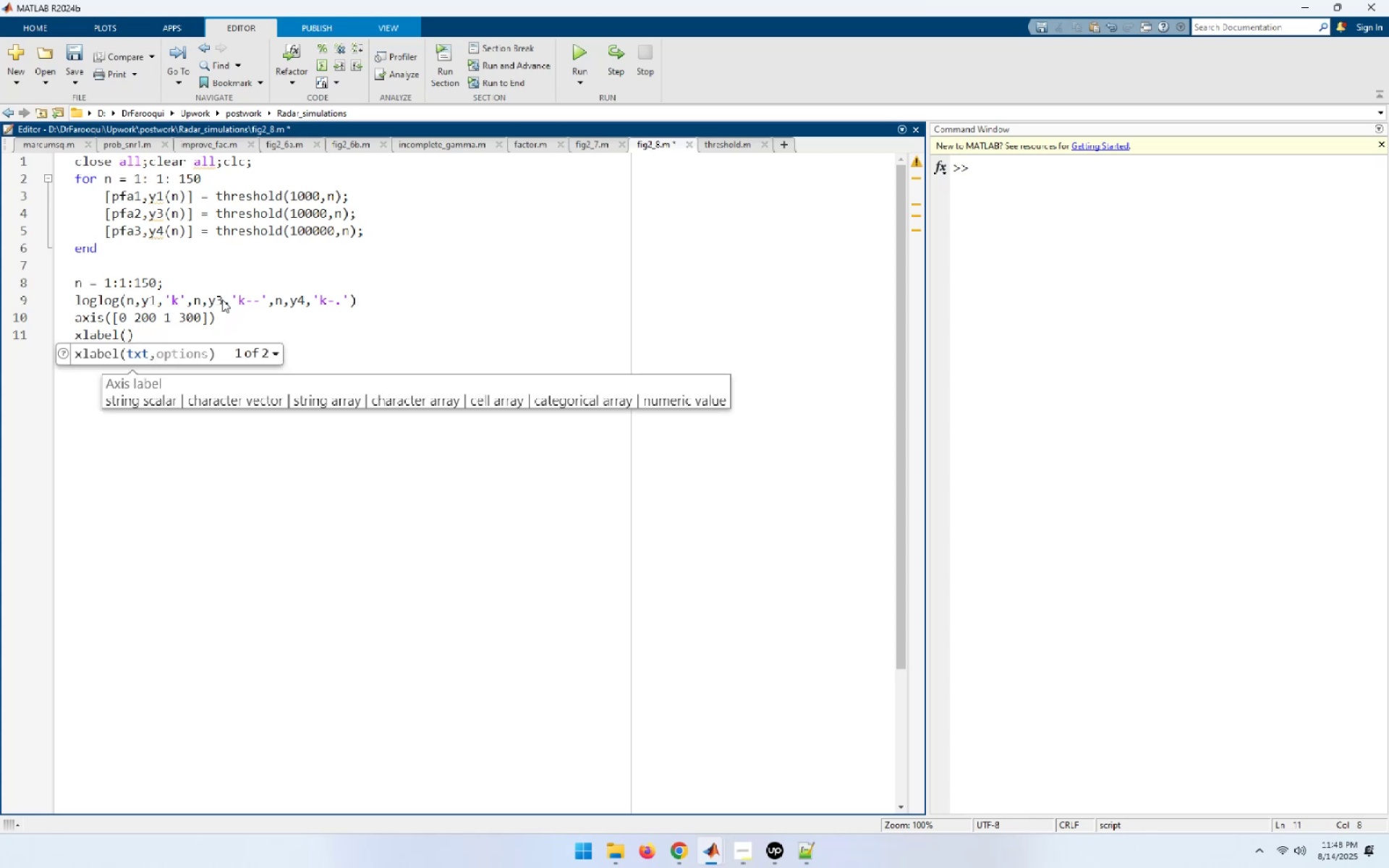 
key(Quote)
 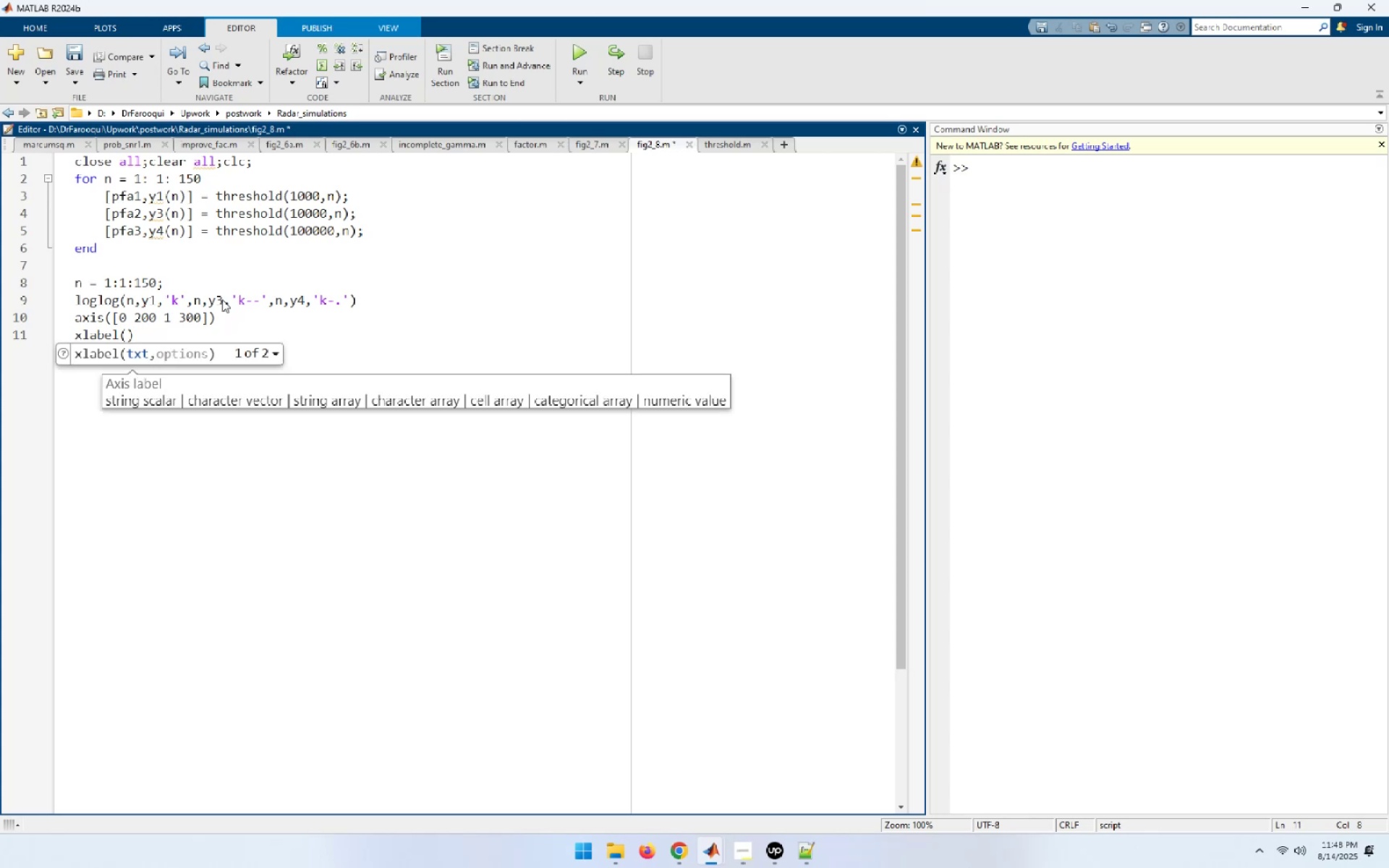 
key(Quote)
 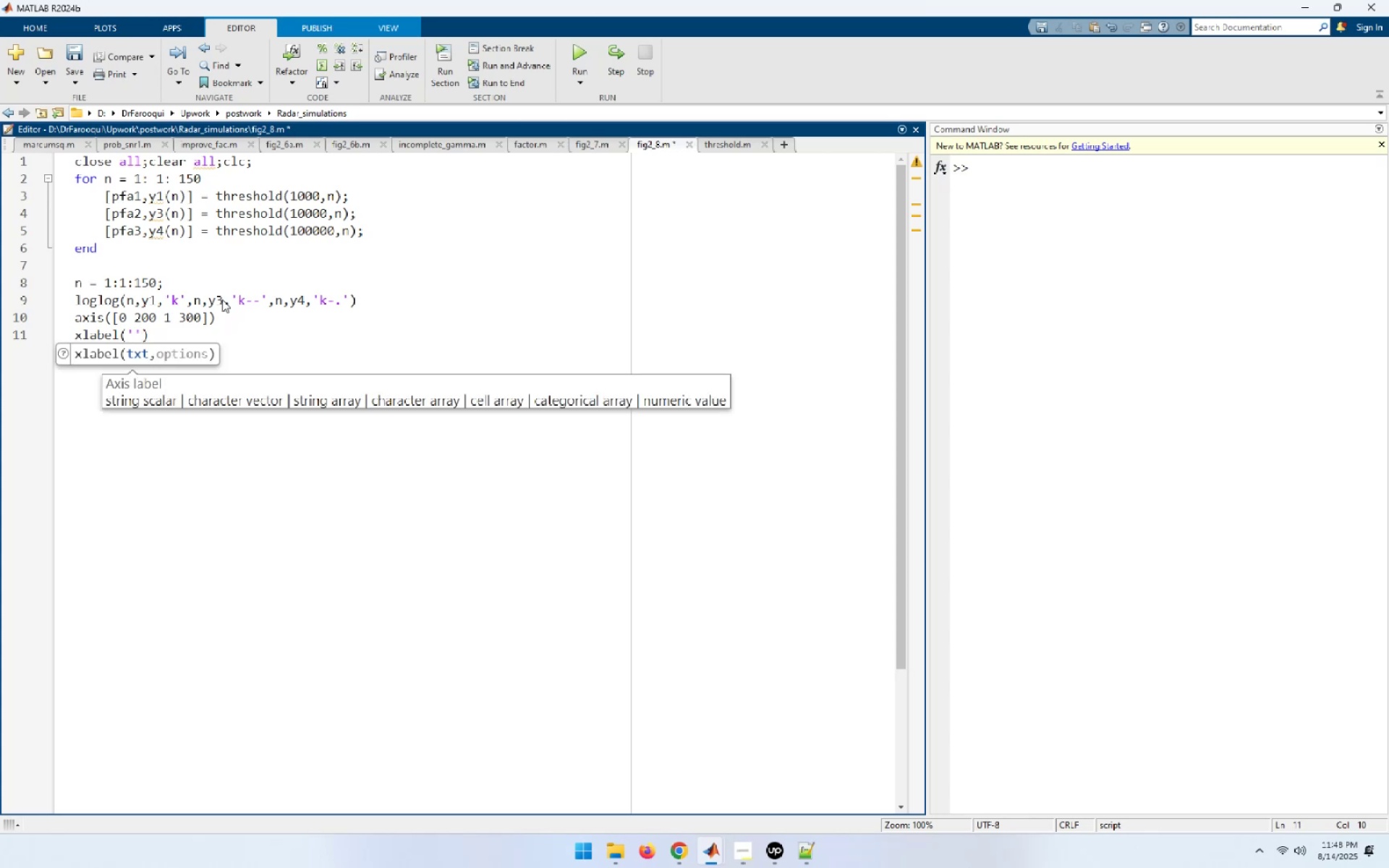 
key(ArrowLeft)
 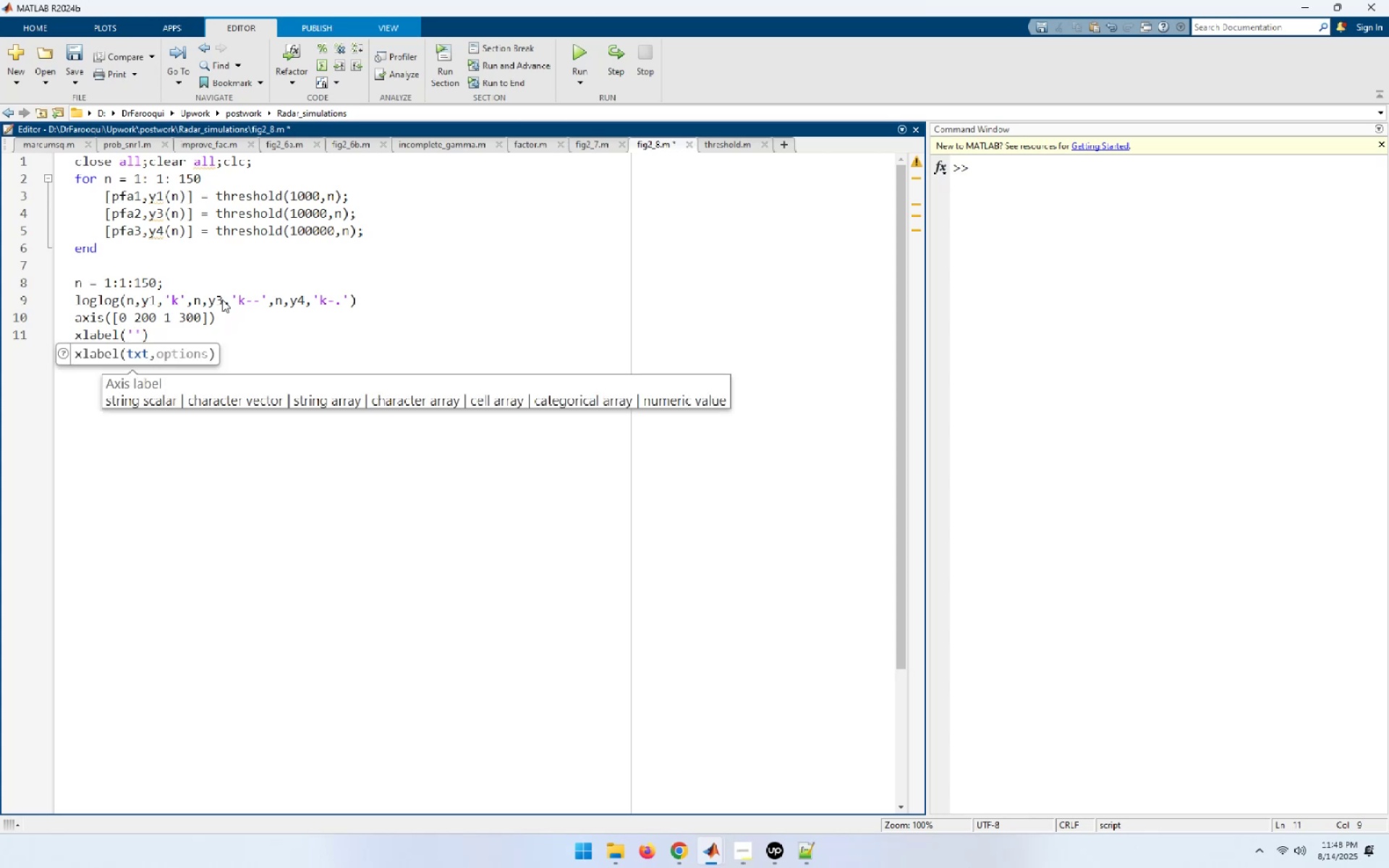 
type(Number of pulses[End])
 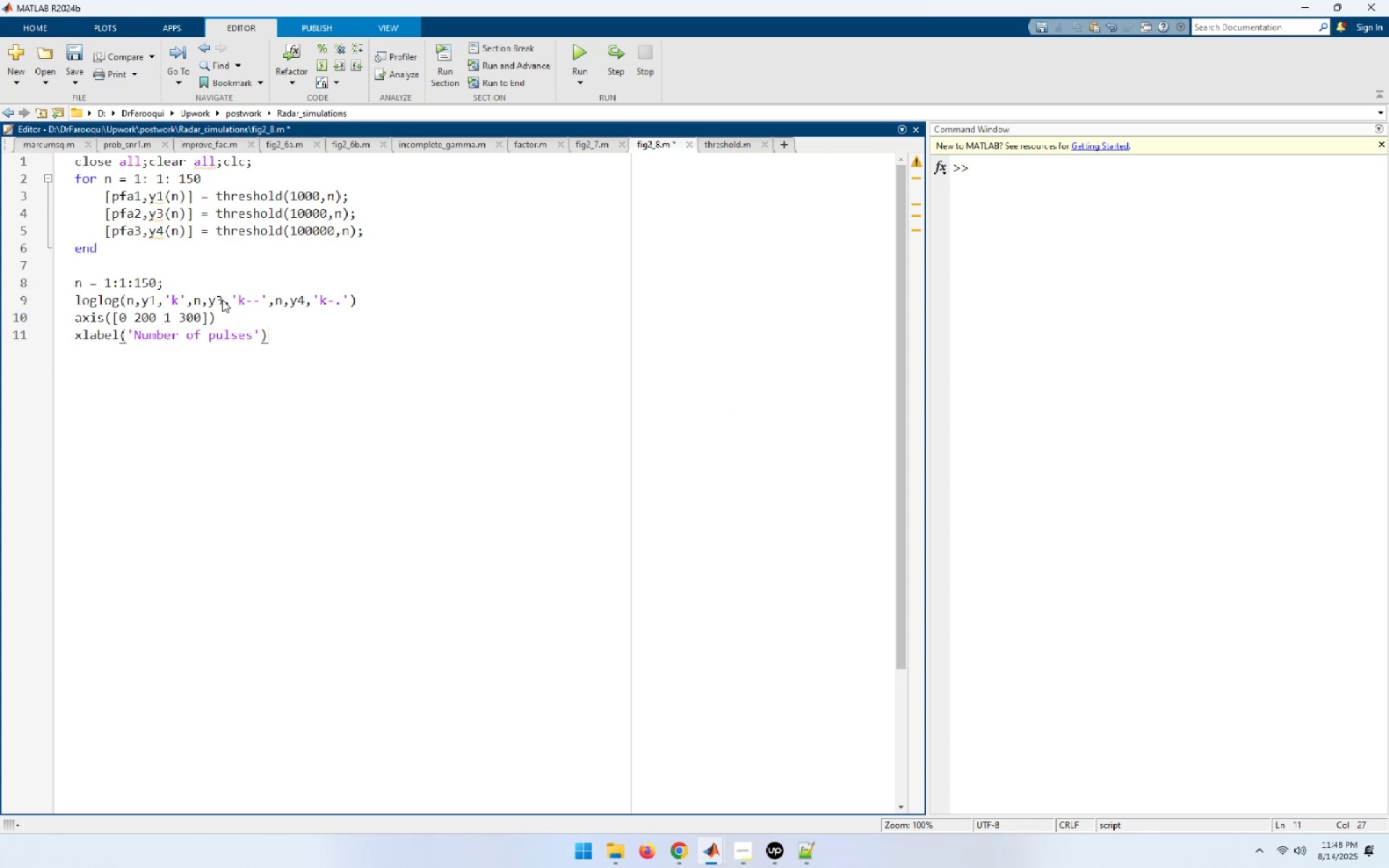 
key(Enter)
 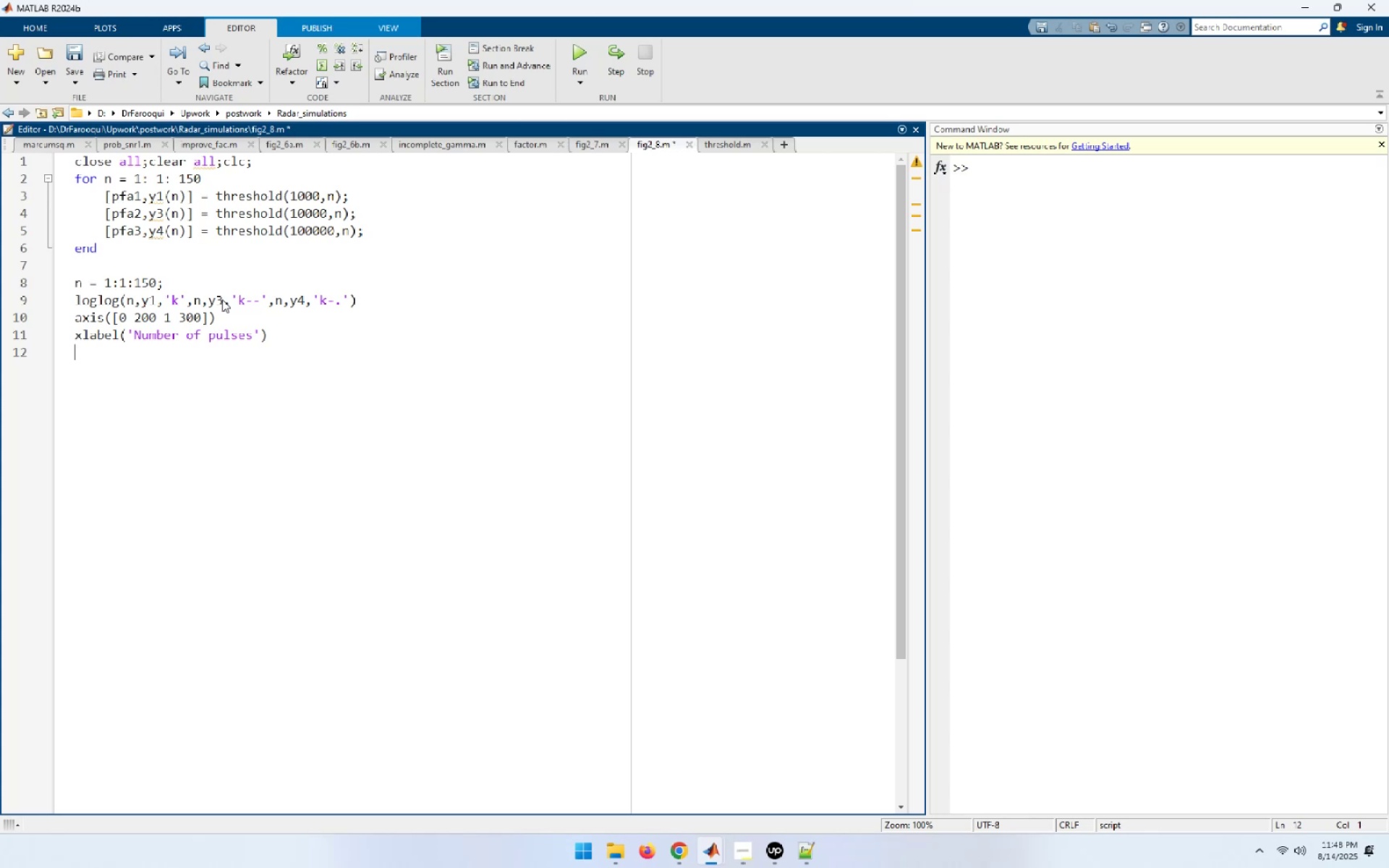 
type(yal)
key(Backspace)
key(Backspace)
type(la)
key(Tab)
type(())
 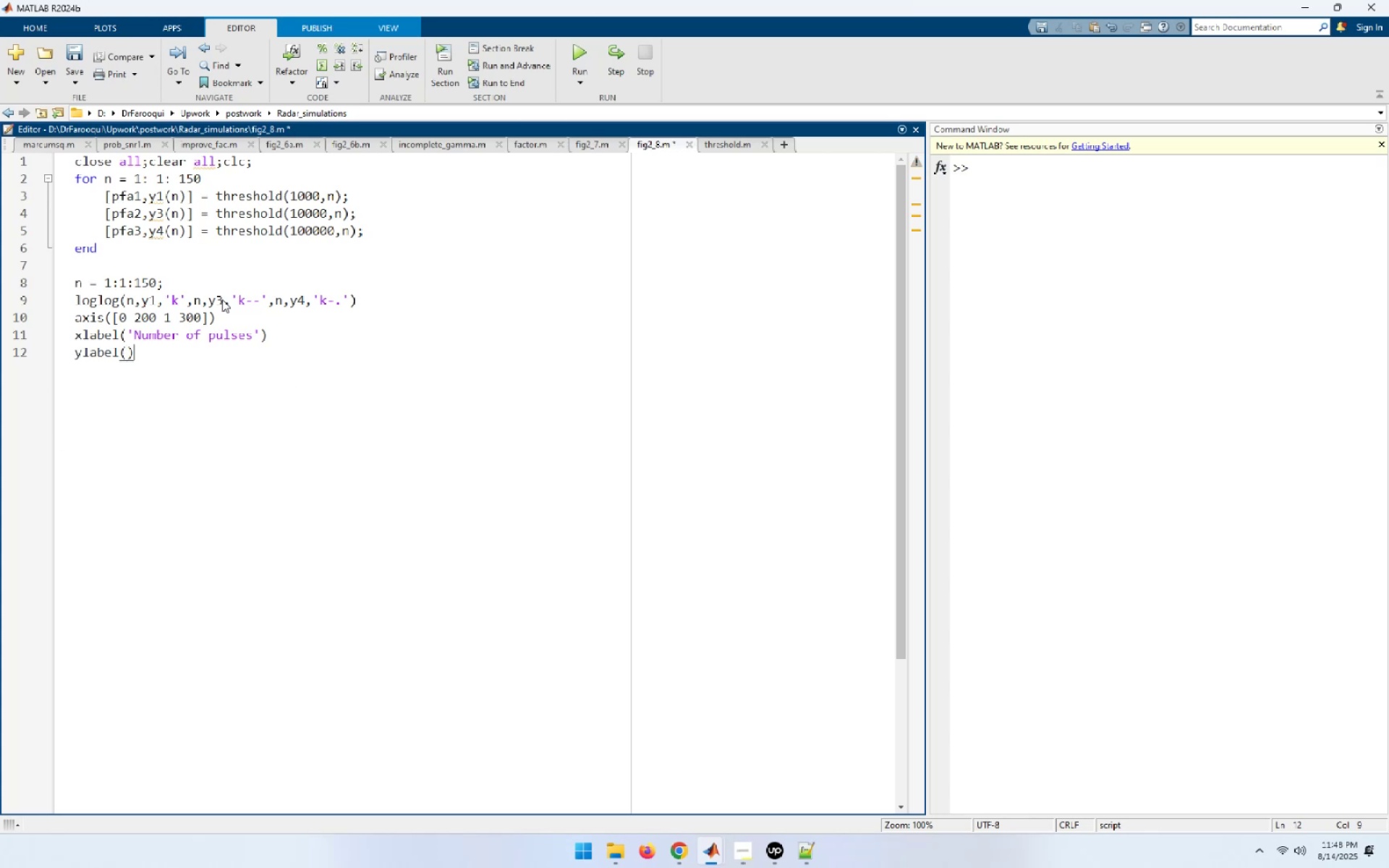 
key(ArrowLeft)
 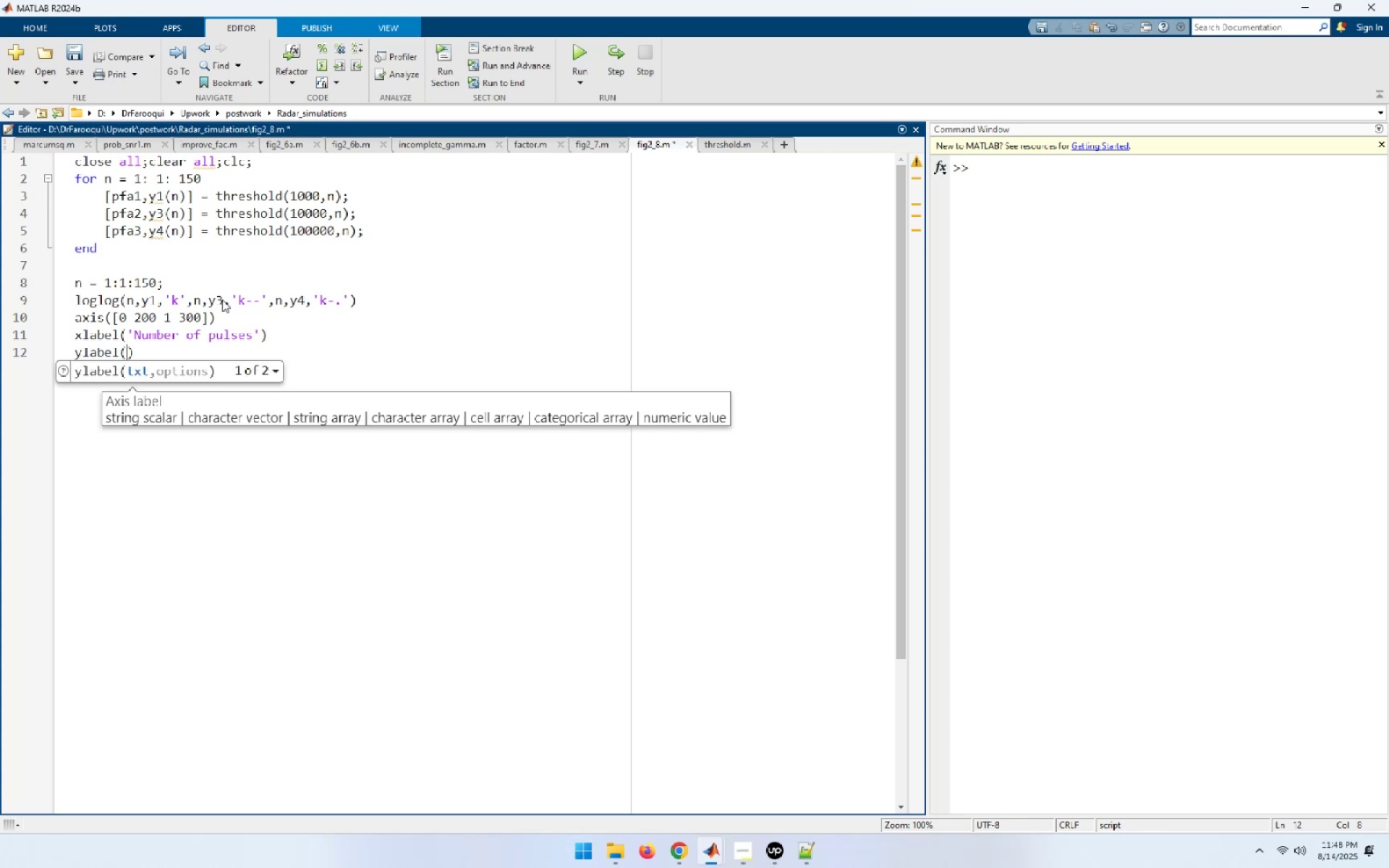 
key(Quote)
 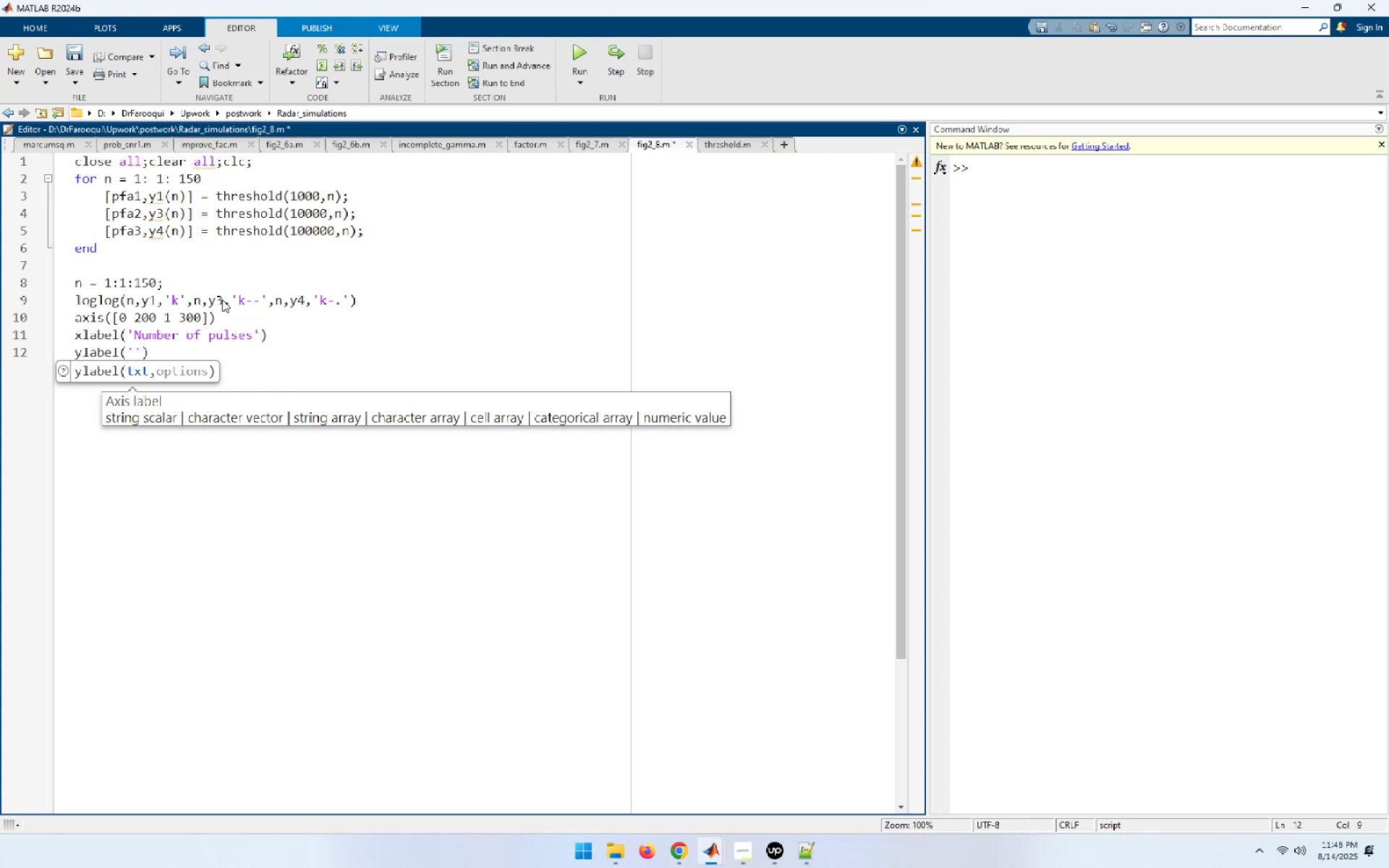 
wait(8.86)
 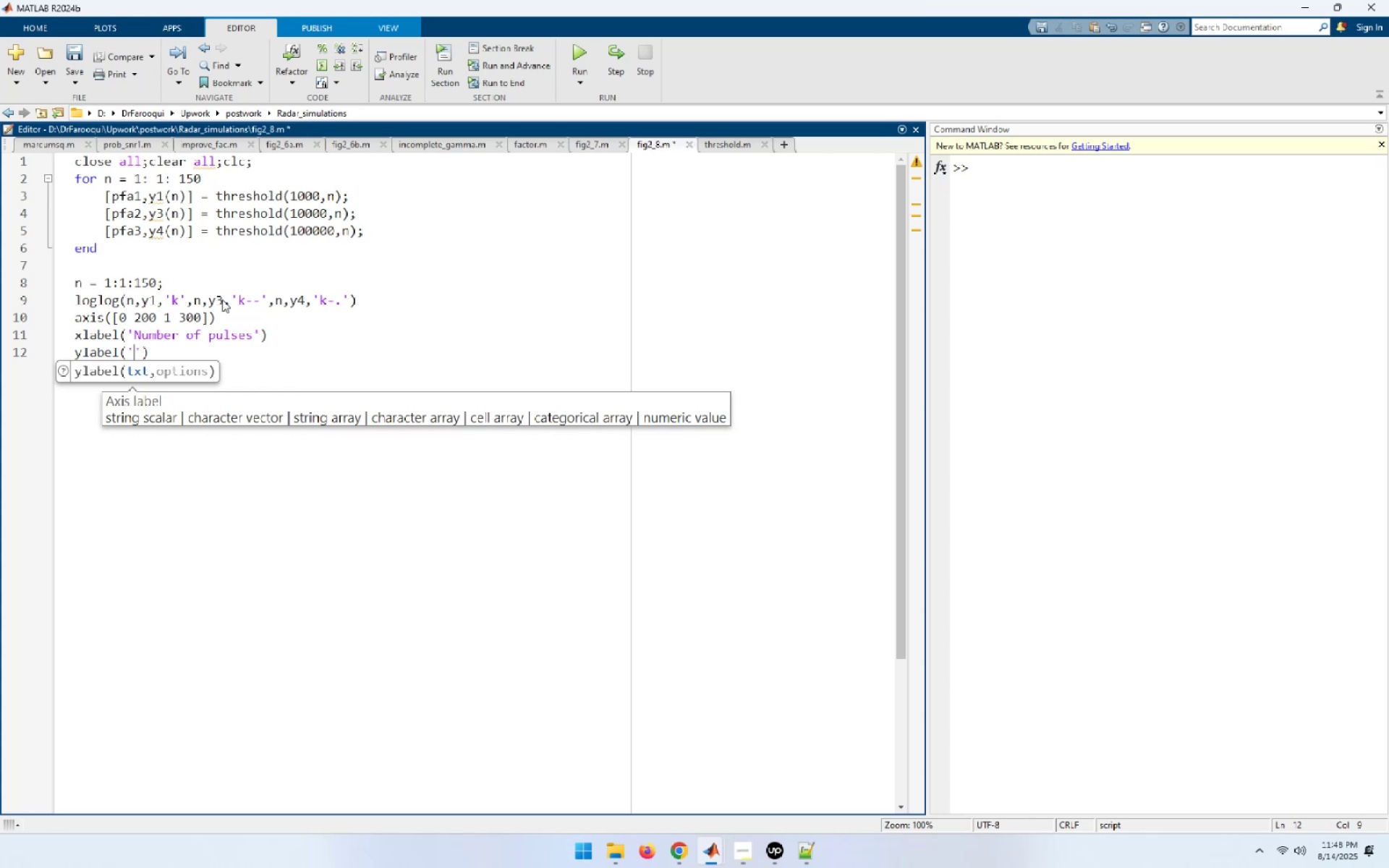 
type(Threshold[End];)
 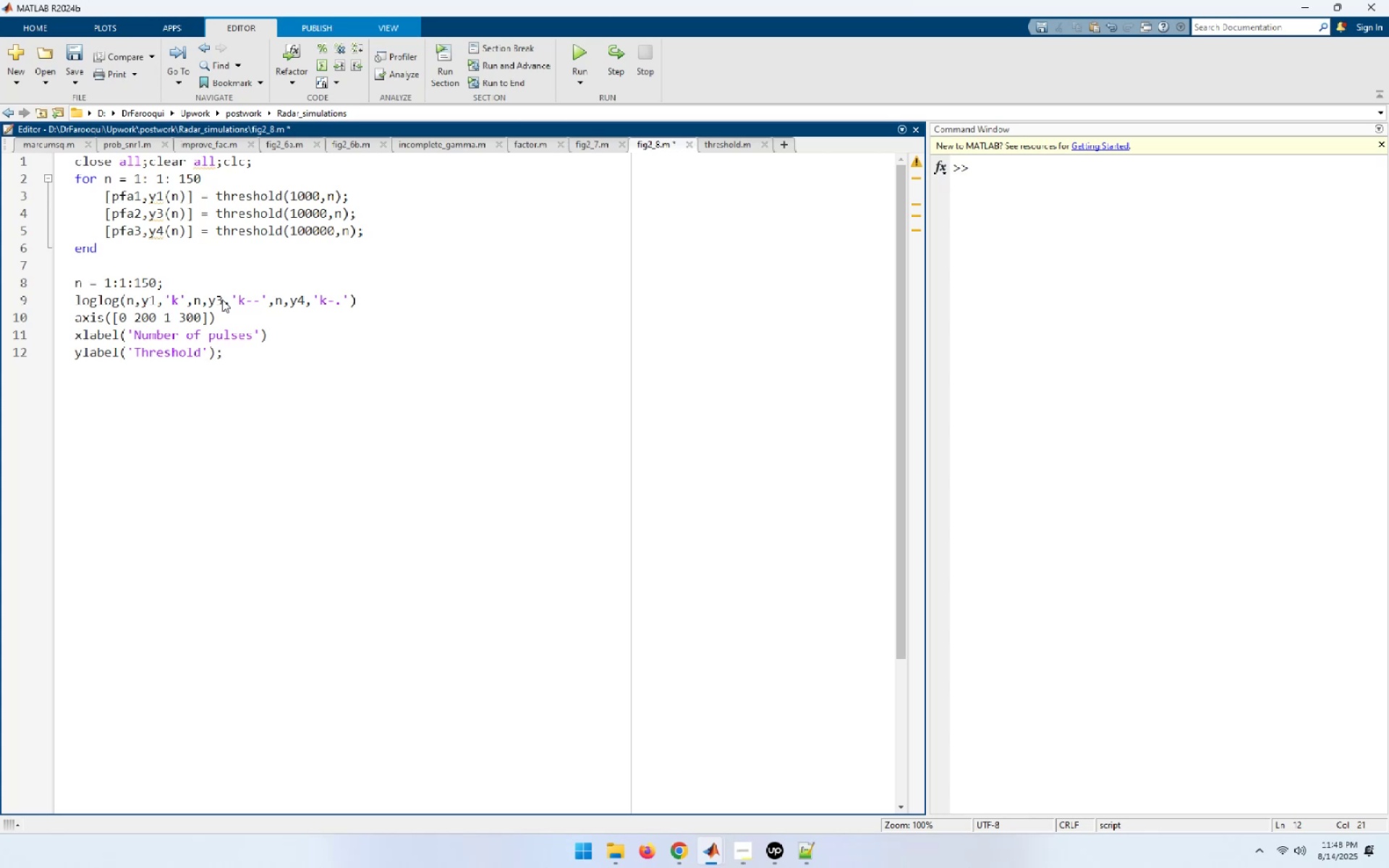 
key(Enter)
 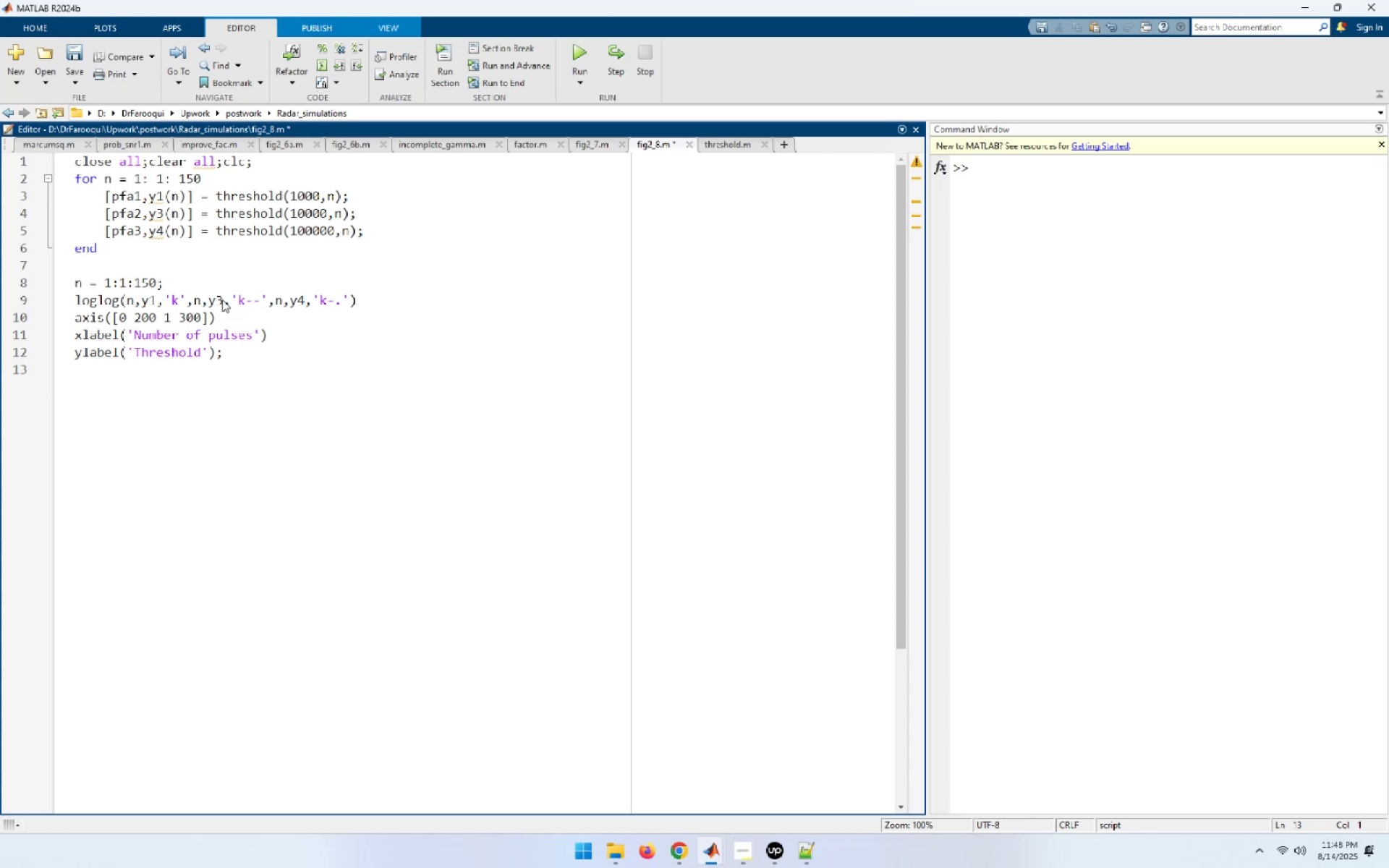 
wait(15.5)
 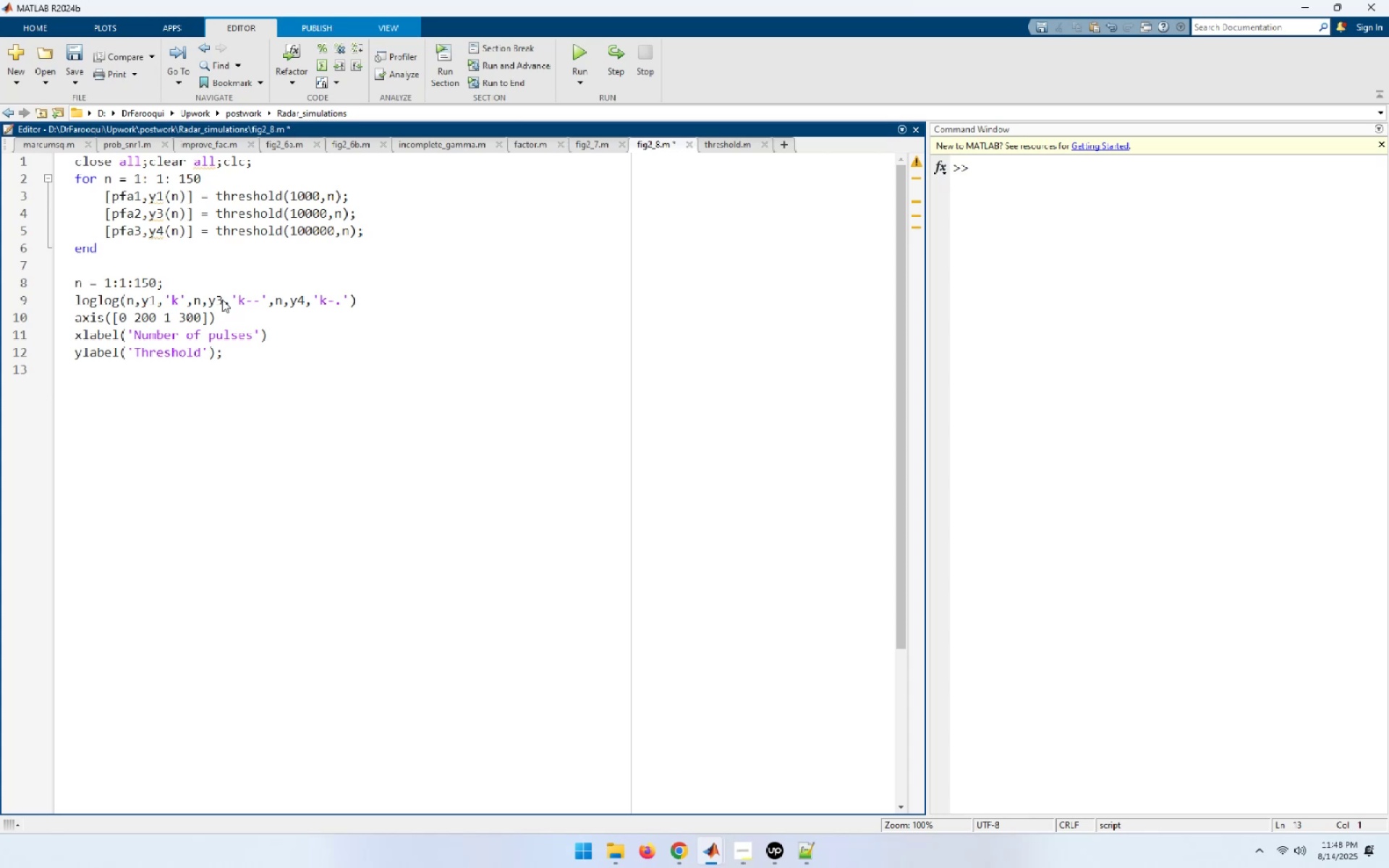 
type(legen)
key(Tab)
type(('nfa=1000','nfa=10000','nfa=500000)
 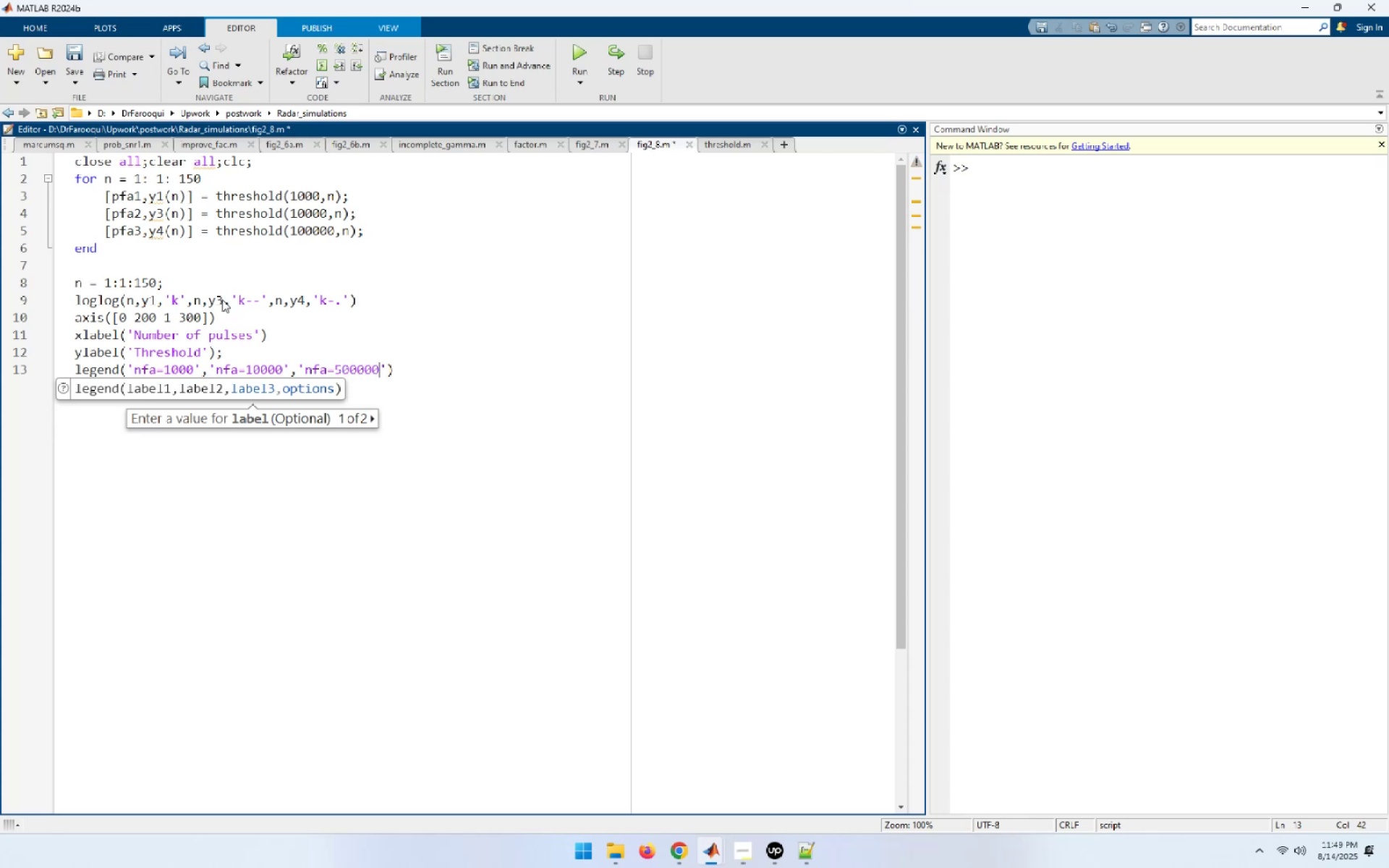 
wait(6.64)
 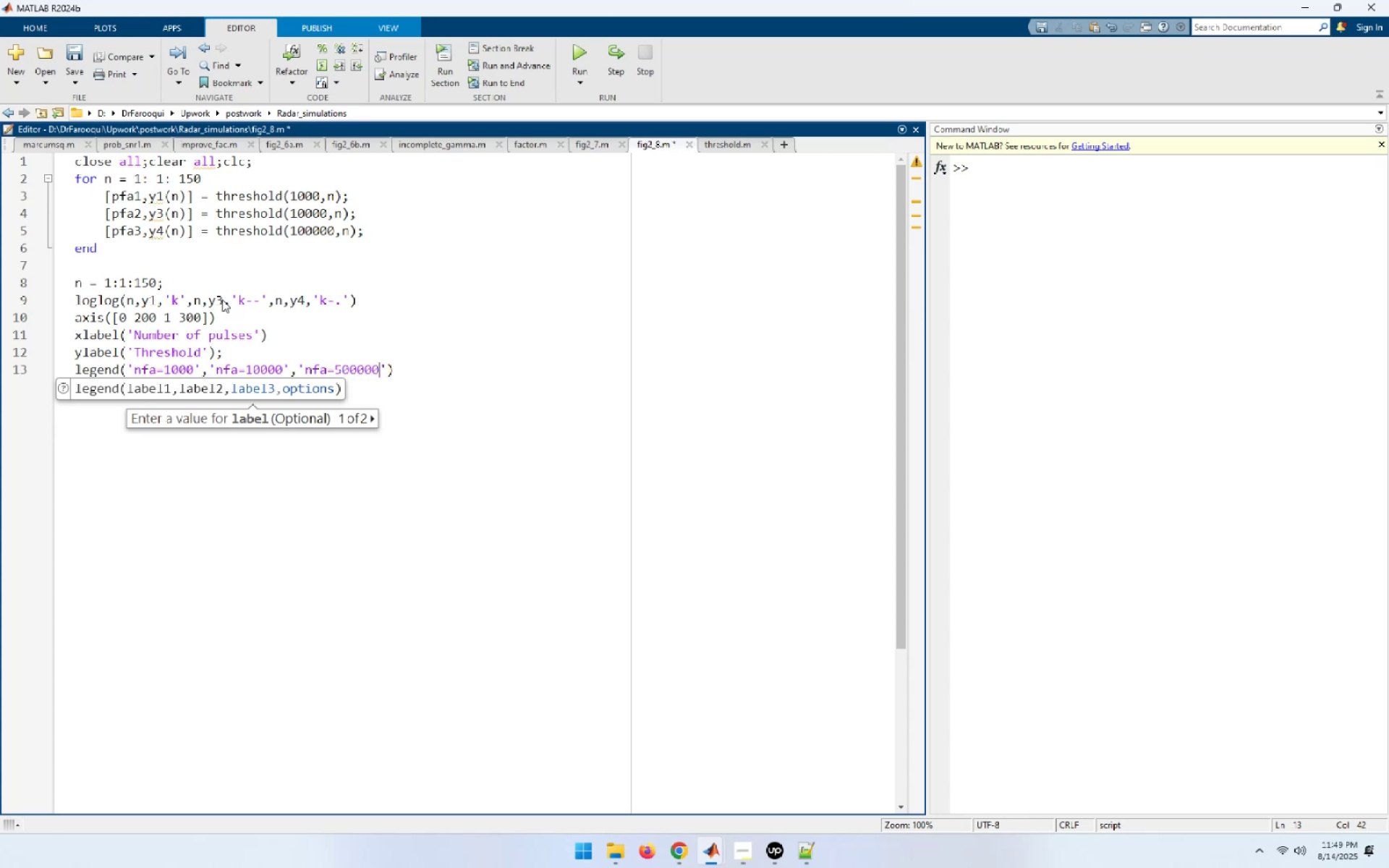 
type([End])
key(NumpadEnter)
type(grid; )
 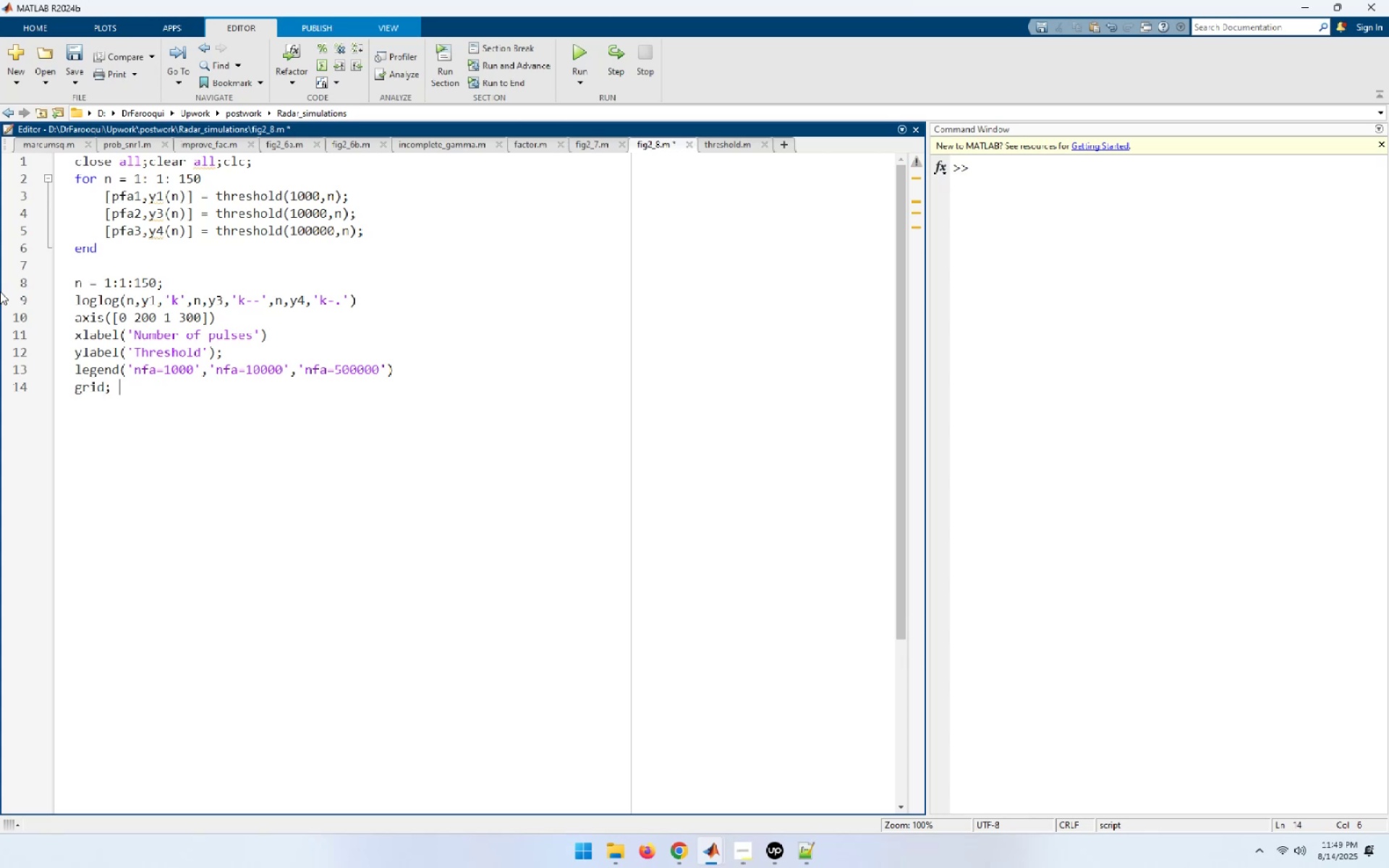 
key(Control+S)
 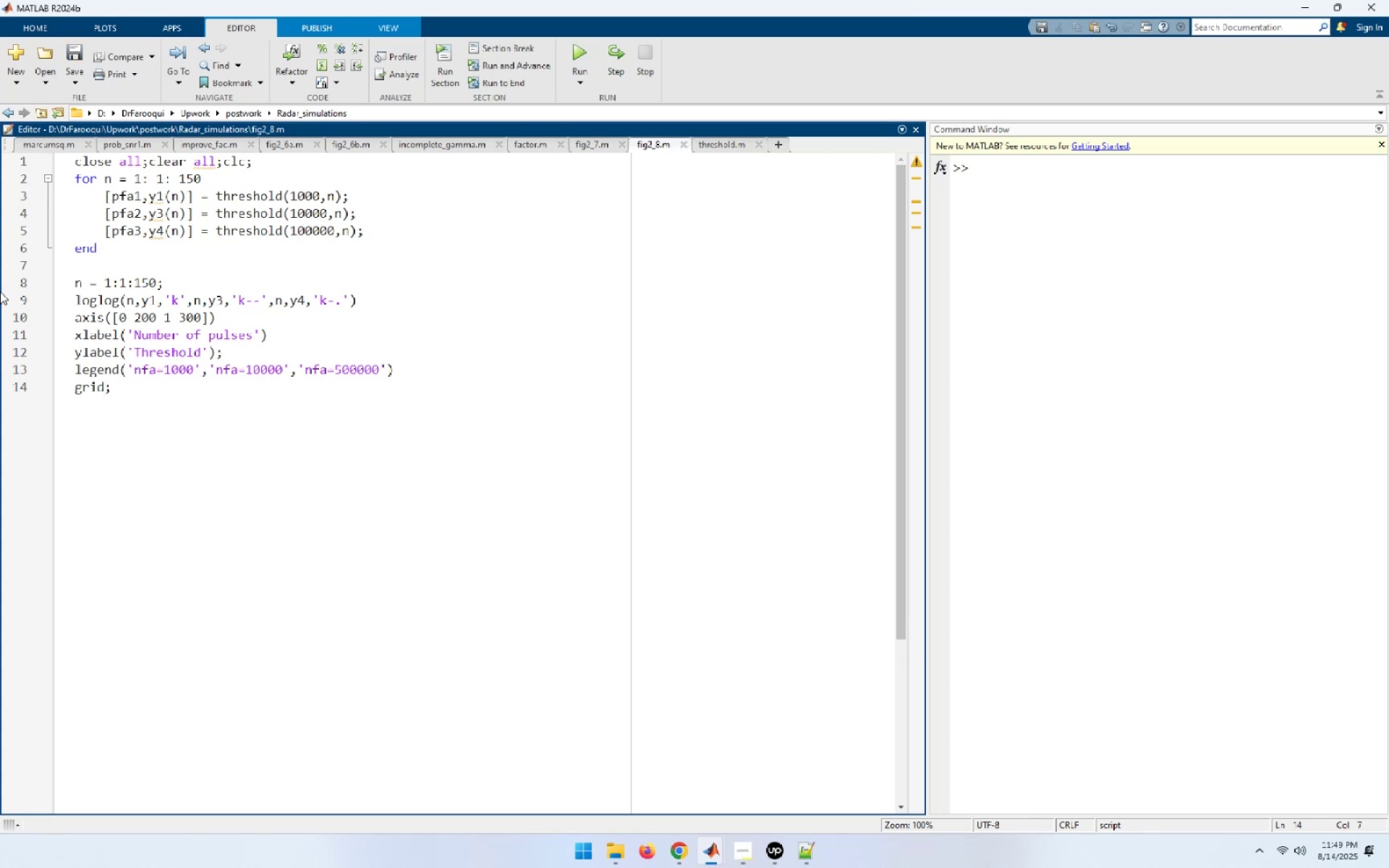 
key(Control+A)
 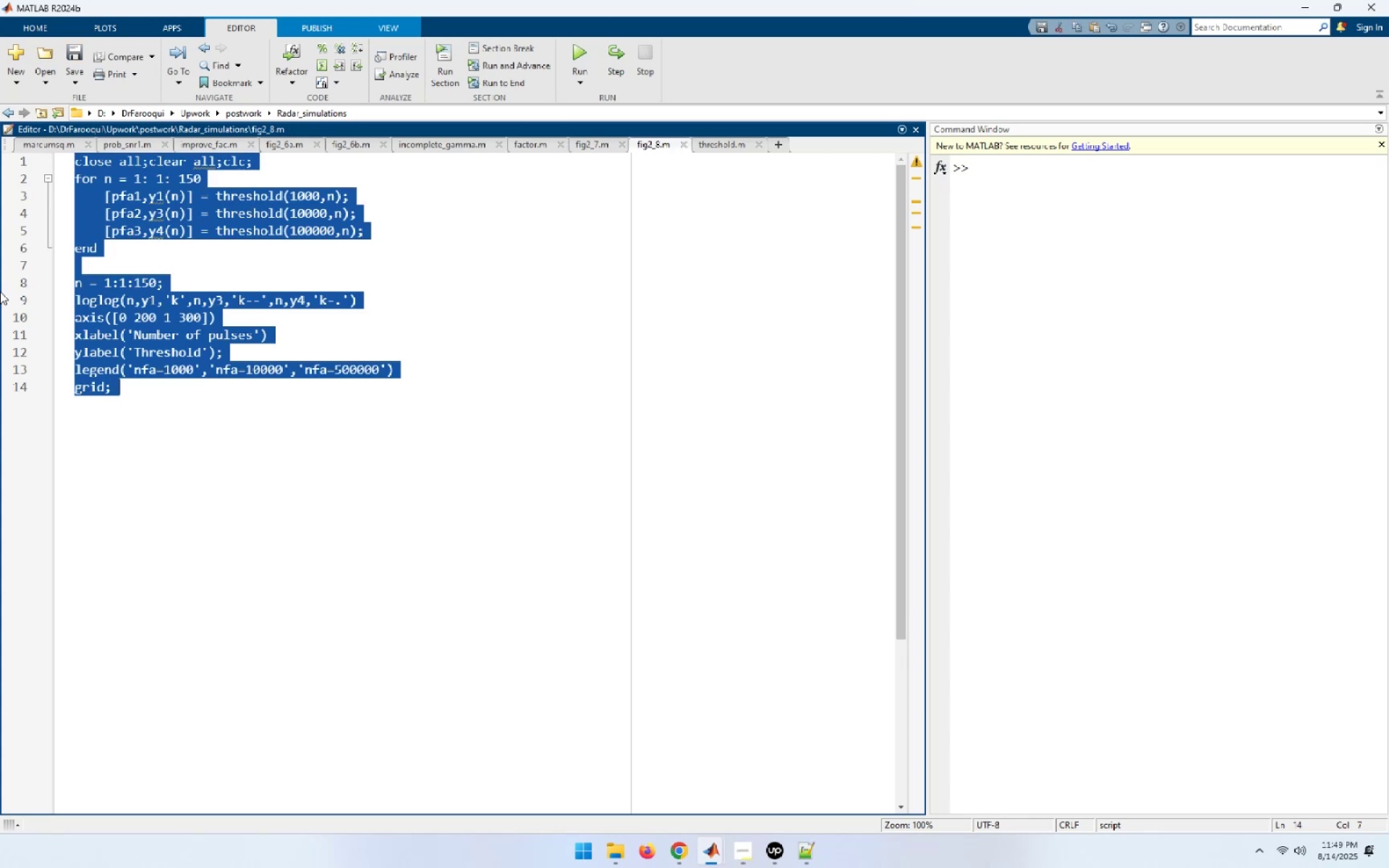 
key(Control+I)
 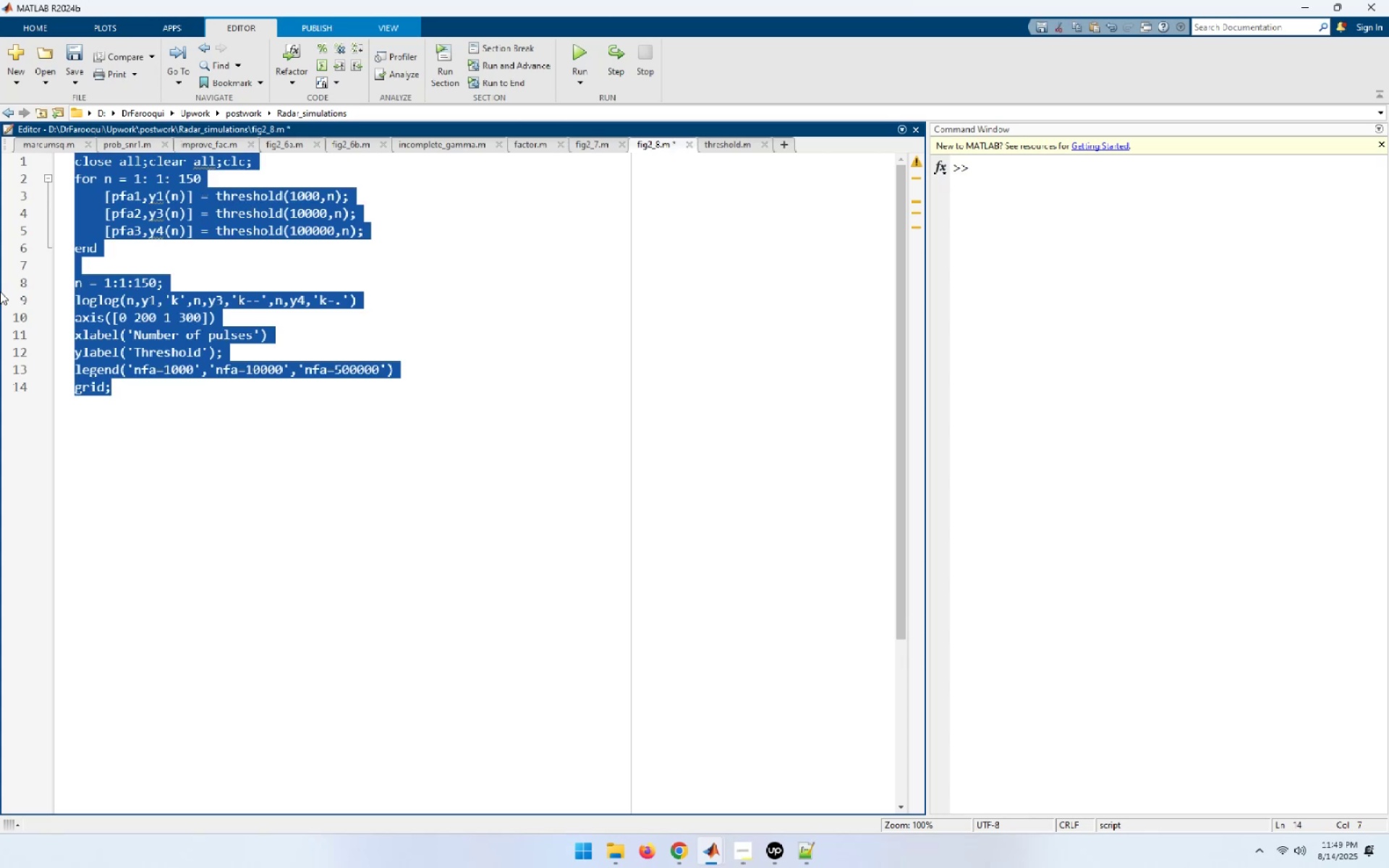 
key(ArrowDown)
 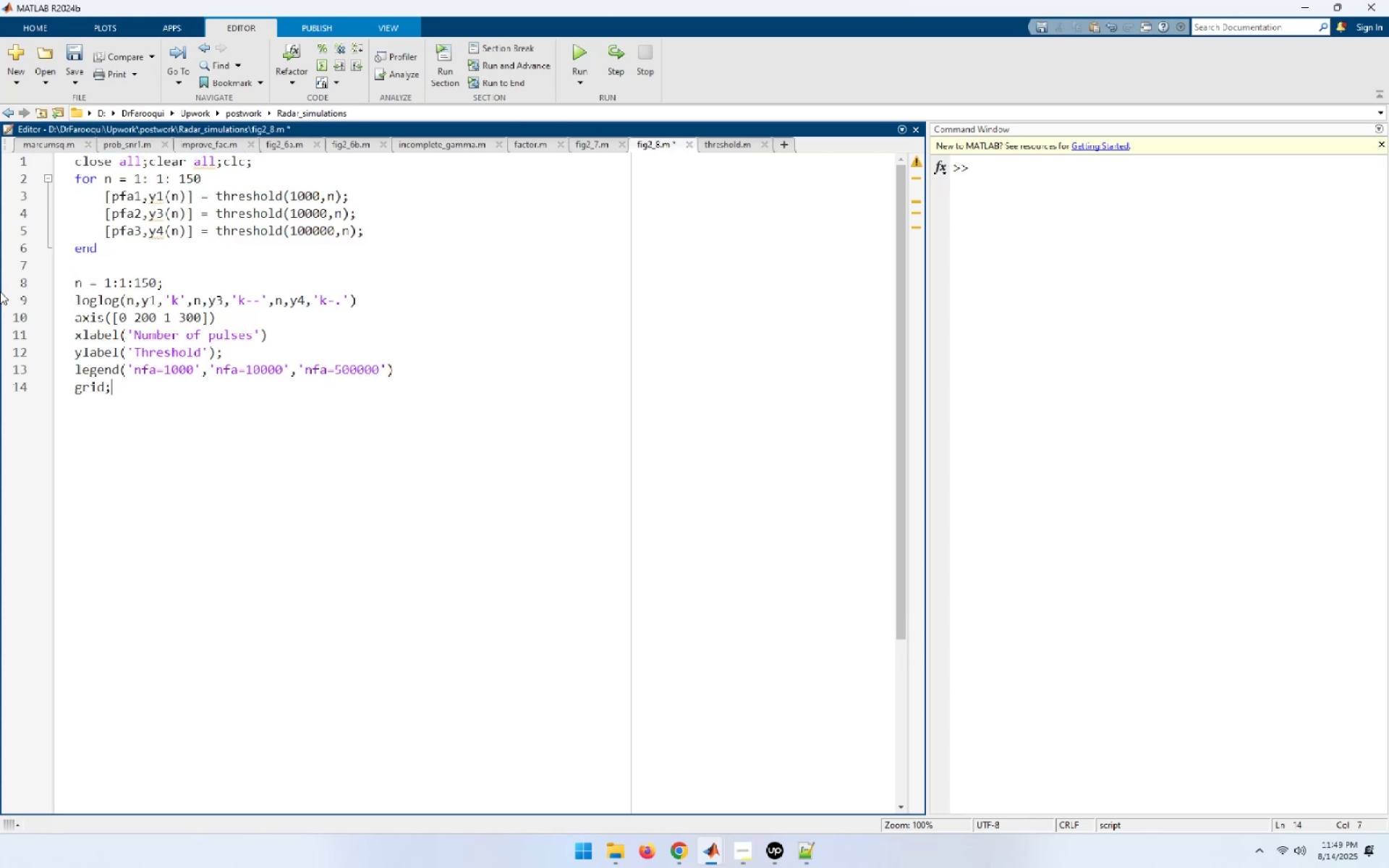 
key(Control+ControlLeft)
 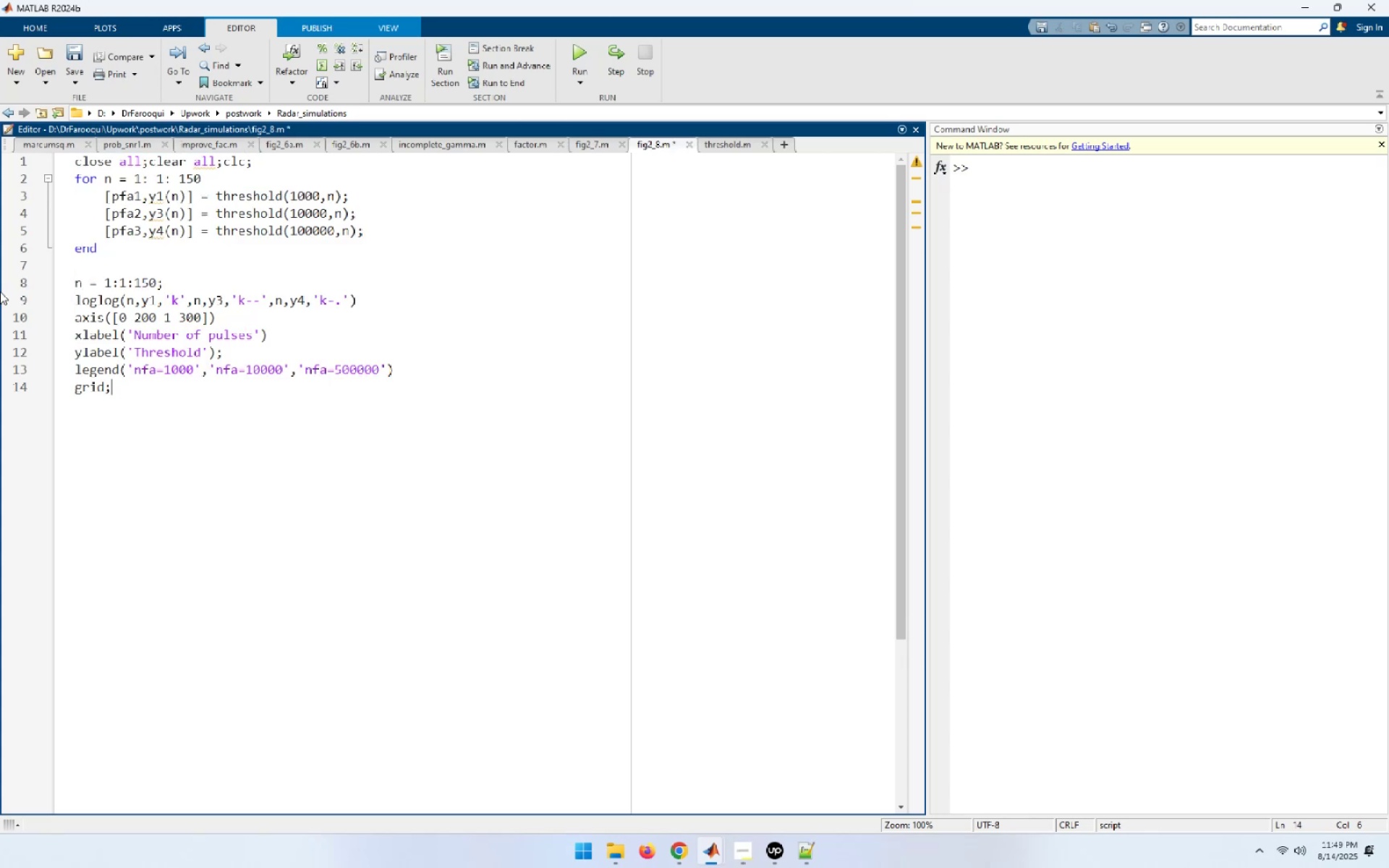 
key(Control+S)
 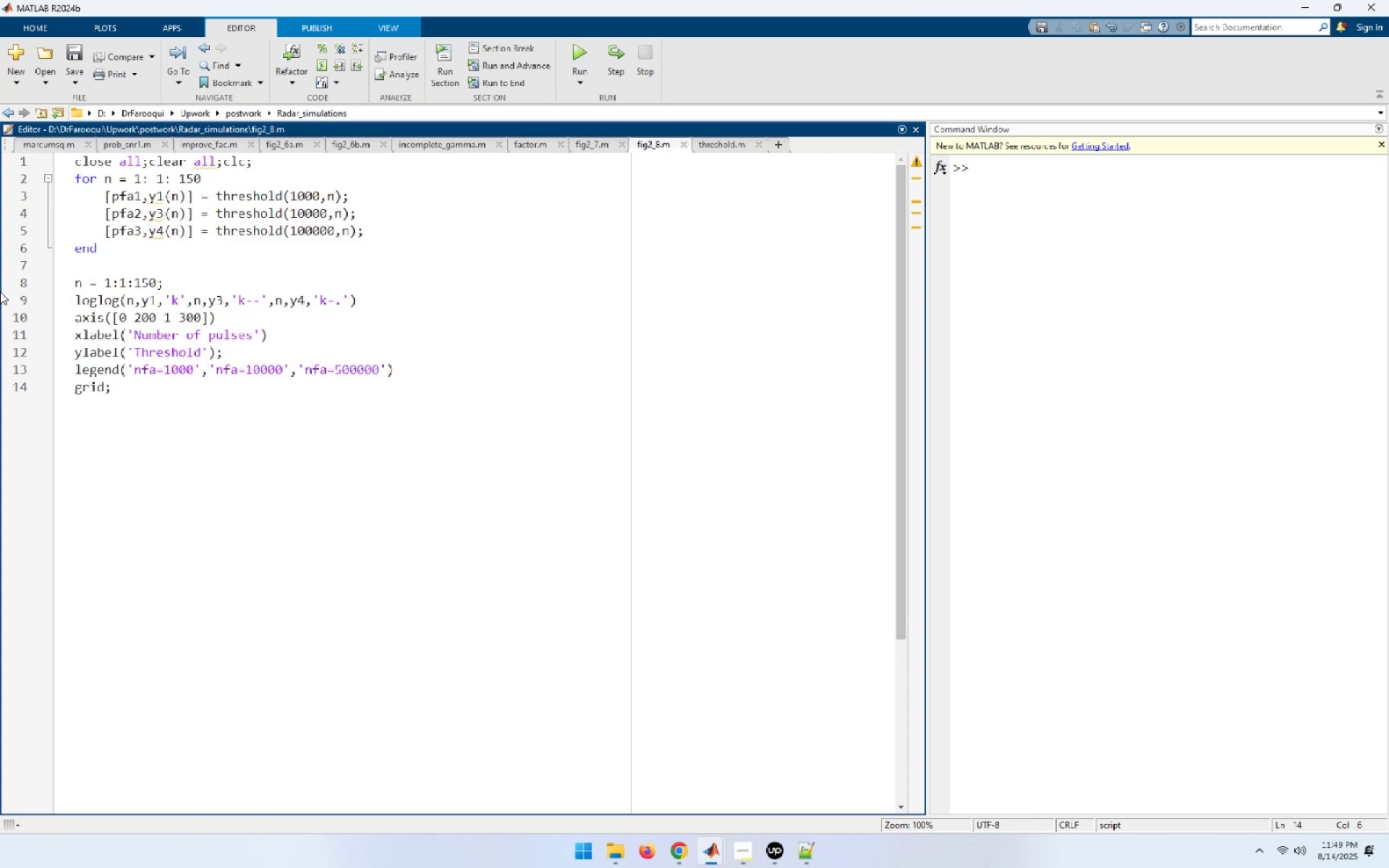 
key(F5)
 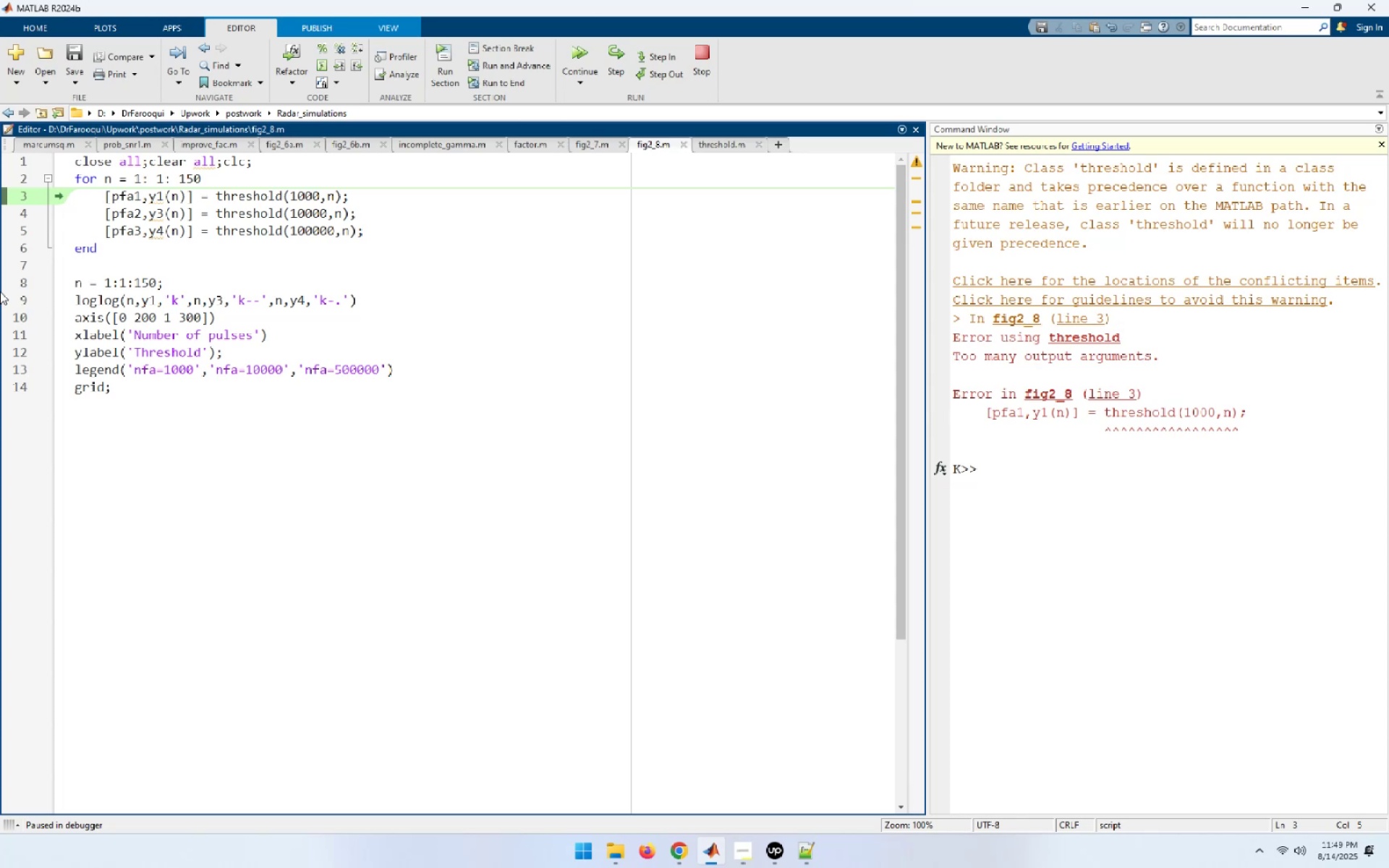 
wait(13.43)
 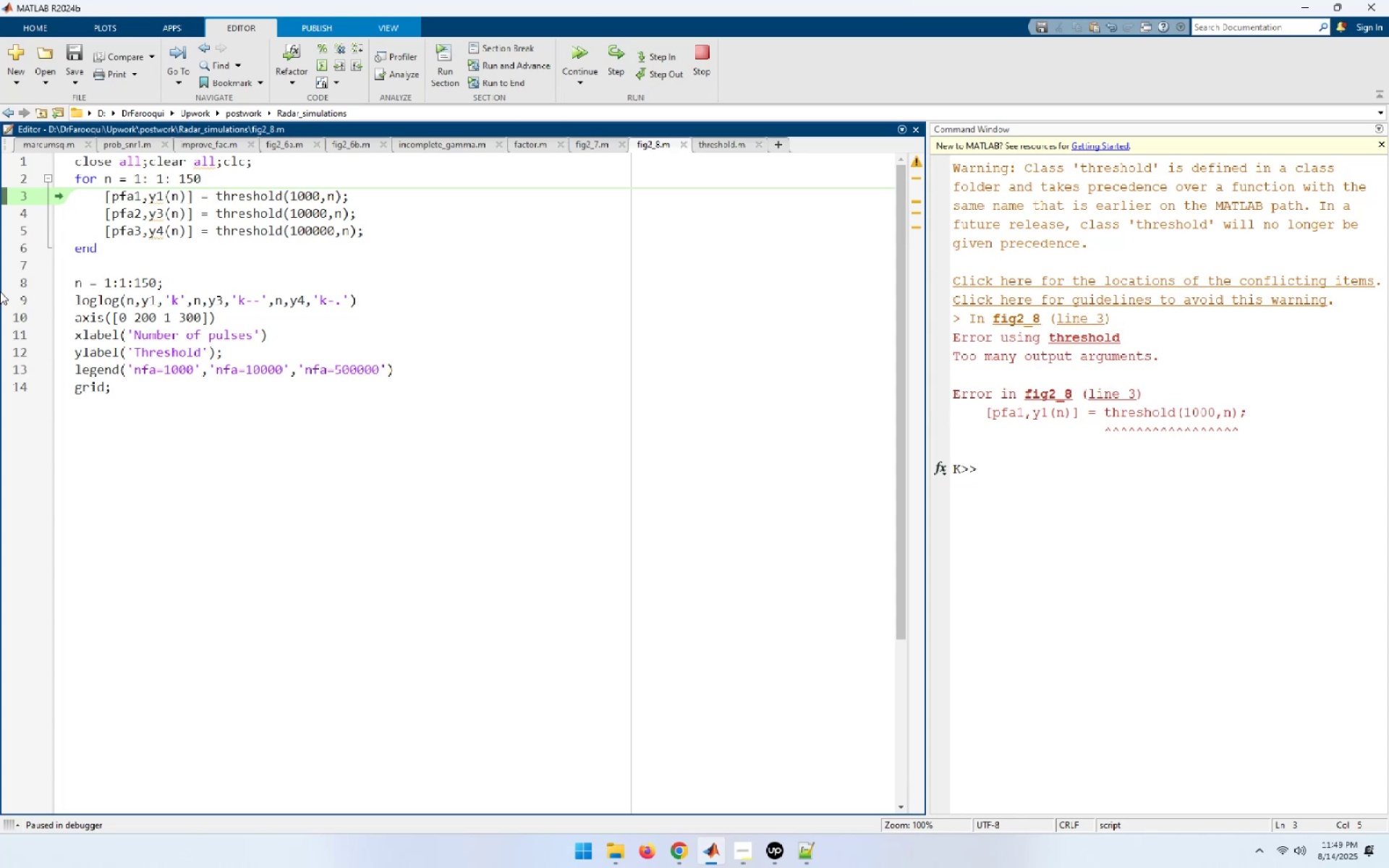 
left_click([700, 65])
 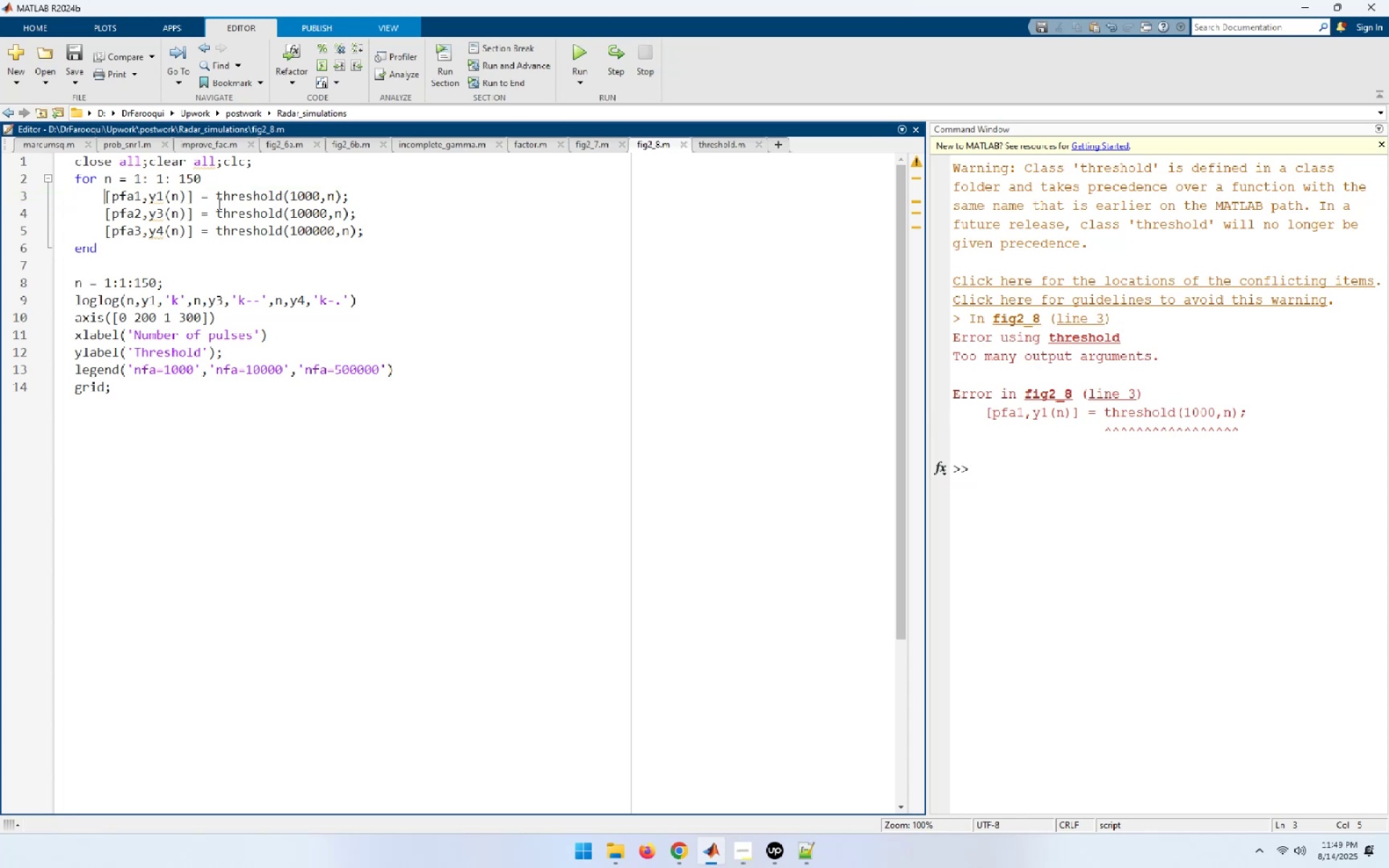 
left_click([221, 192])
 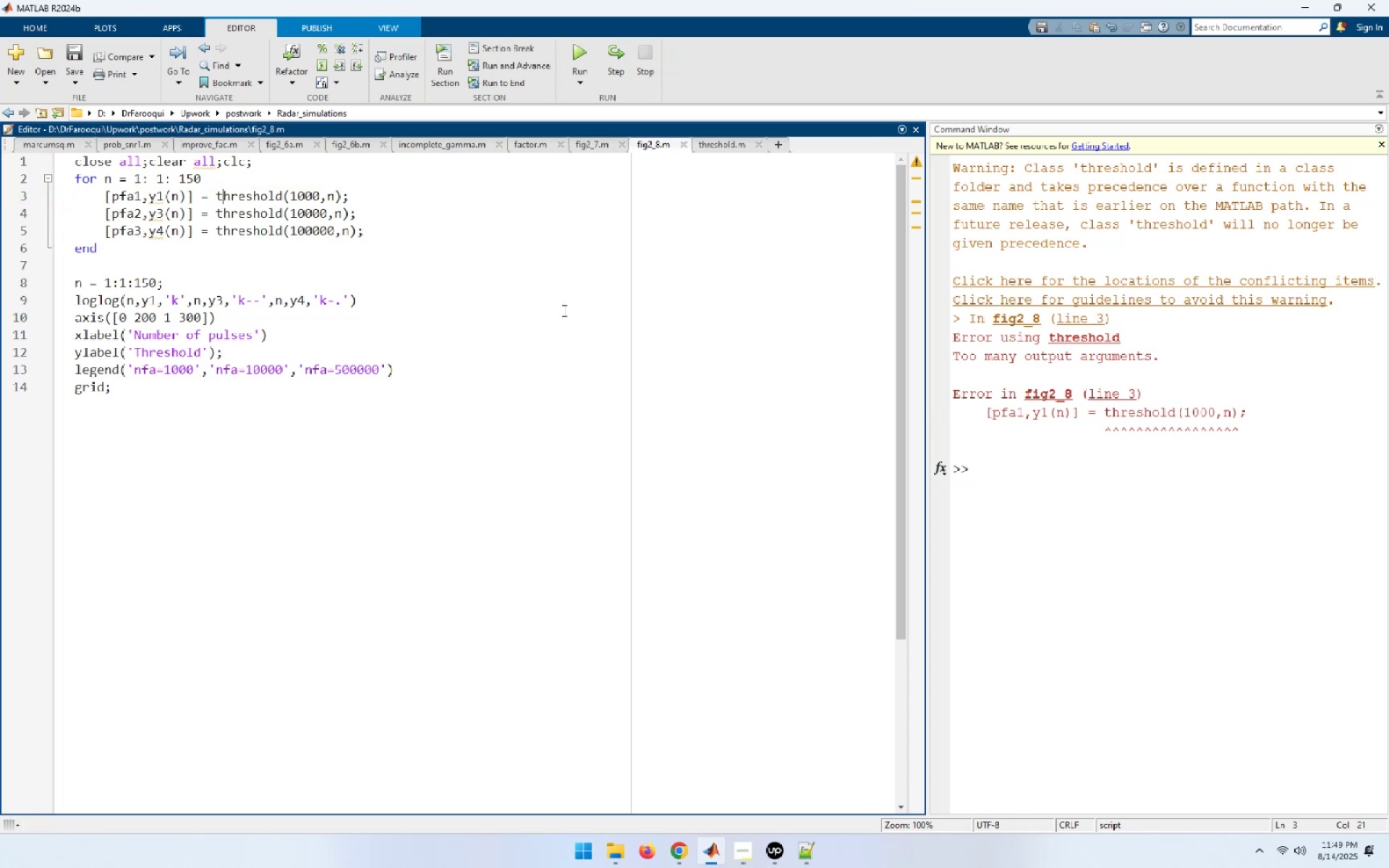 
key(ArrowLeft)
 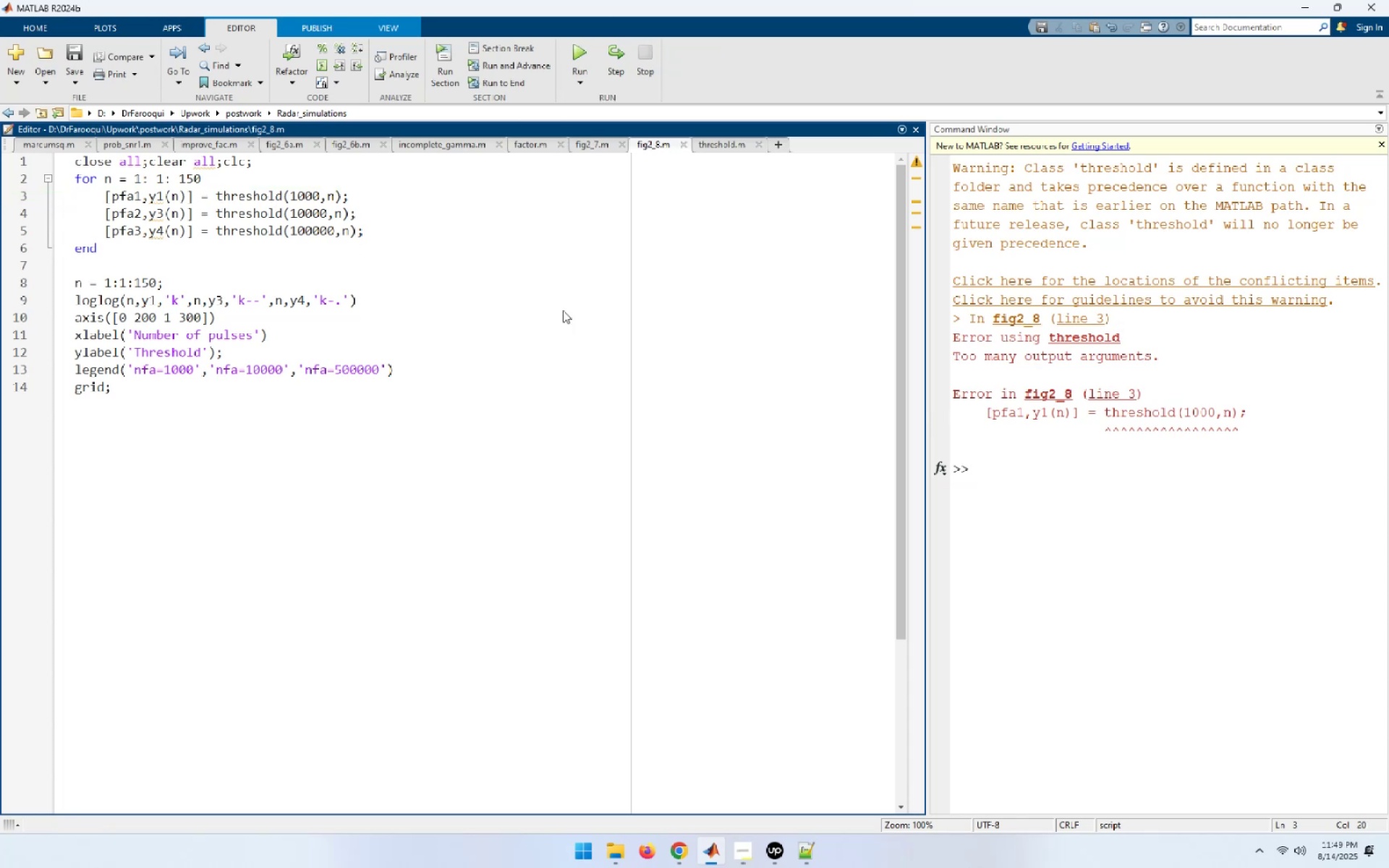 
type(custome_)
 